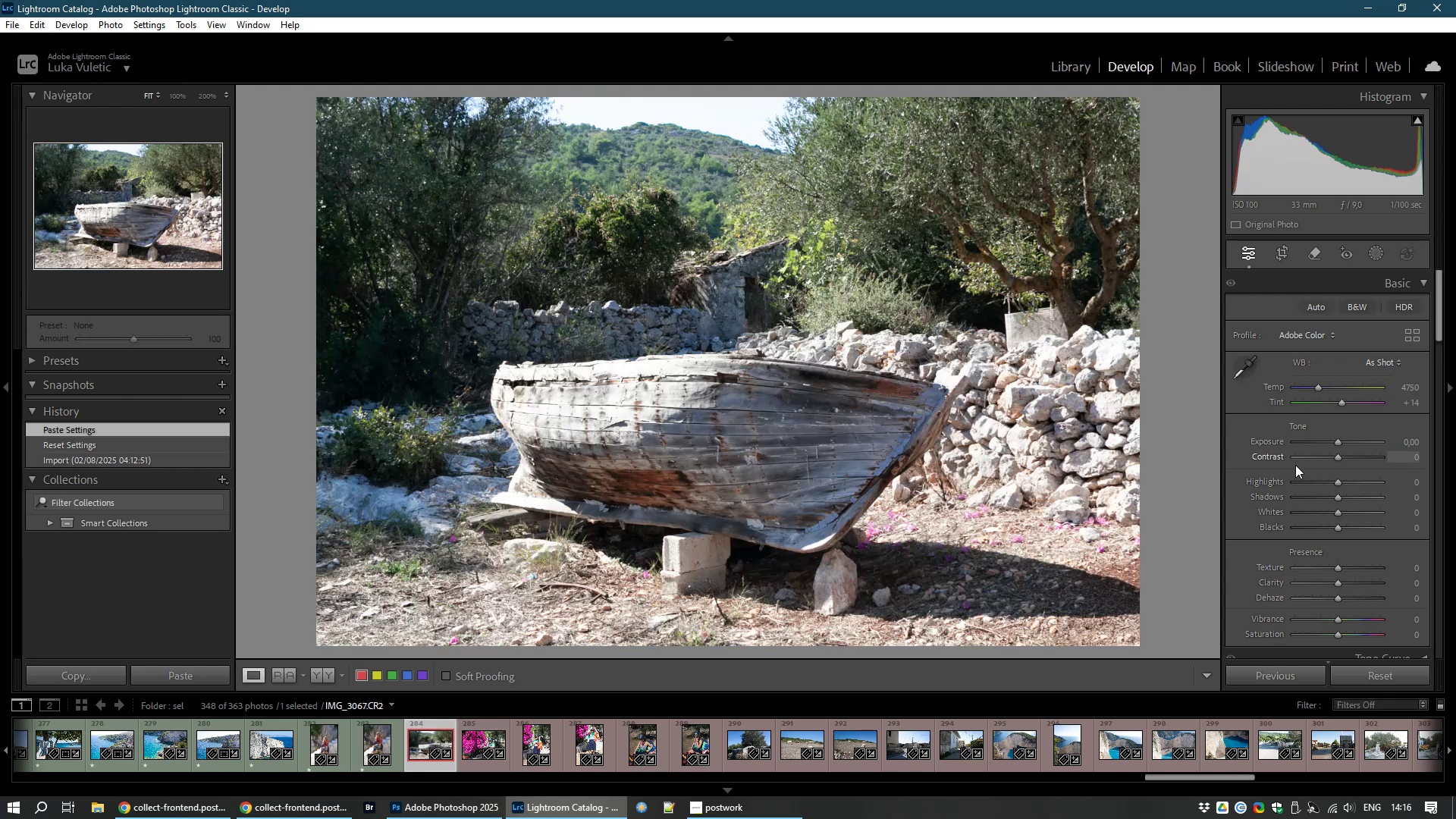 
left_click_drag(start_coordinate=[1333, 479], to_coordinate=[1246, 484])
 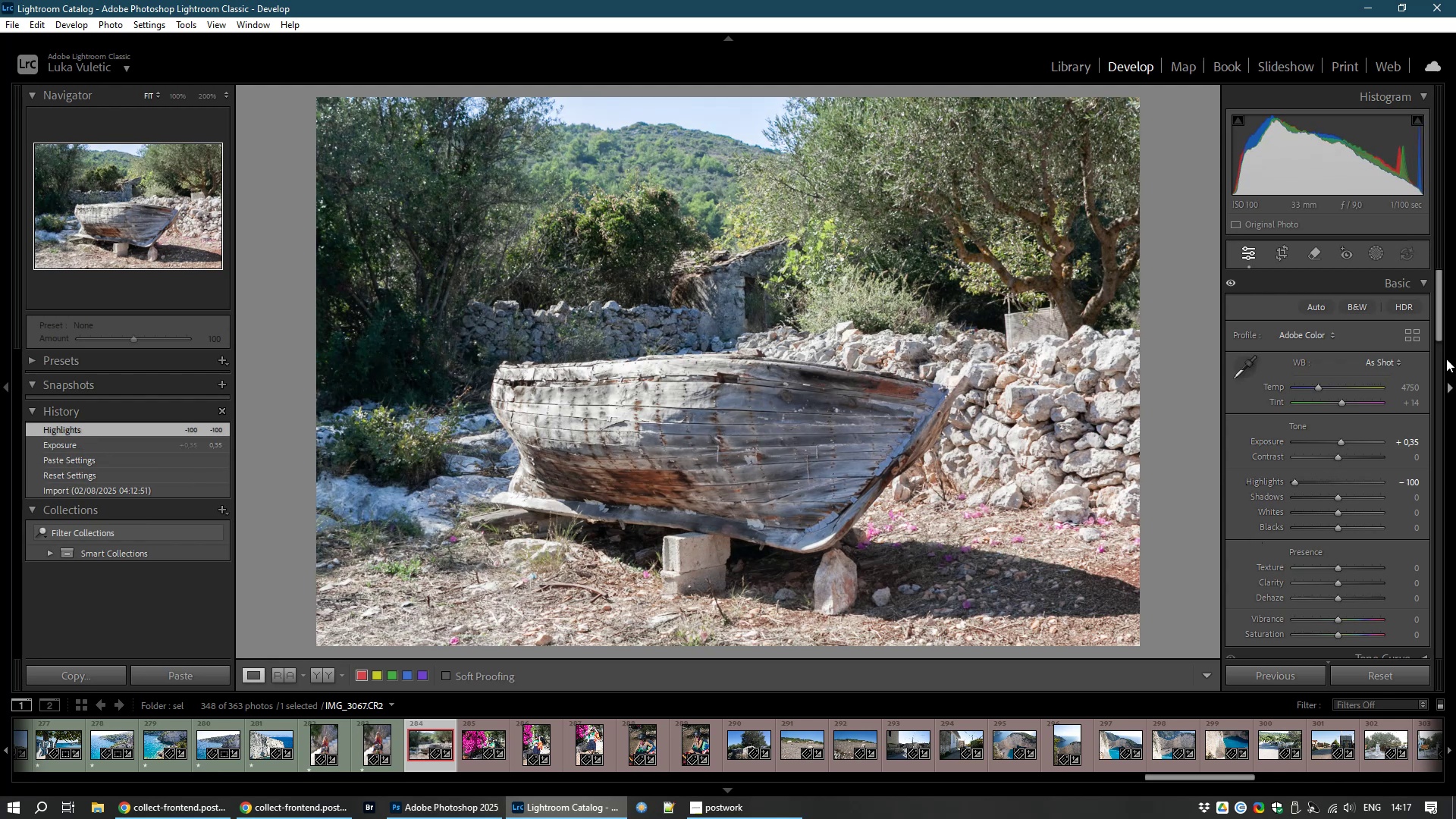 
wait(5.54)
 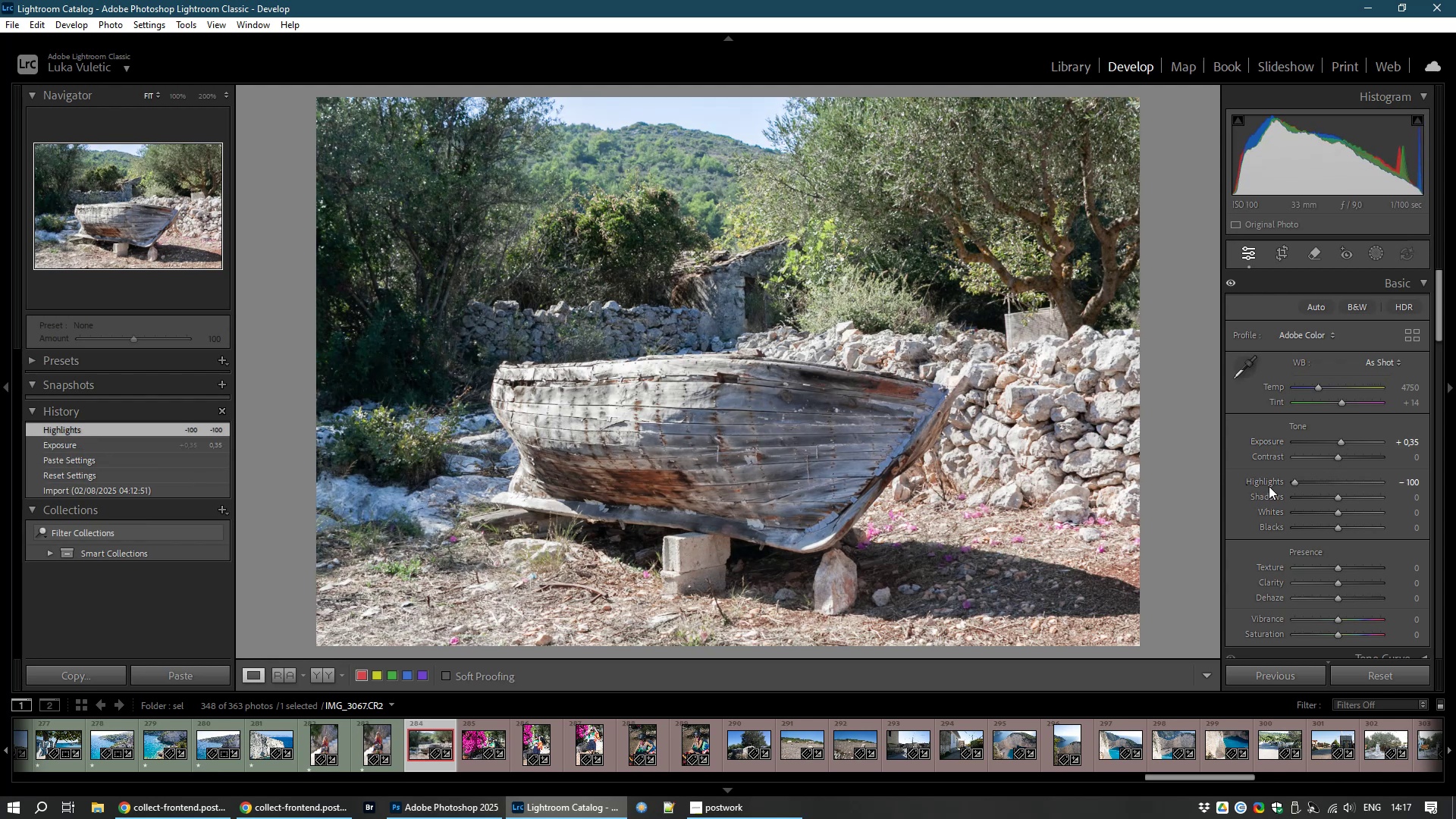 
left_click_drag(start_coordinate=[1441, 309], to_coordinate=[1442, 347])
 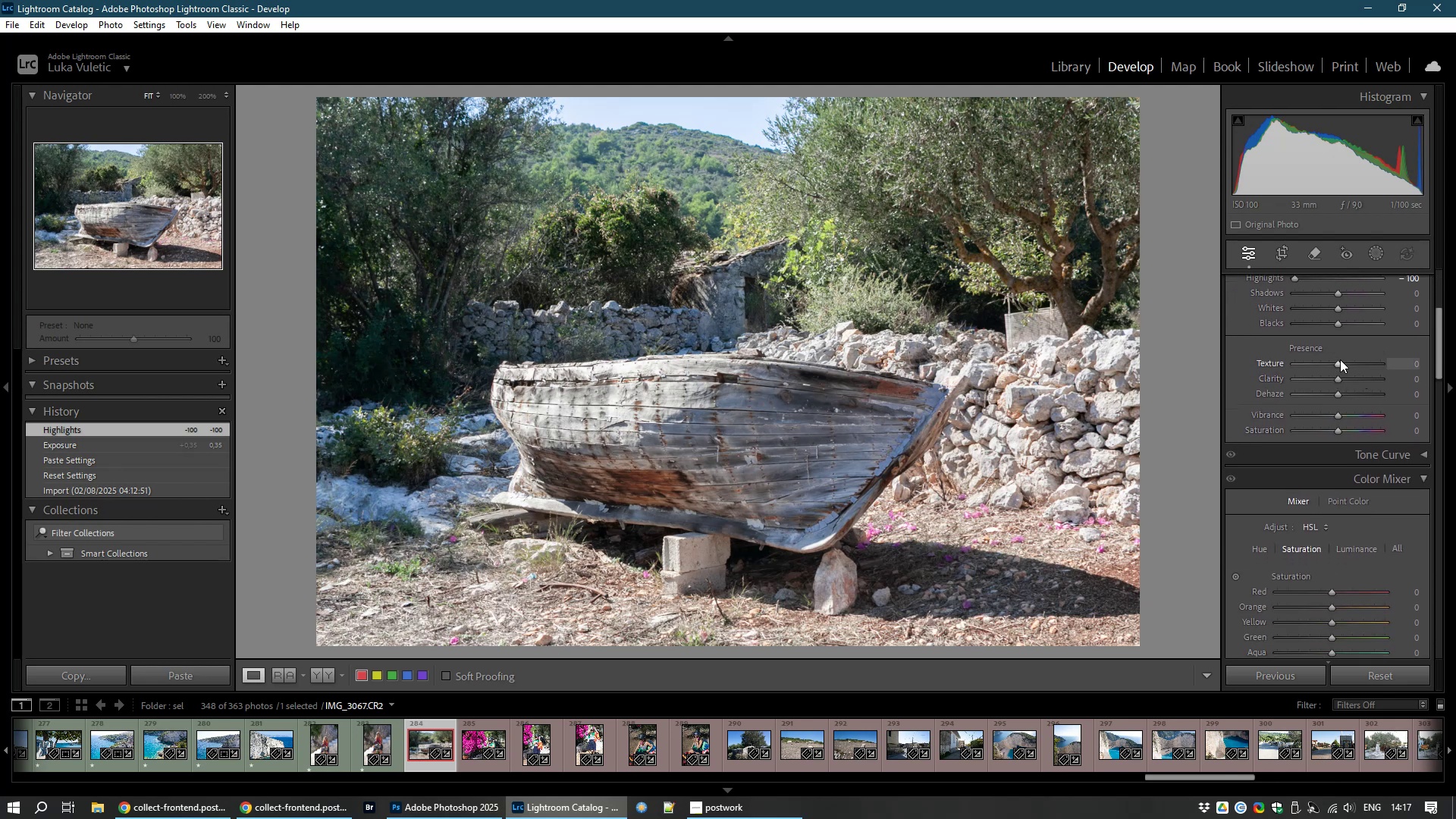 
left_click_drag(start_coordinate=[1340, 363], to_coordinate=[1351, 369])
 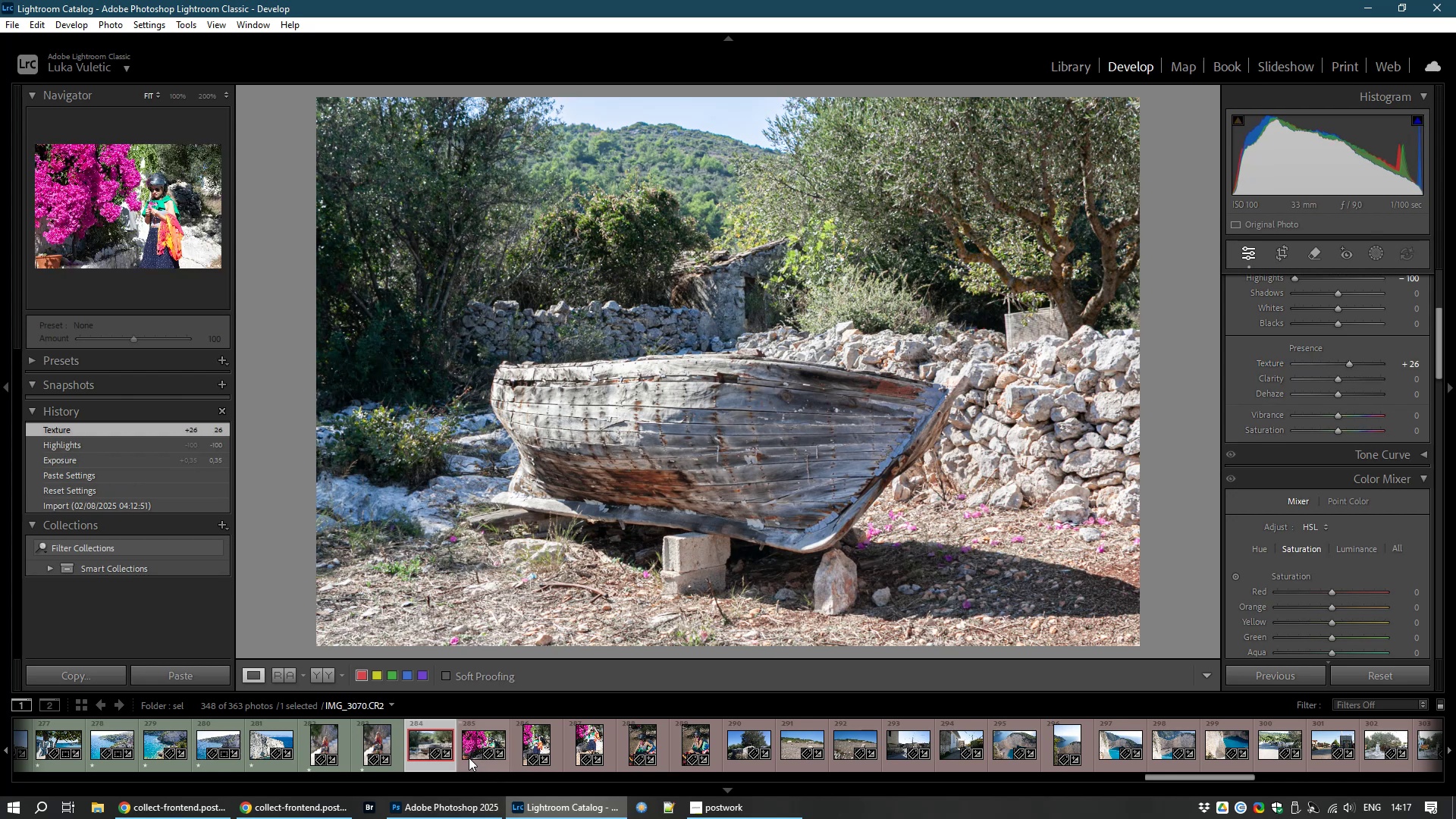 
type(81)
 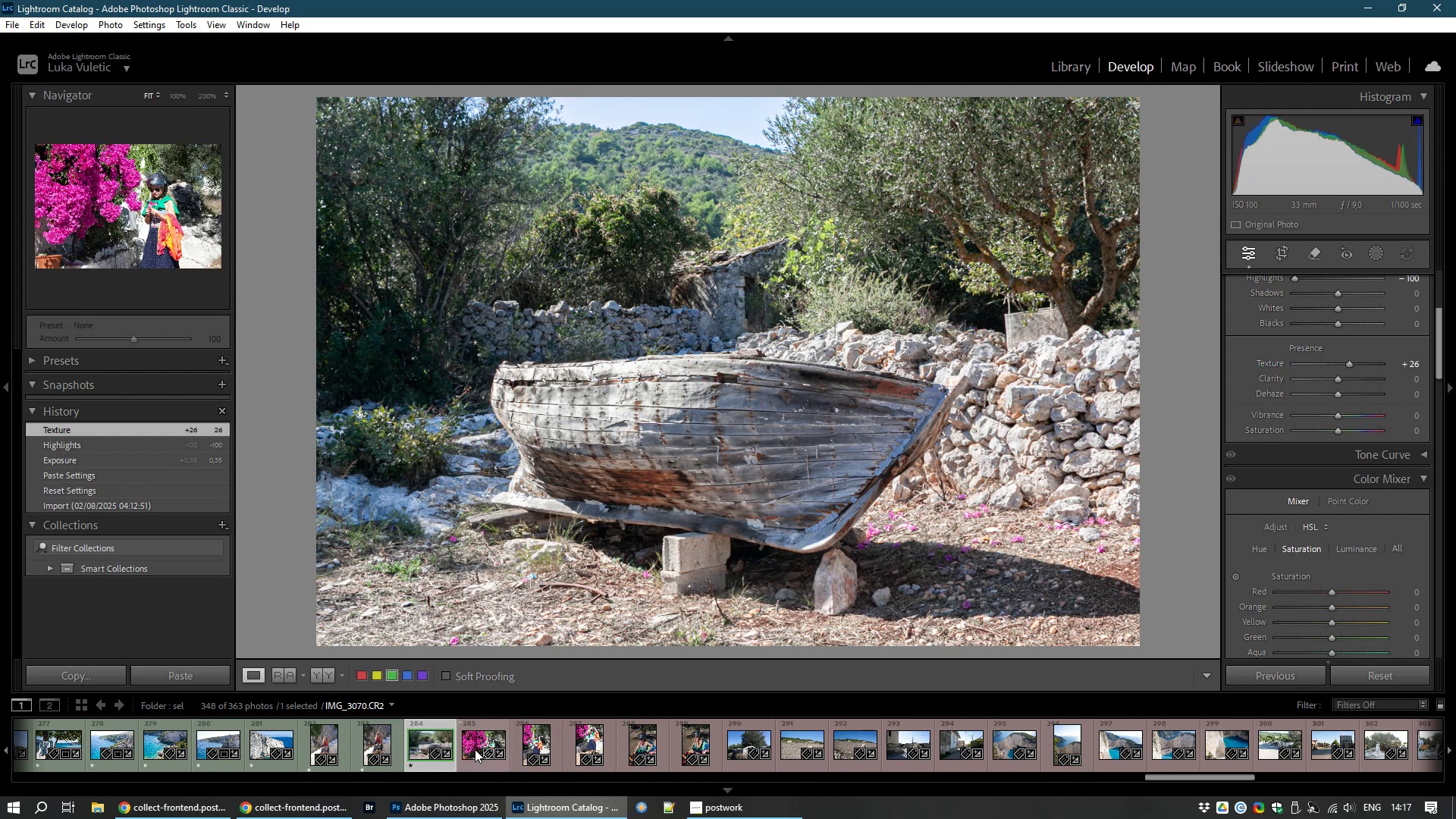 
left_click([467, 750])
 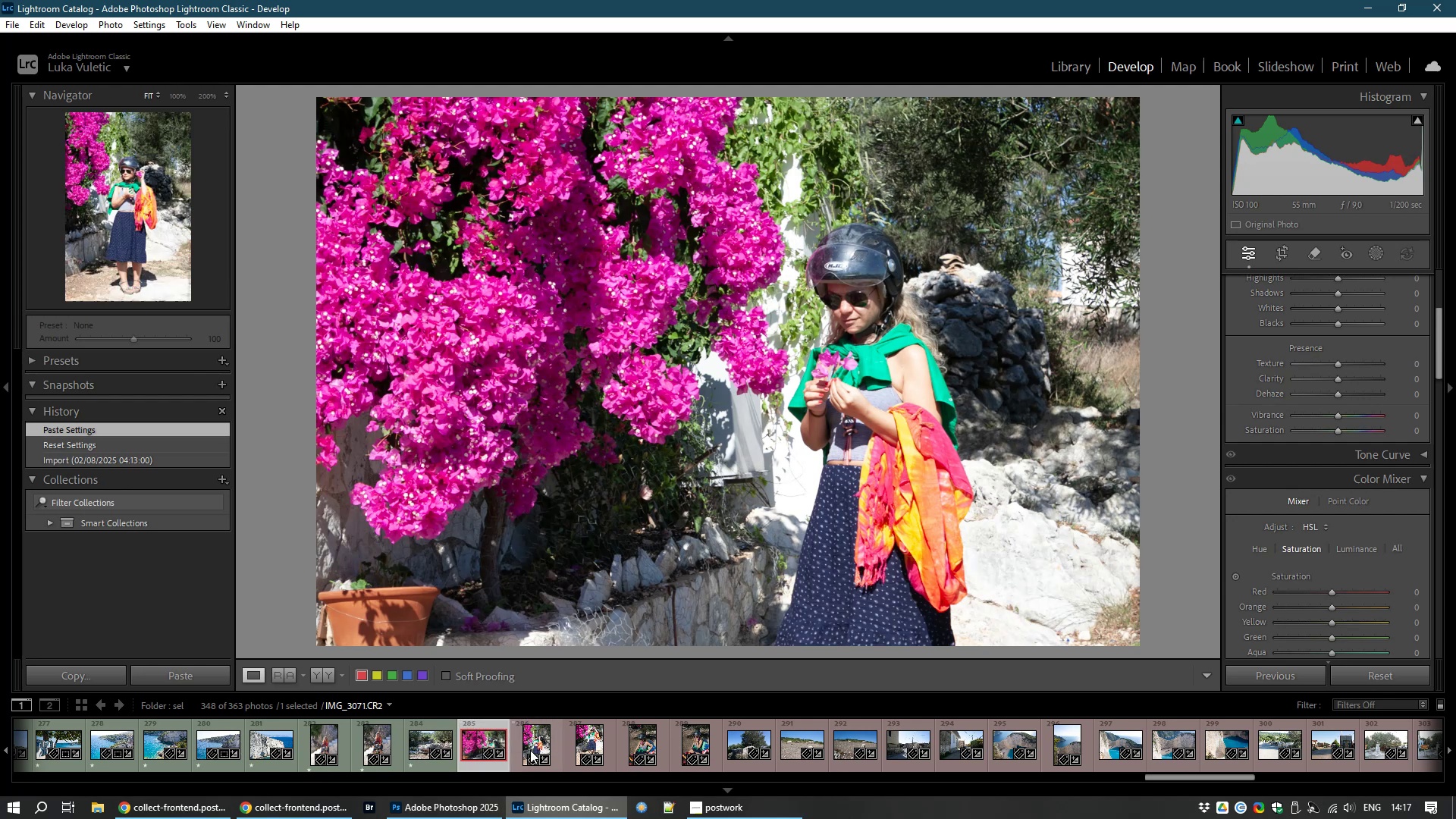 
wait(5.0)
 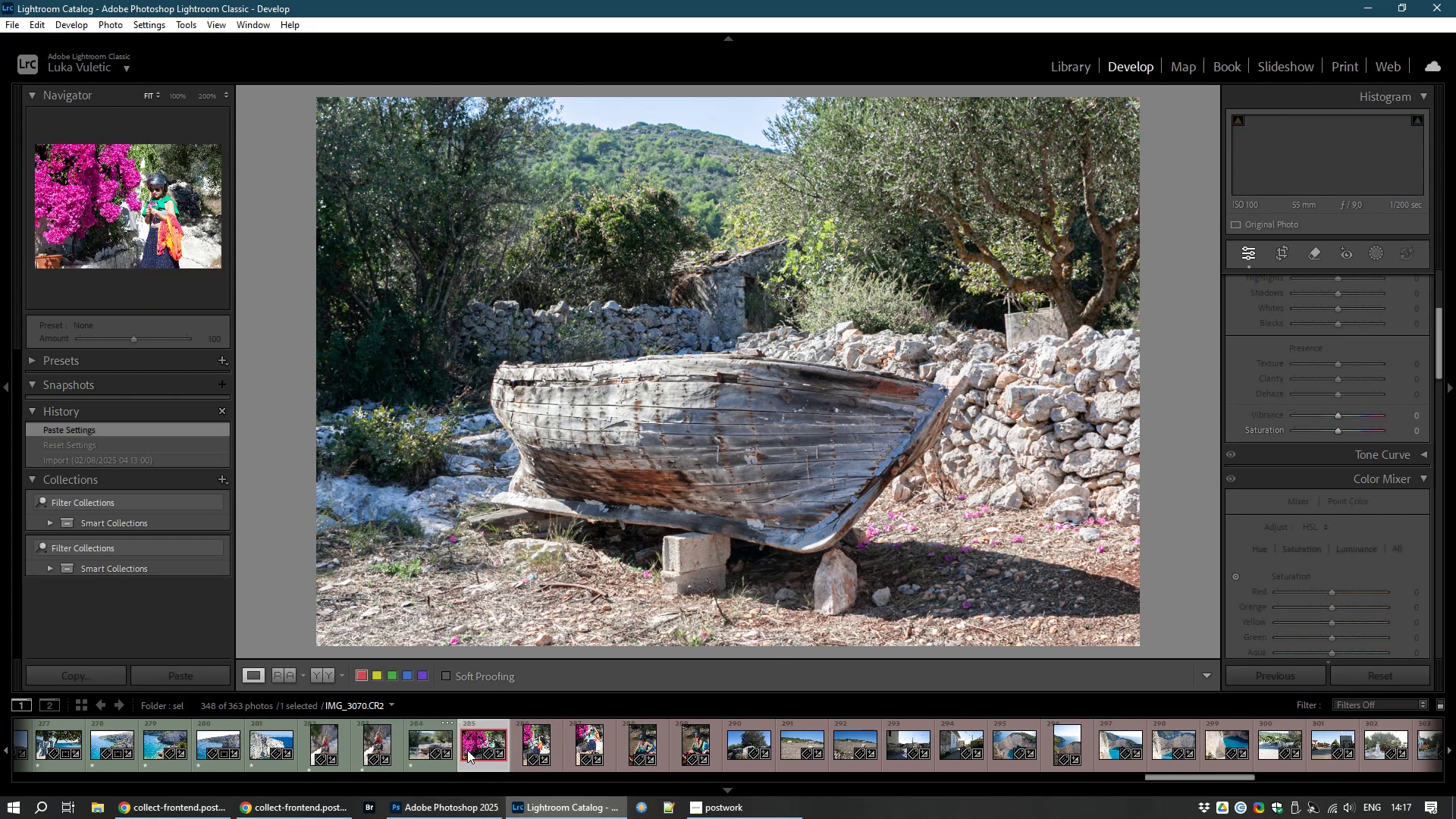 
mouse_move([1272, 472])
 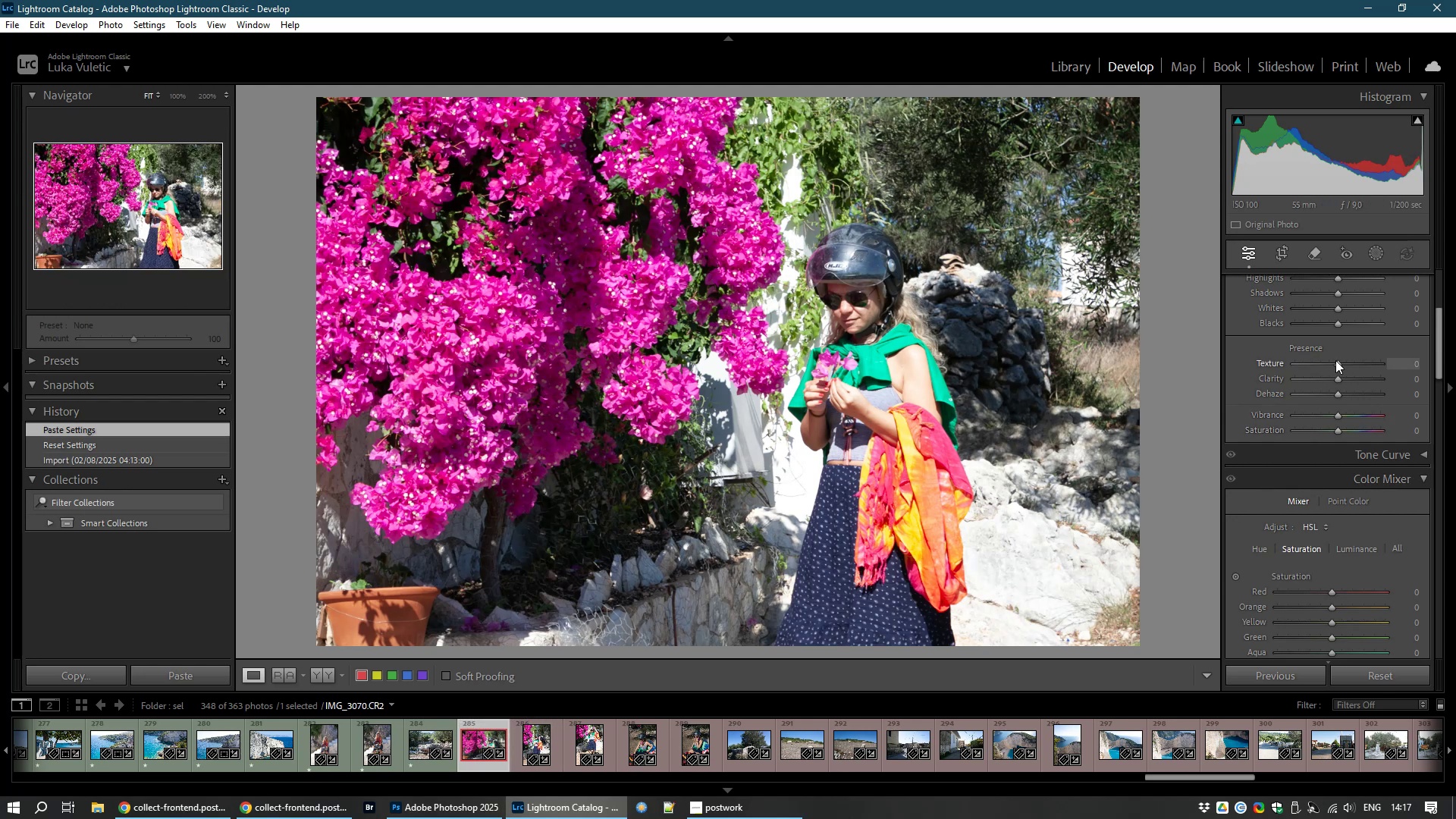 
scroll: coordinate [1335, 360], scroll_direction: up, amount: 6.0
 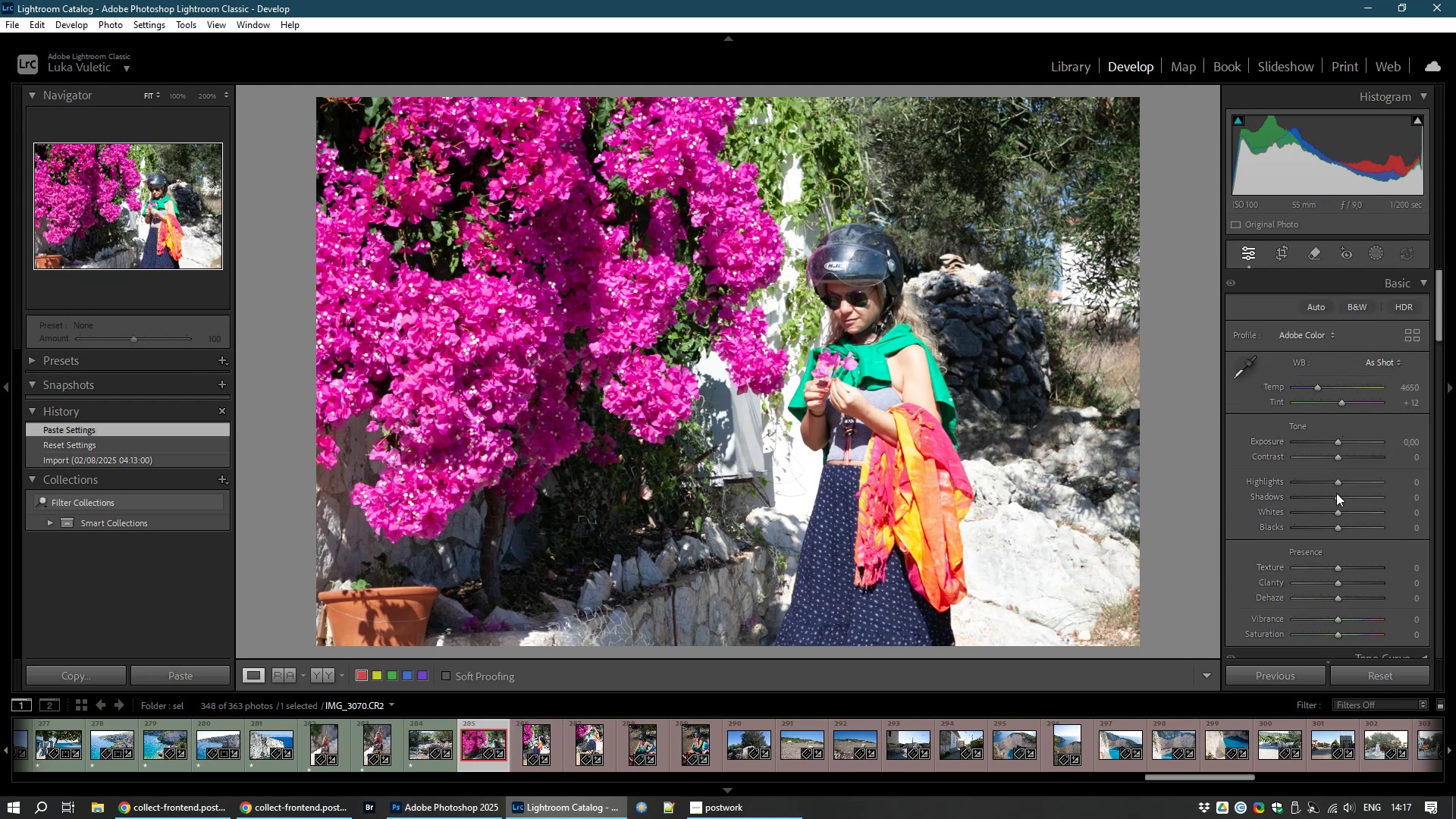 
left_click_drag(start_coordinate=[1336, 480], to_coordinate=[1322, 483])
 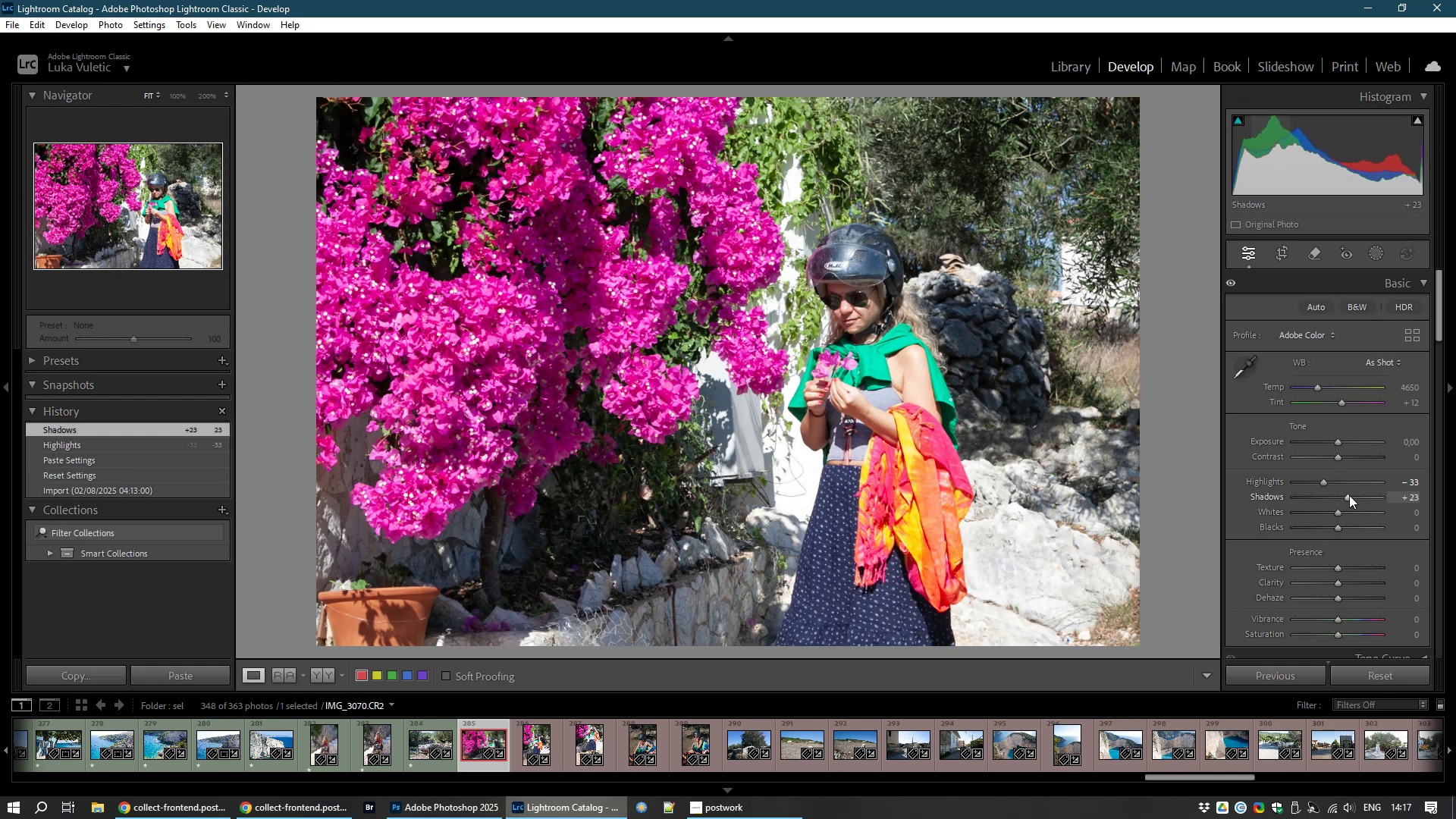 
type(81)
 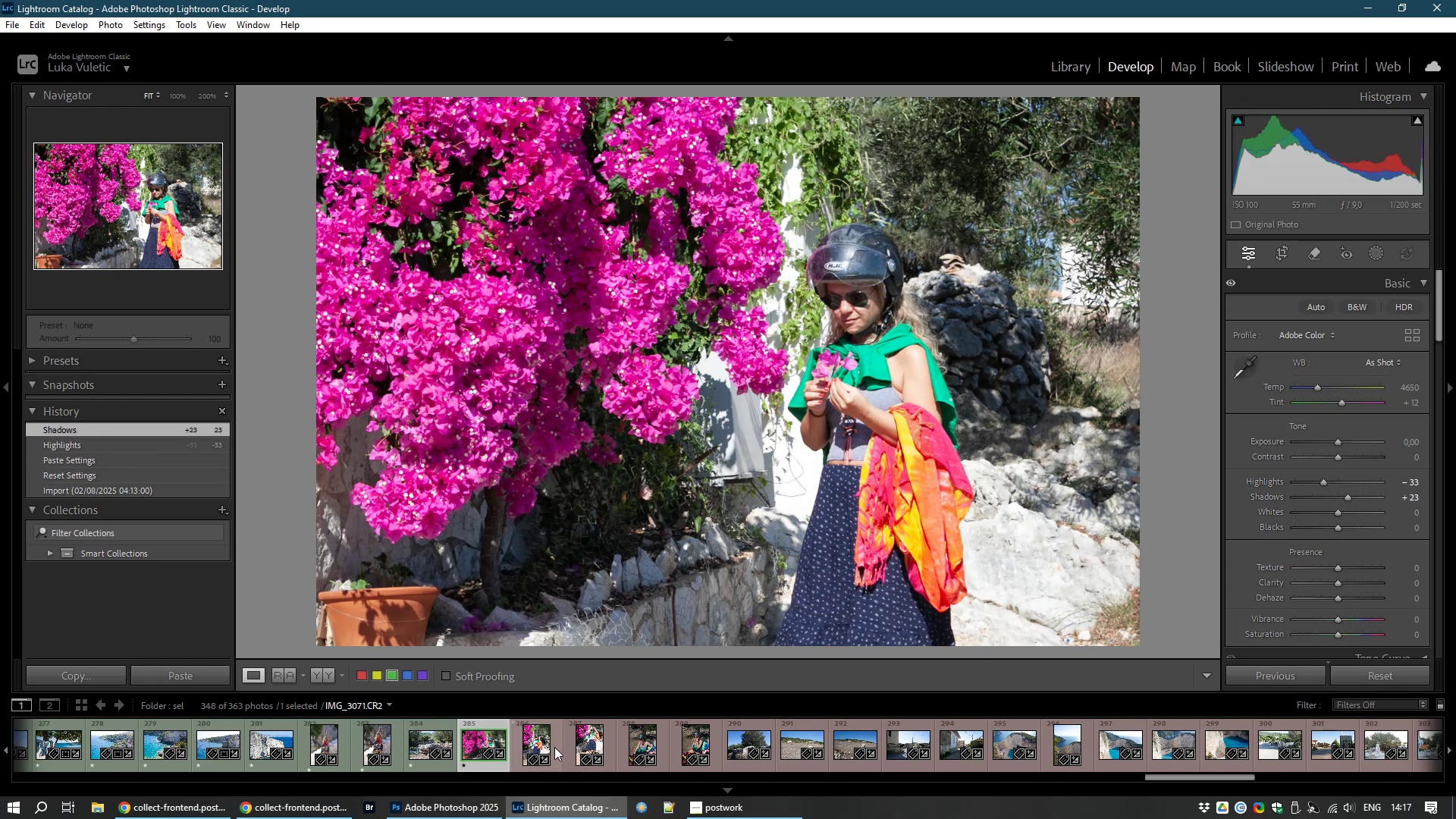 
left_click([535, 745])
 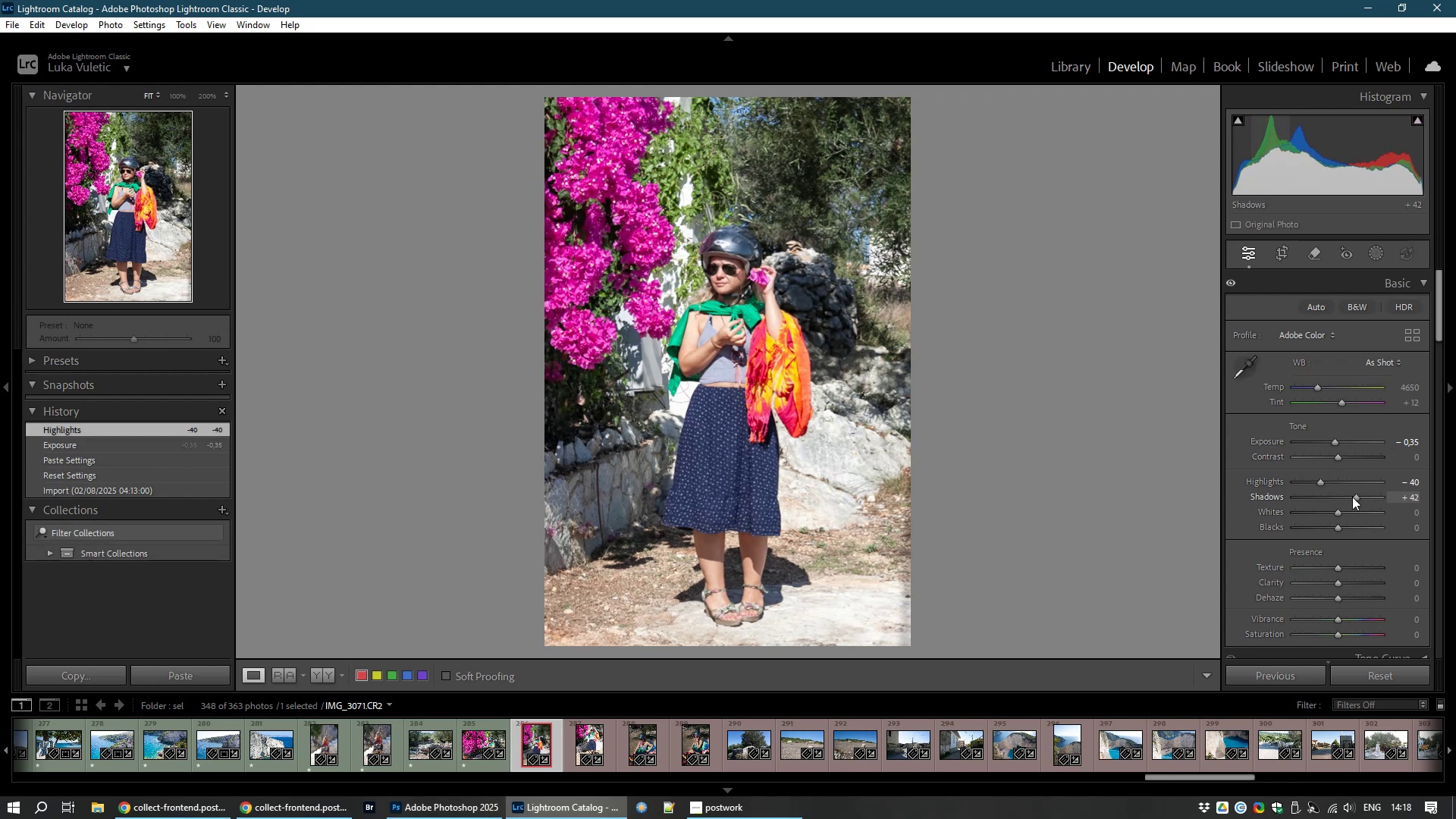 
wait(19.59)
 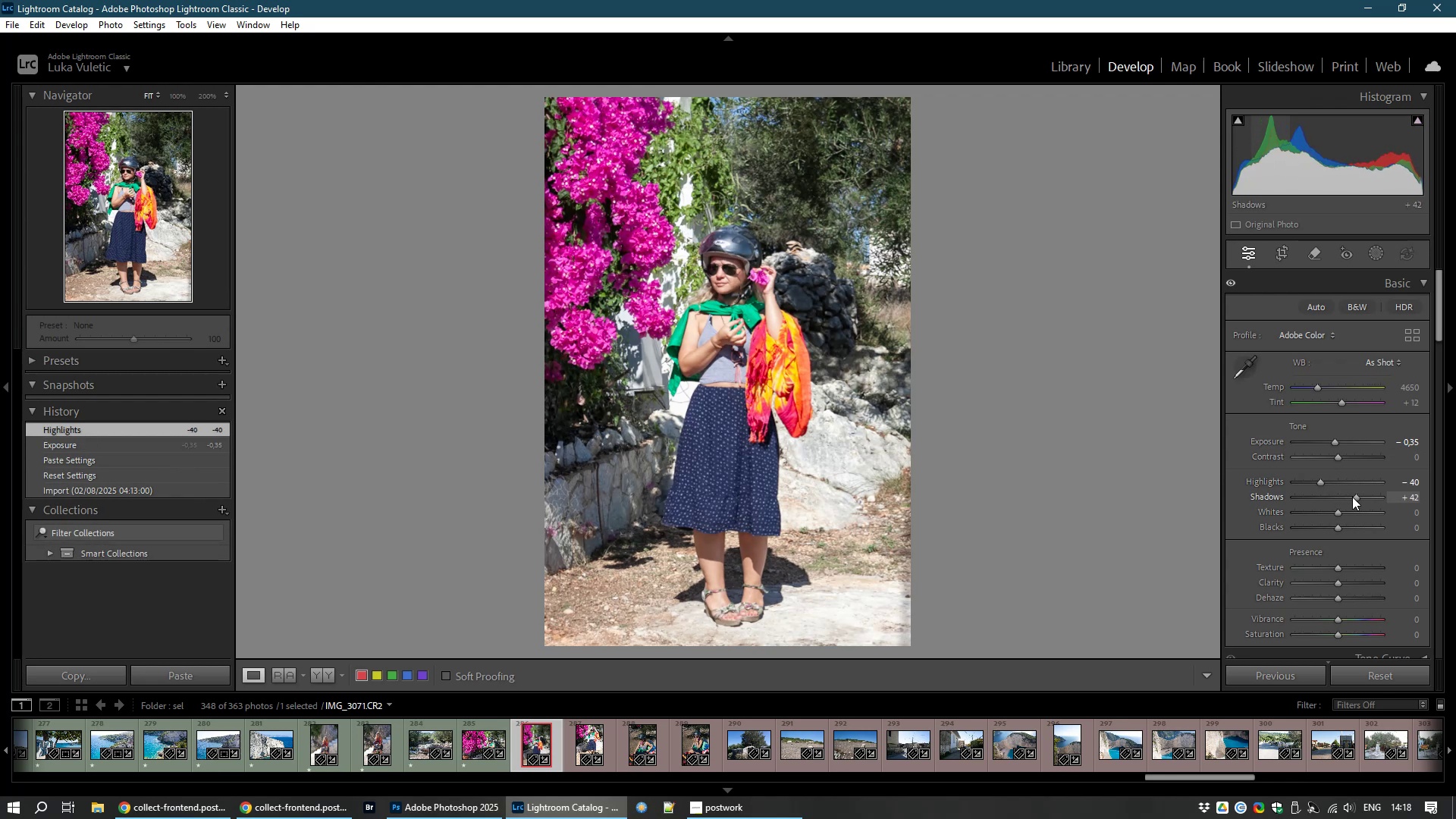 
type(81)
 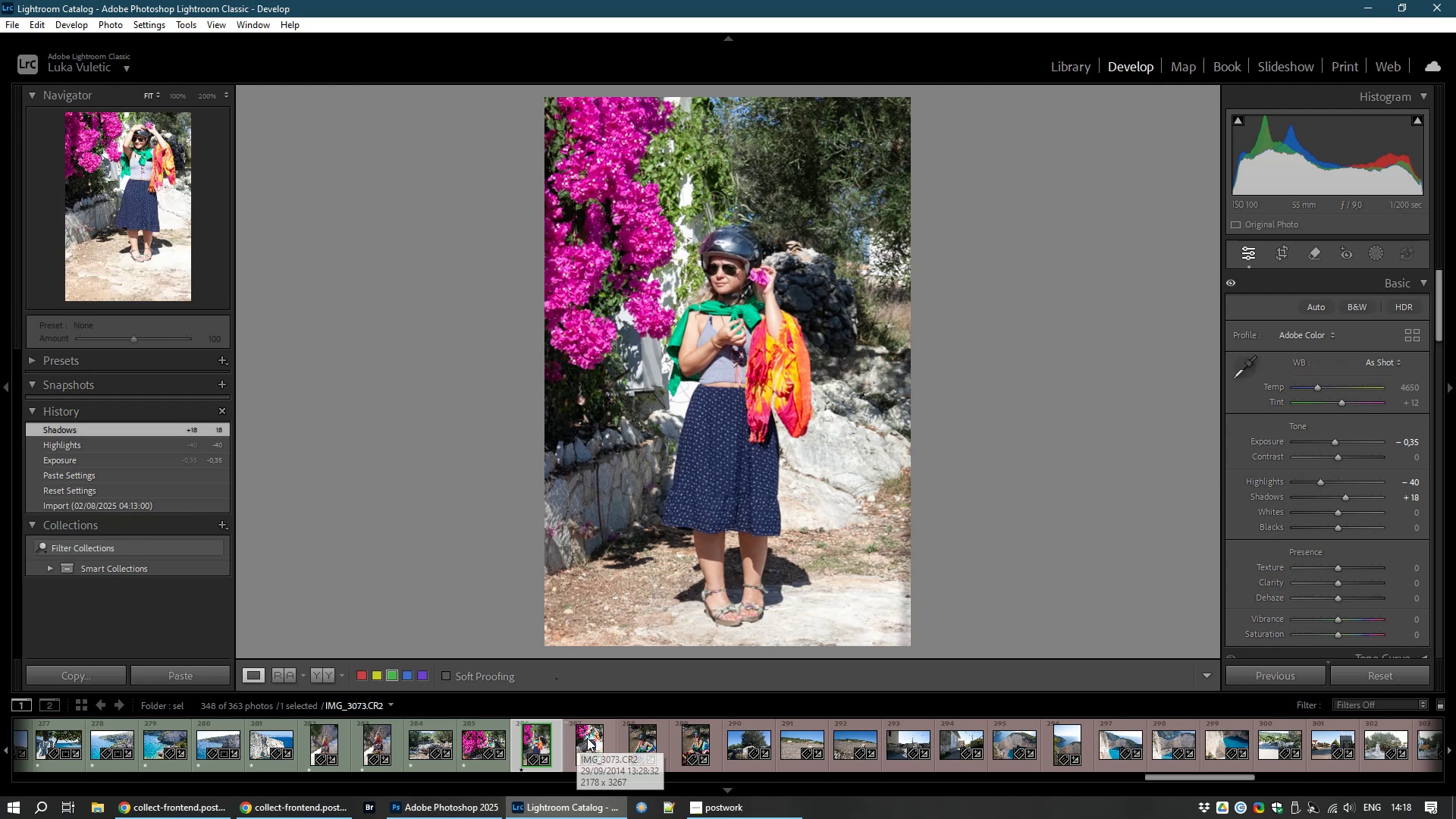 
left_click([589, 738])
 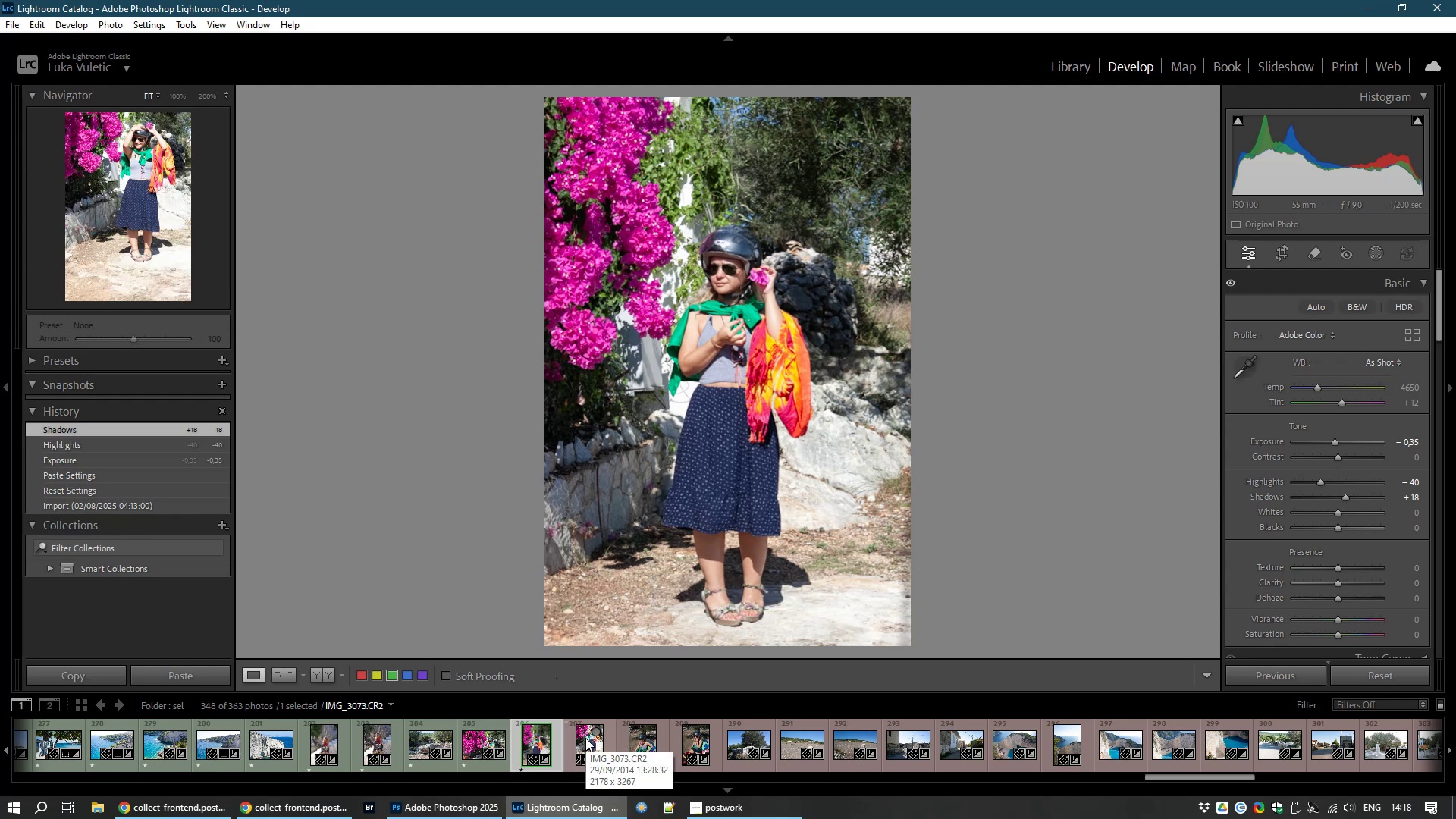 
left_click([585, 738])
 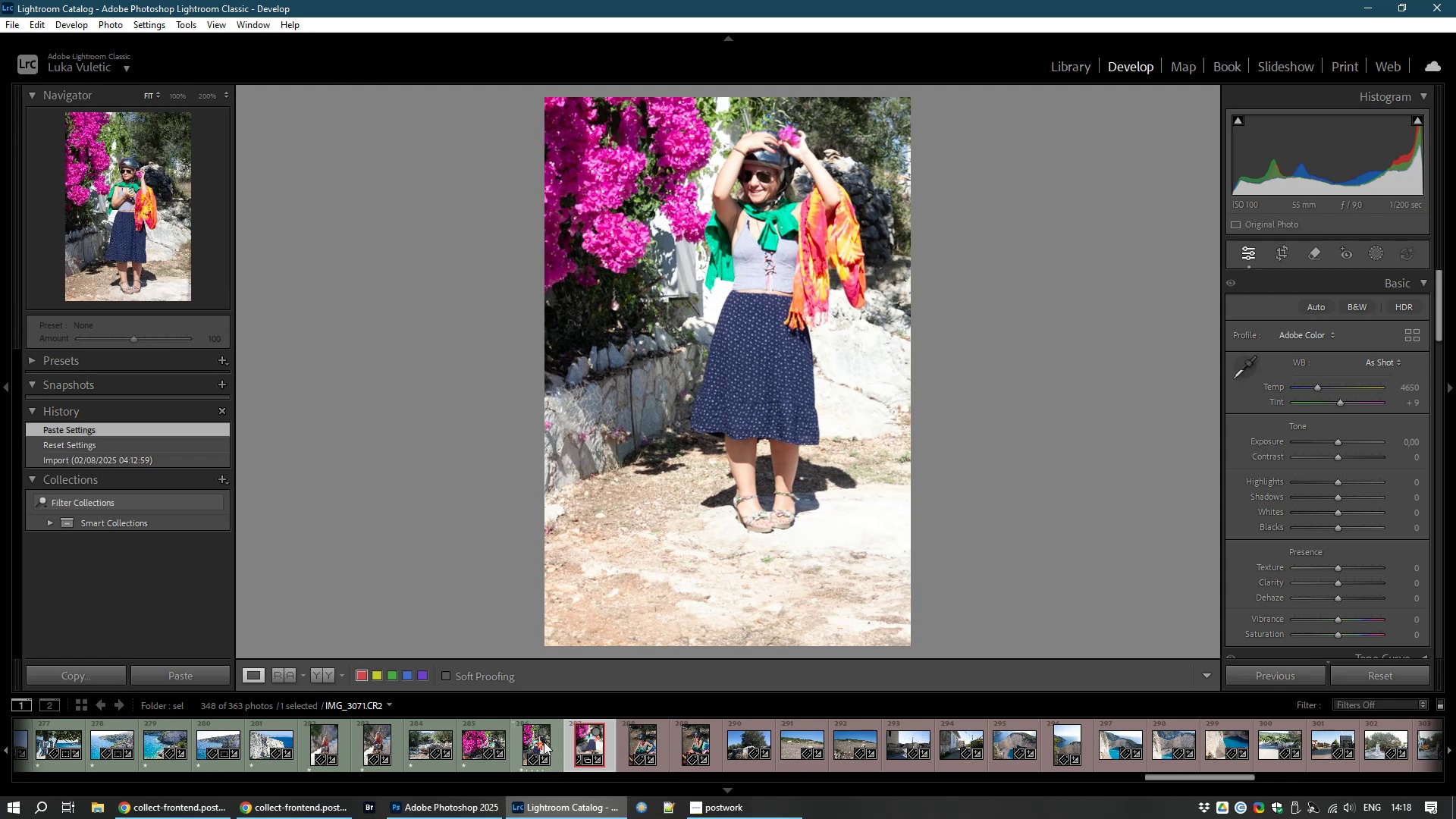 
wait(5.32)
 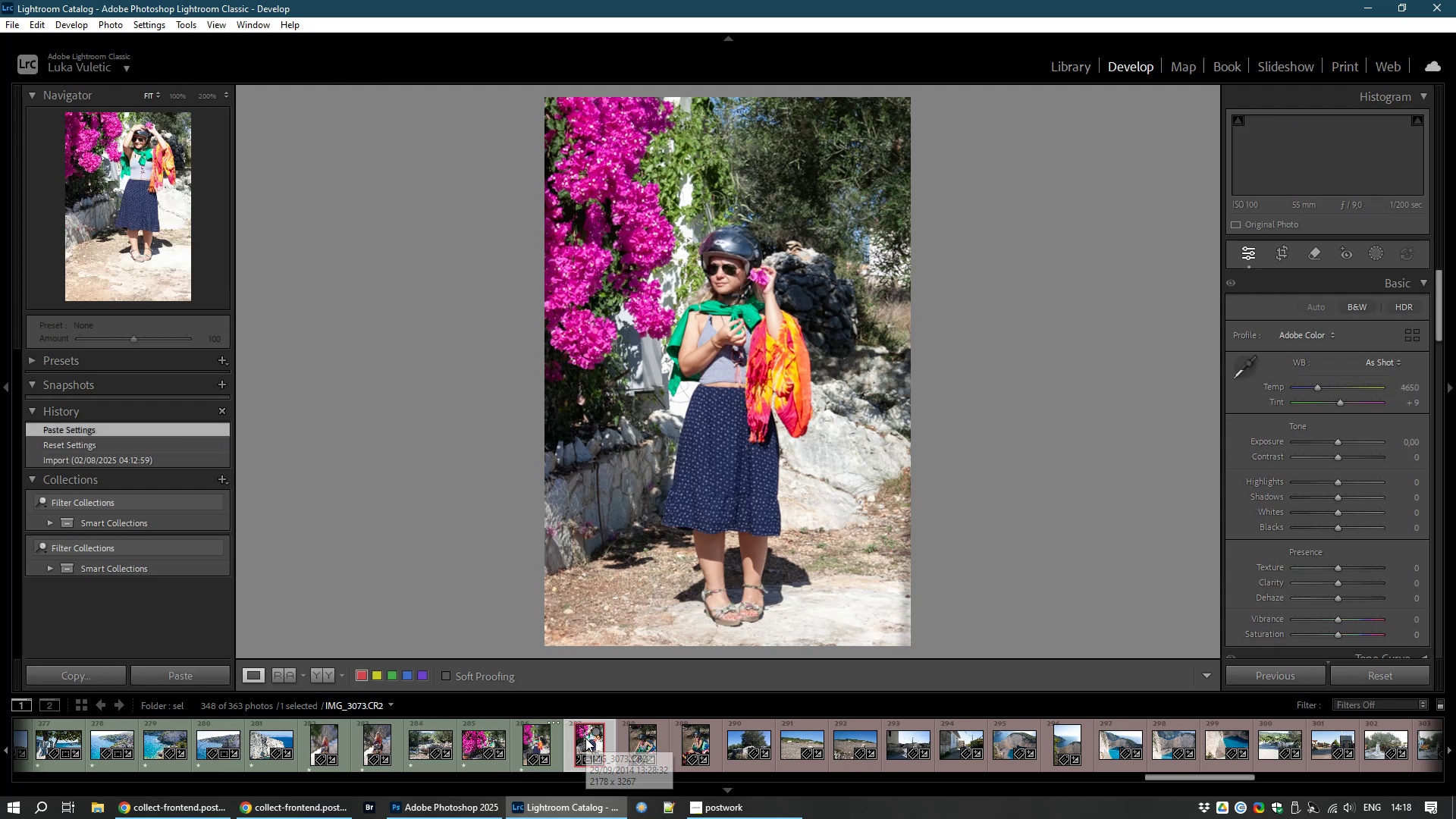 
left_click([528, 745])
 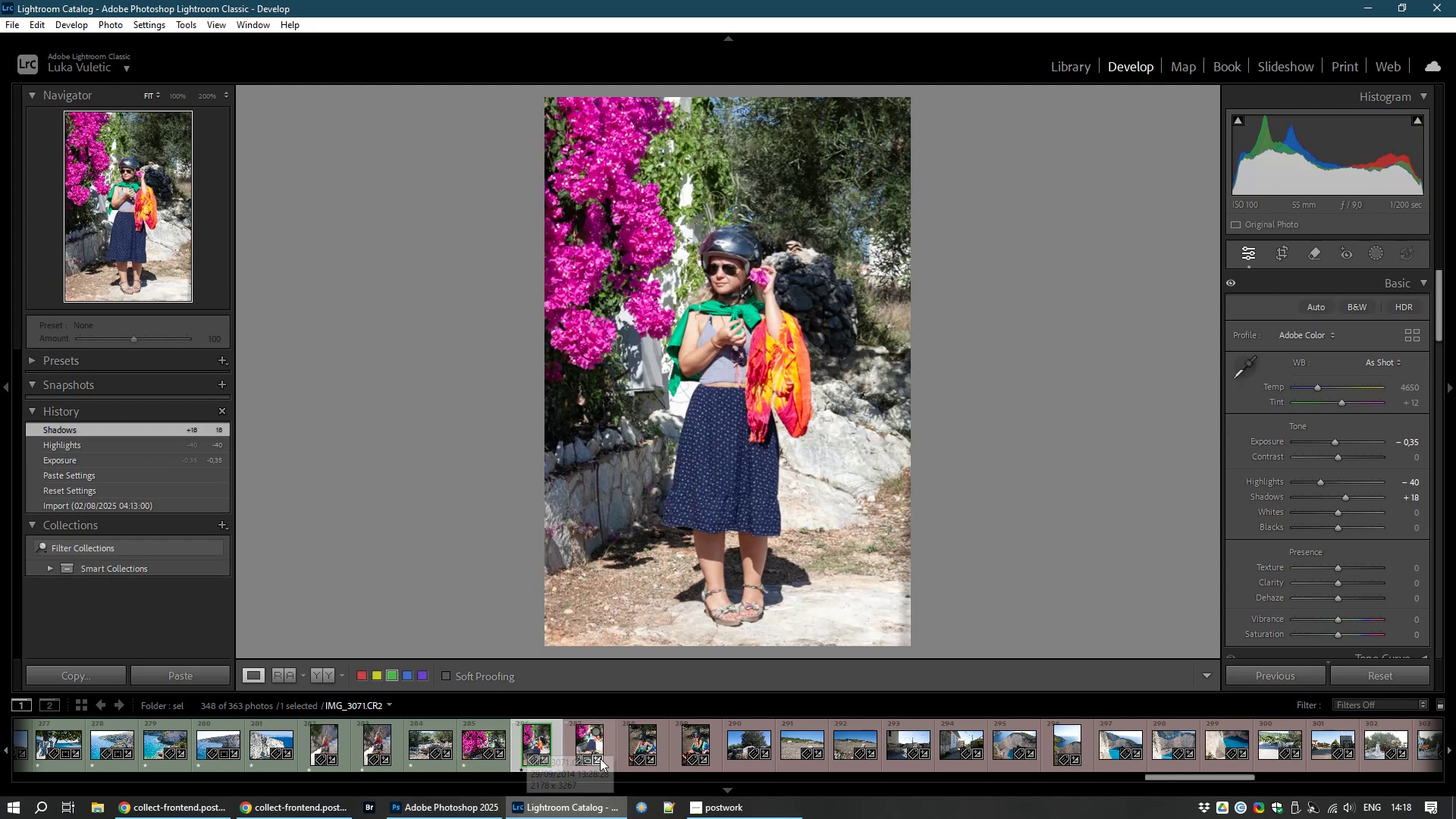 
hold_key(key=ControlLeft, duration=1.4)
left_click([589, 750])
 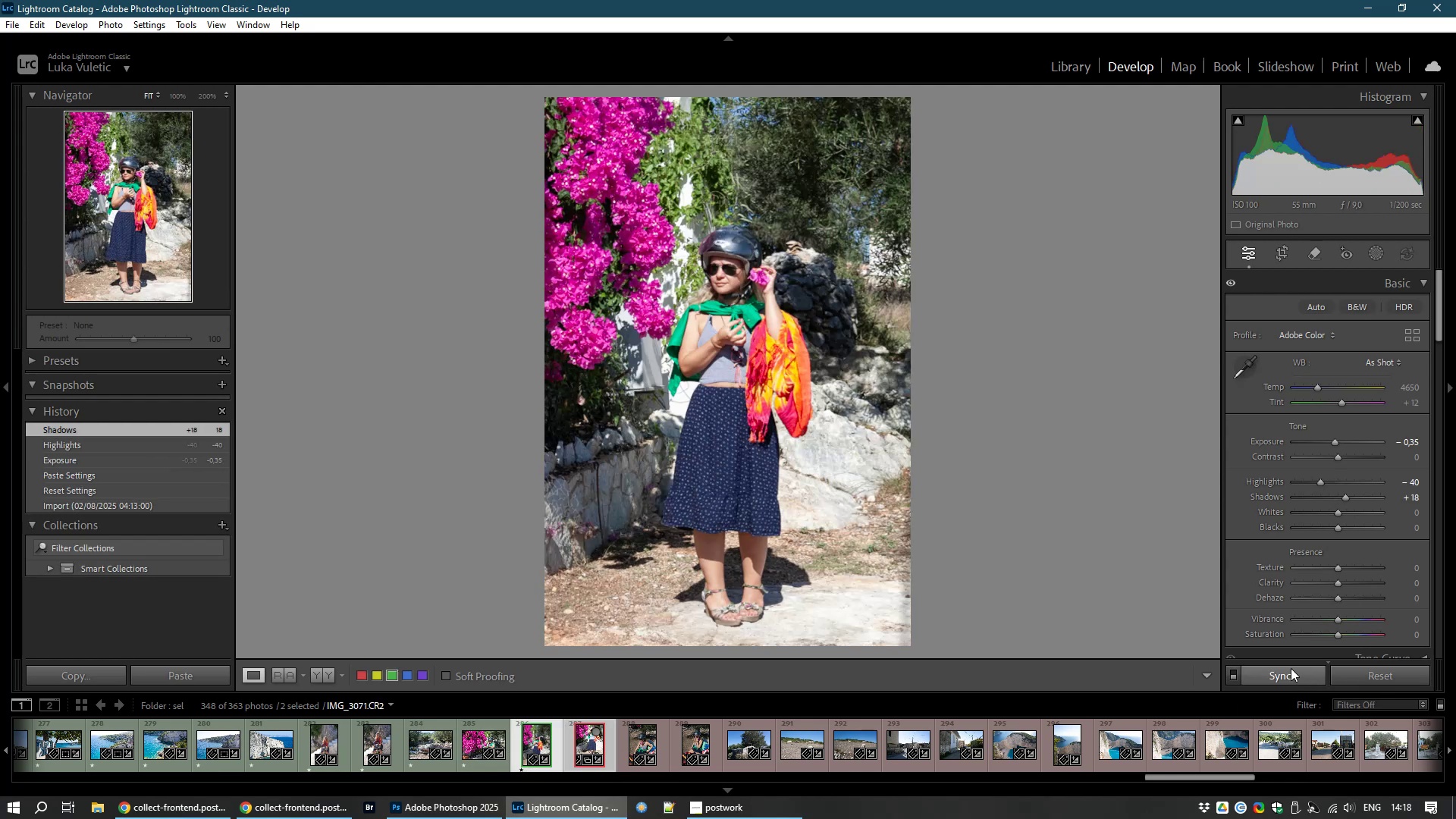 
left_click([1290, 670])
 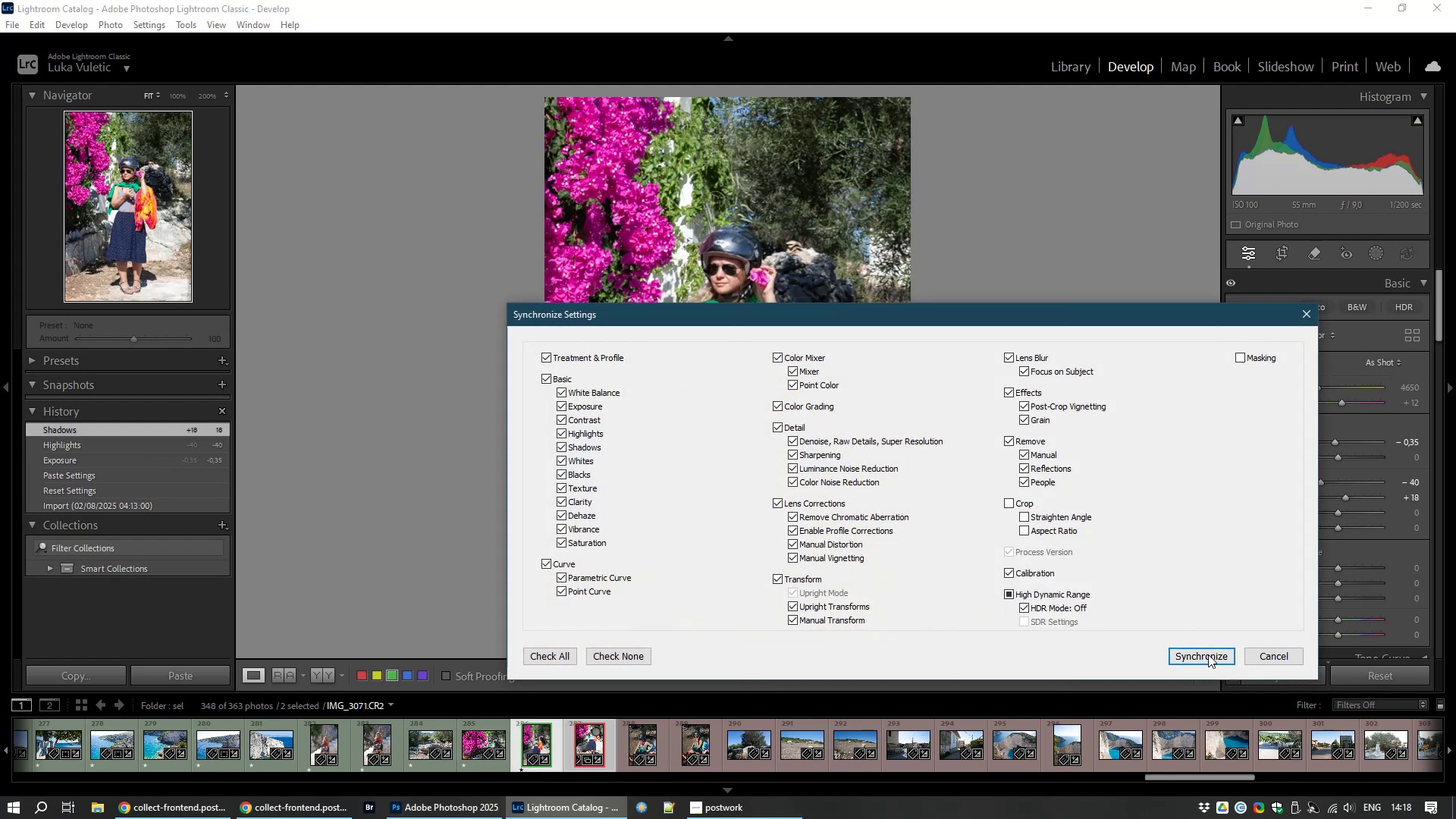 
left_click([1208, 653])
 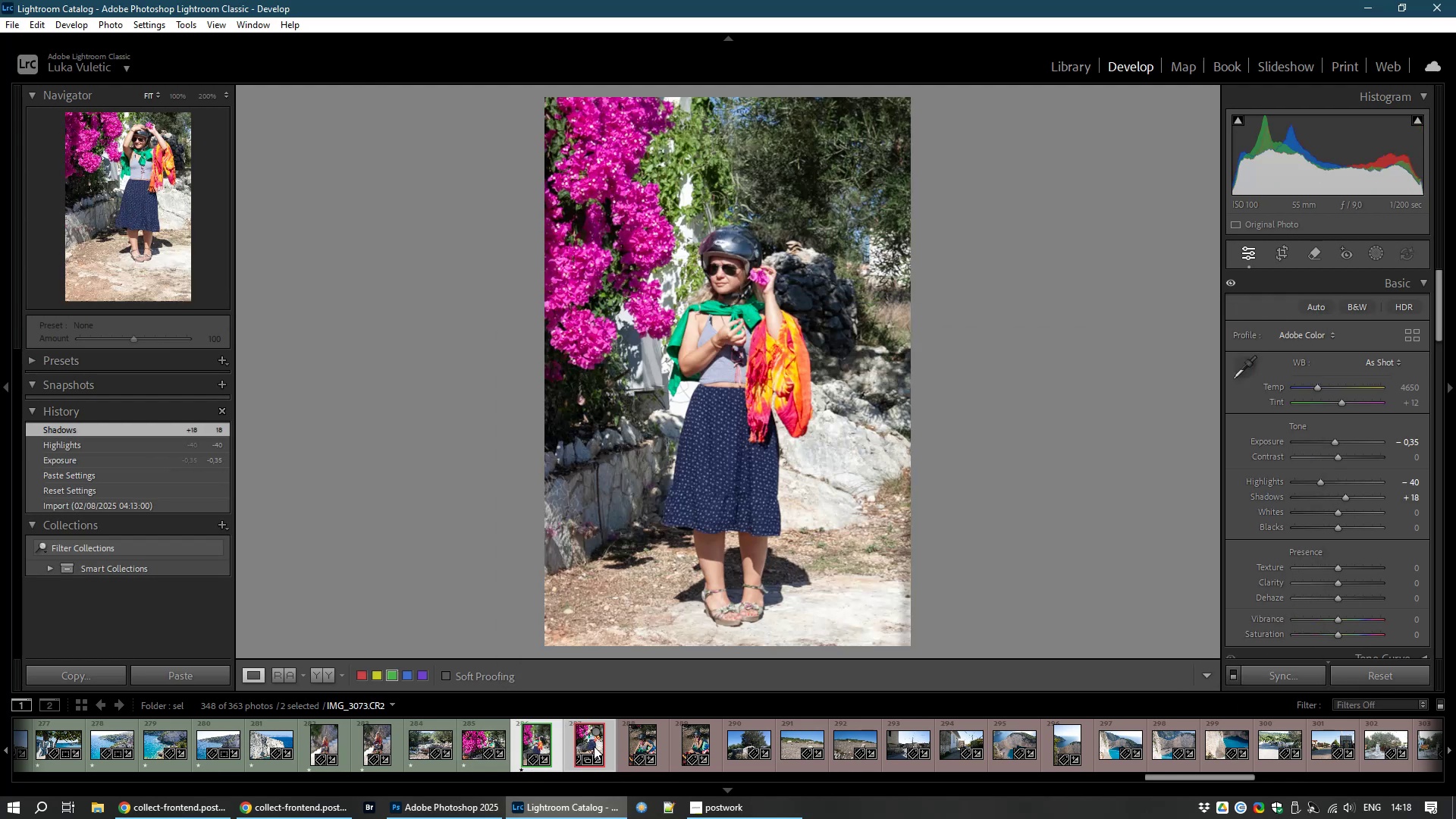 
left_click([586, 745])
 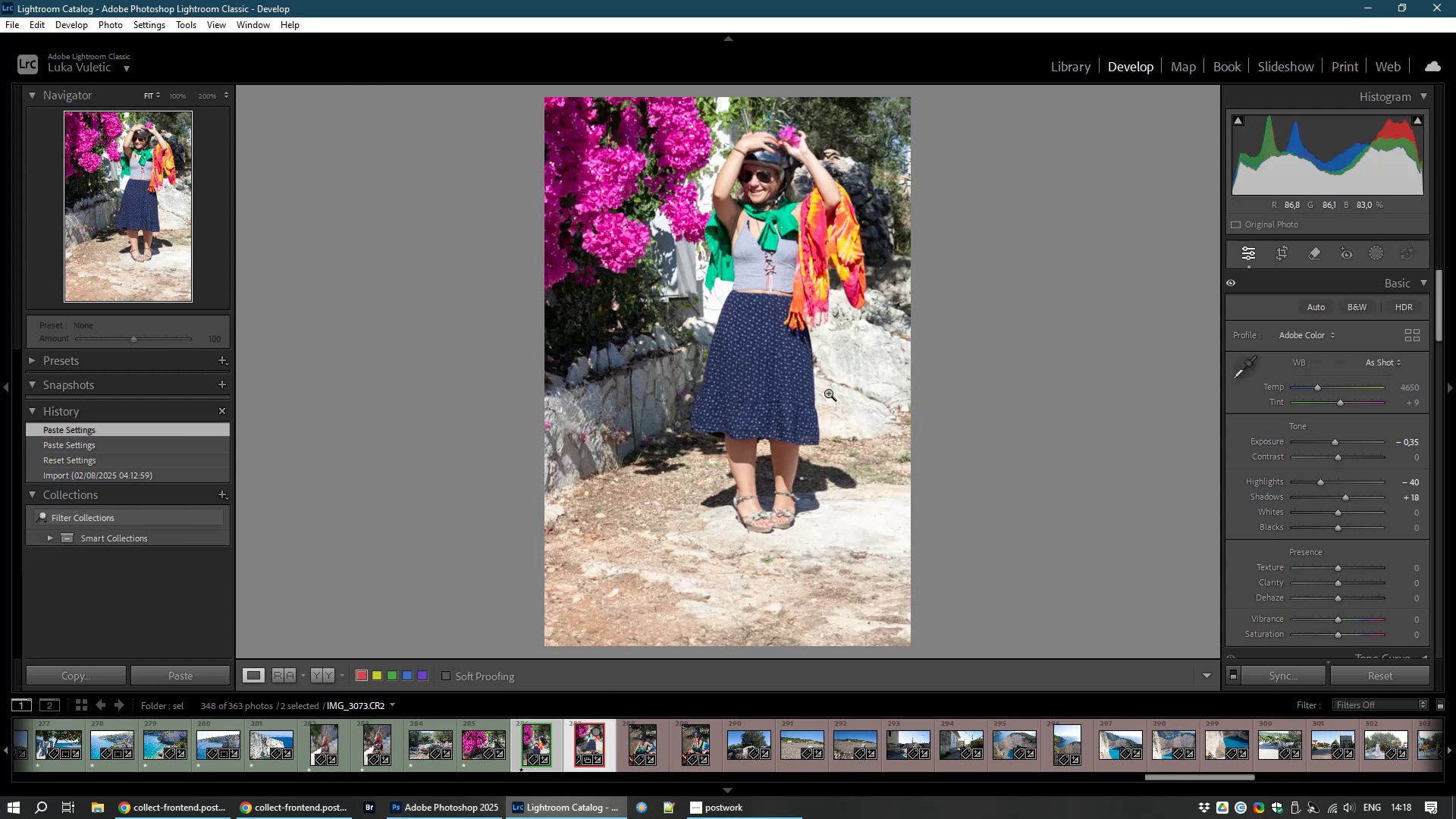 
left_click([1280, 243])
 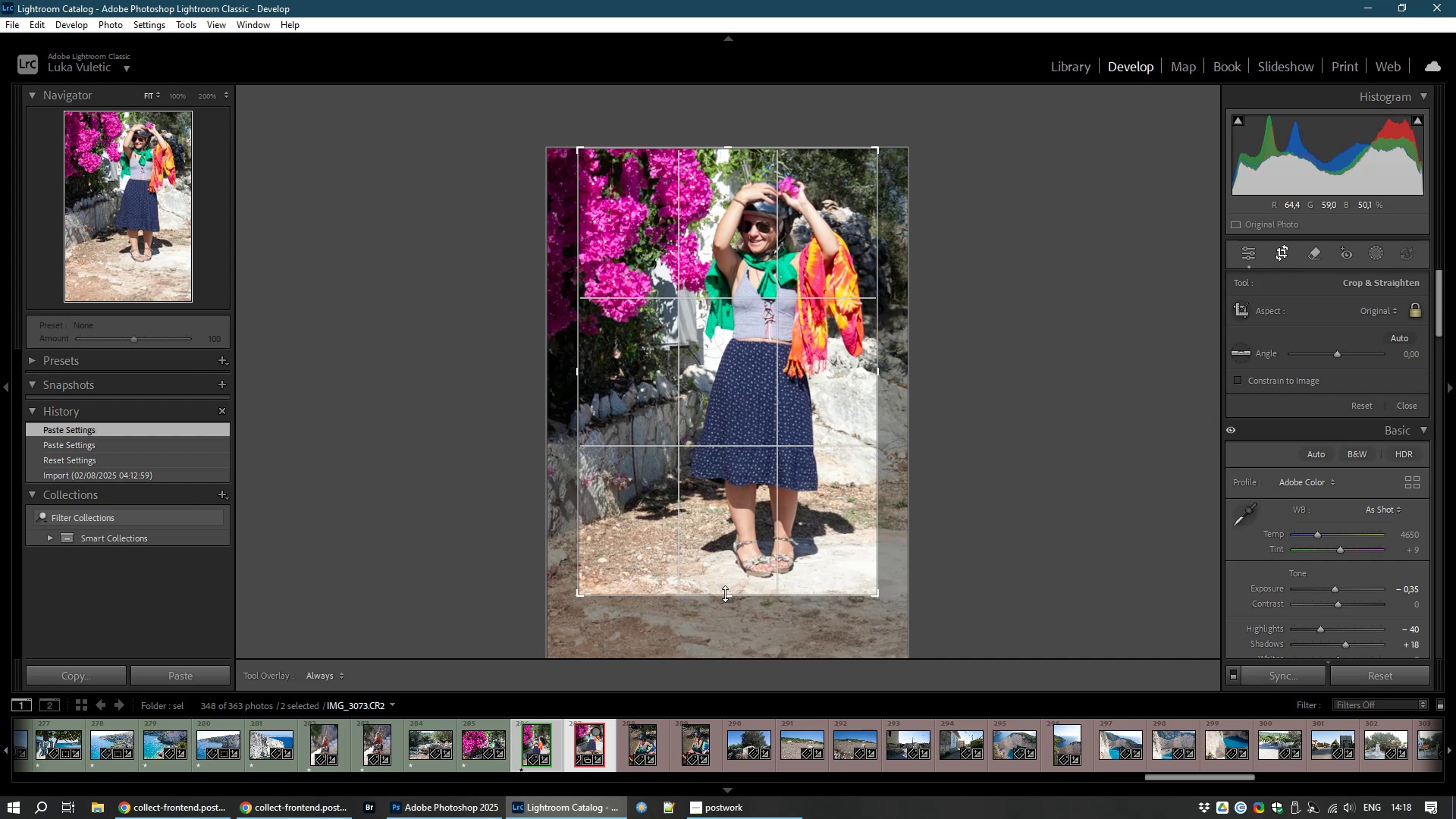 
wait(7.63)
 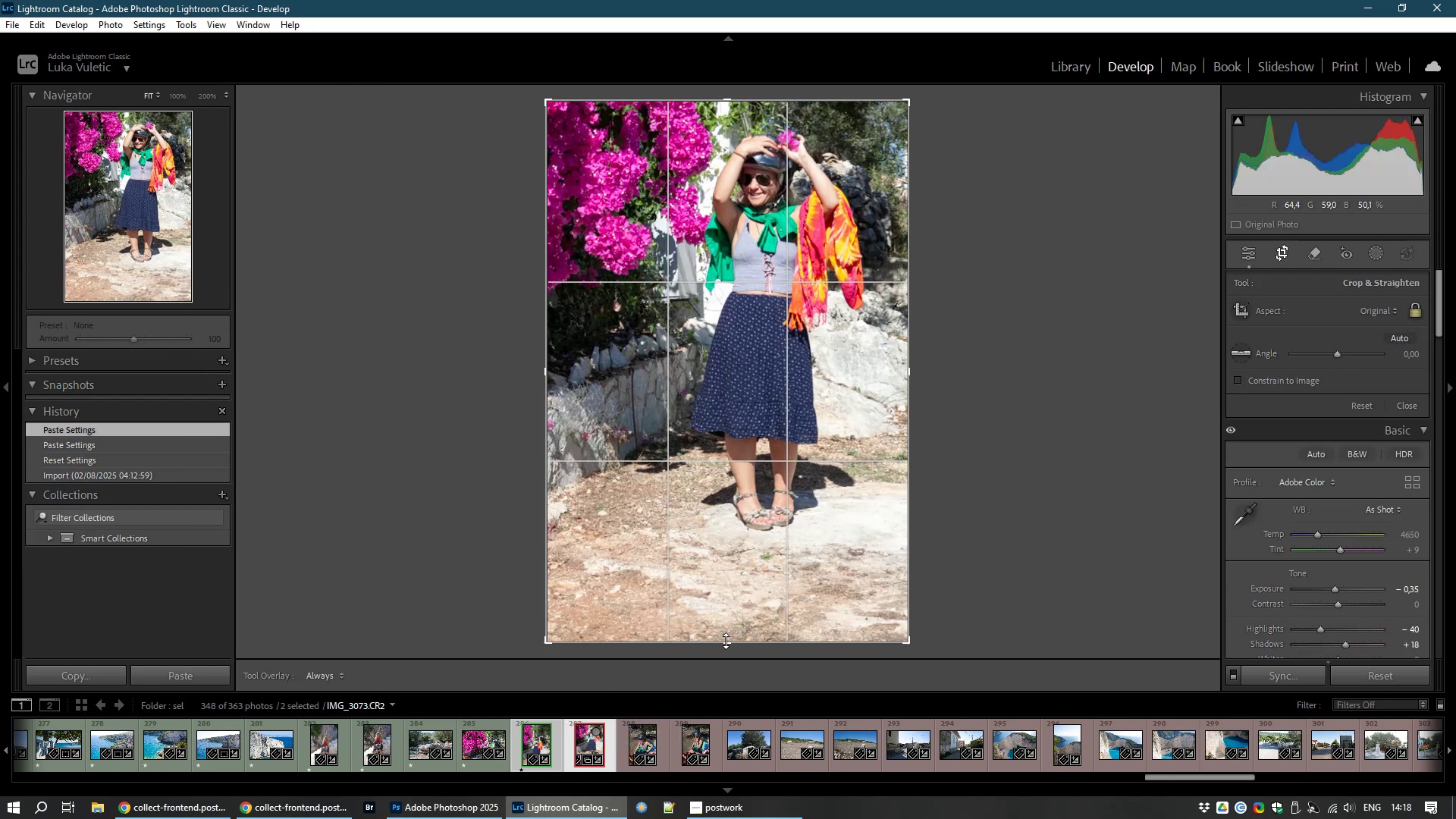 
double_click([780, 470])
 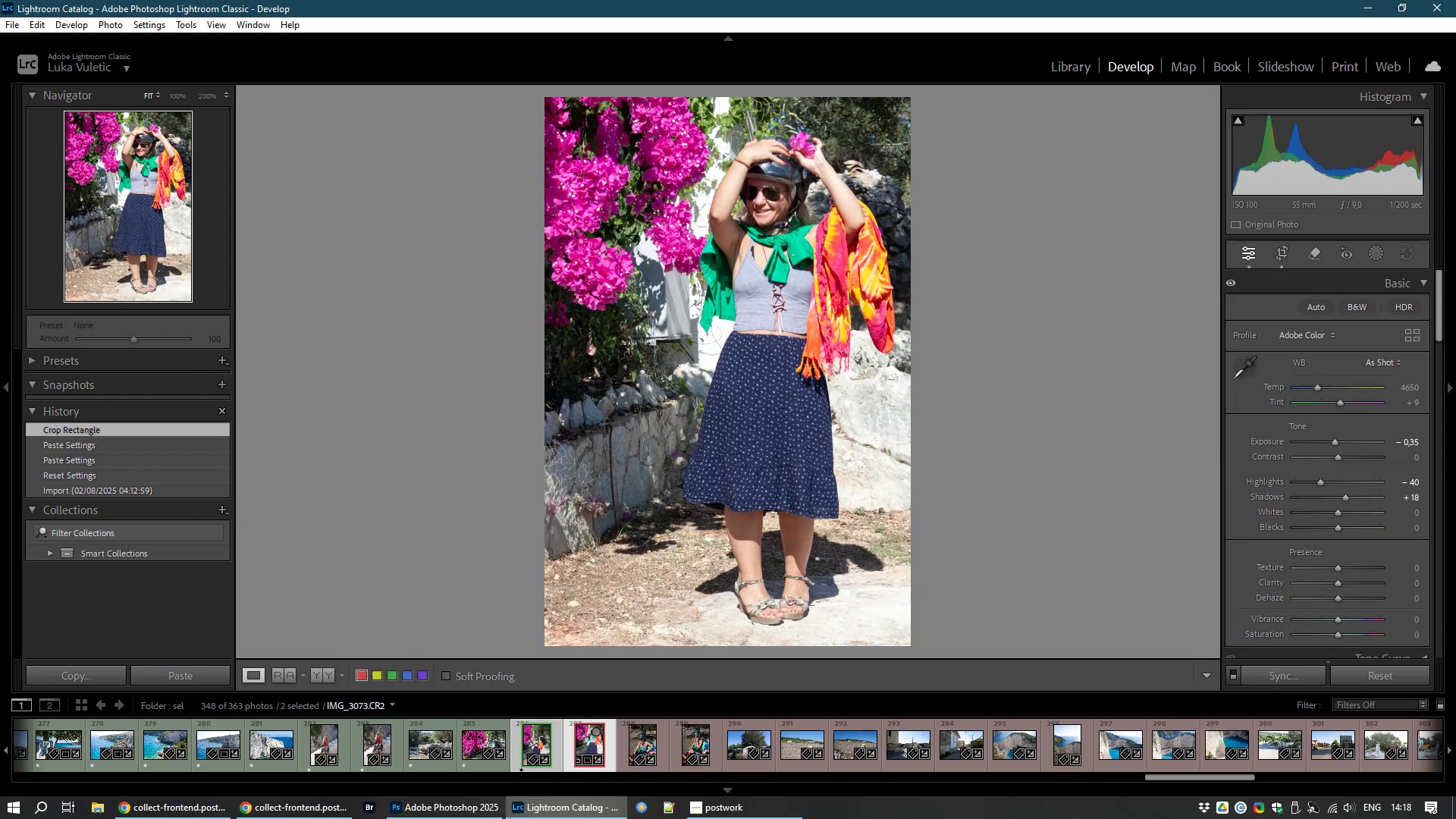 
wait(5.56)
 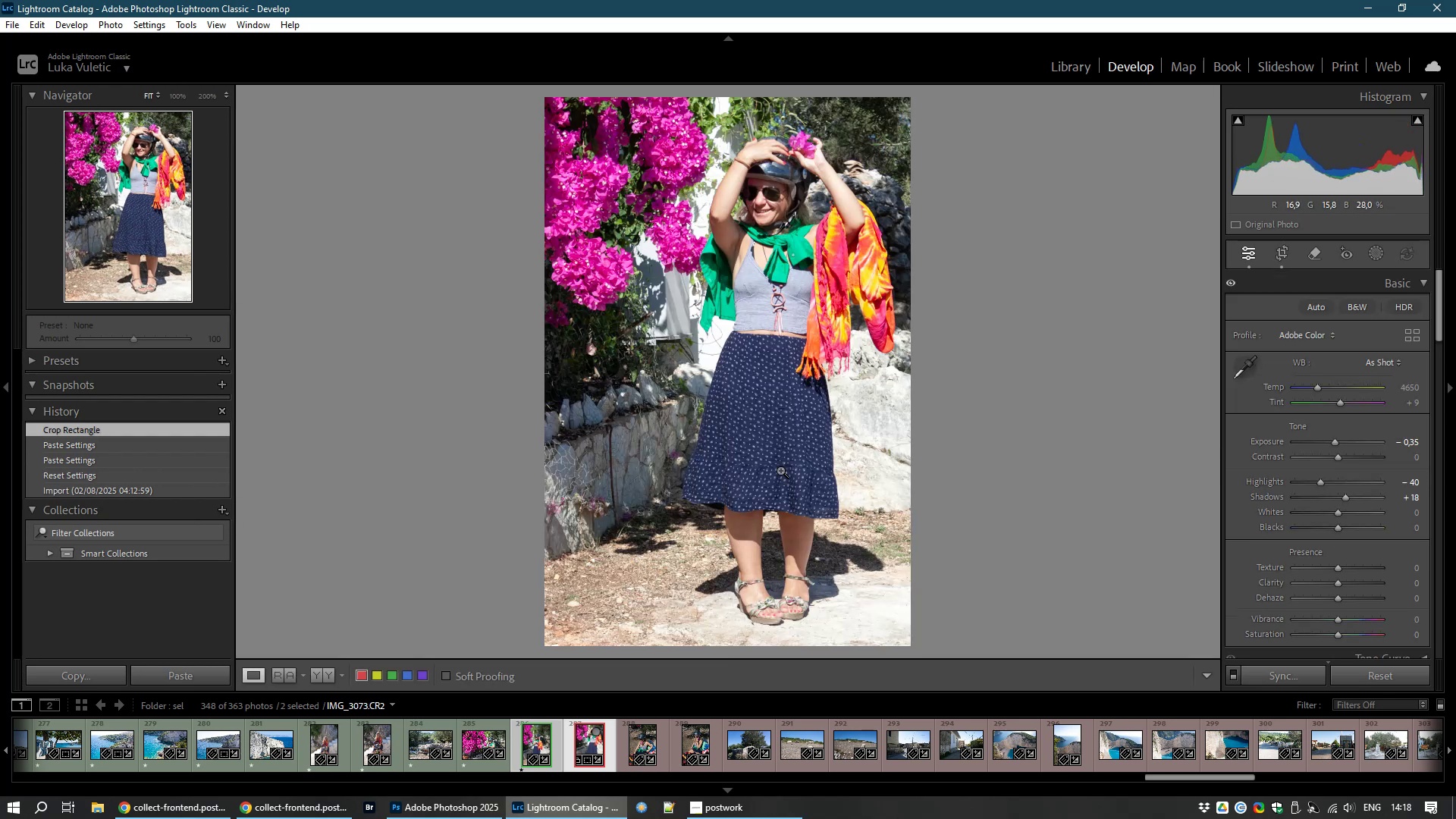 
left_click([639, 740])
 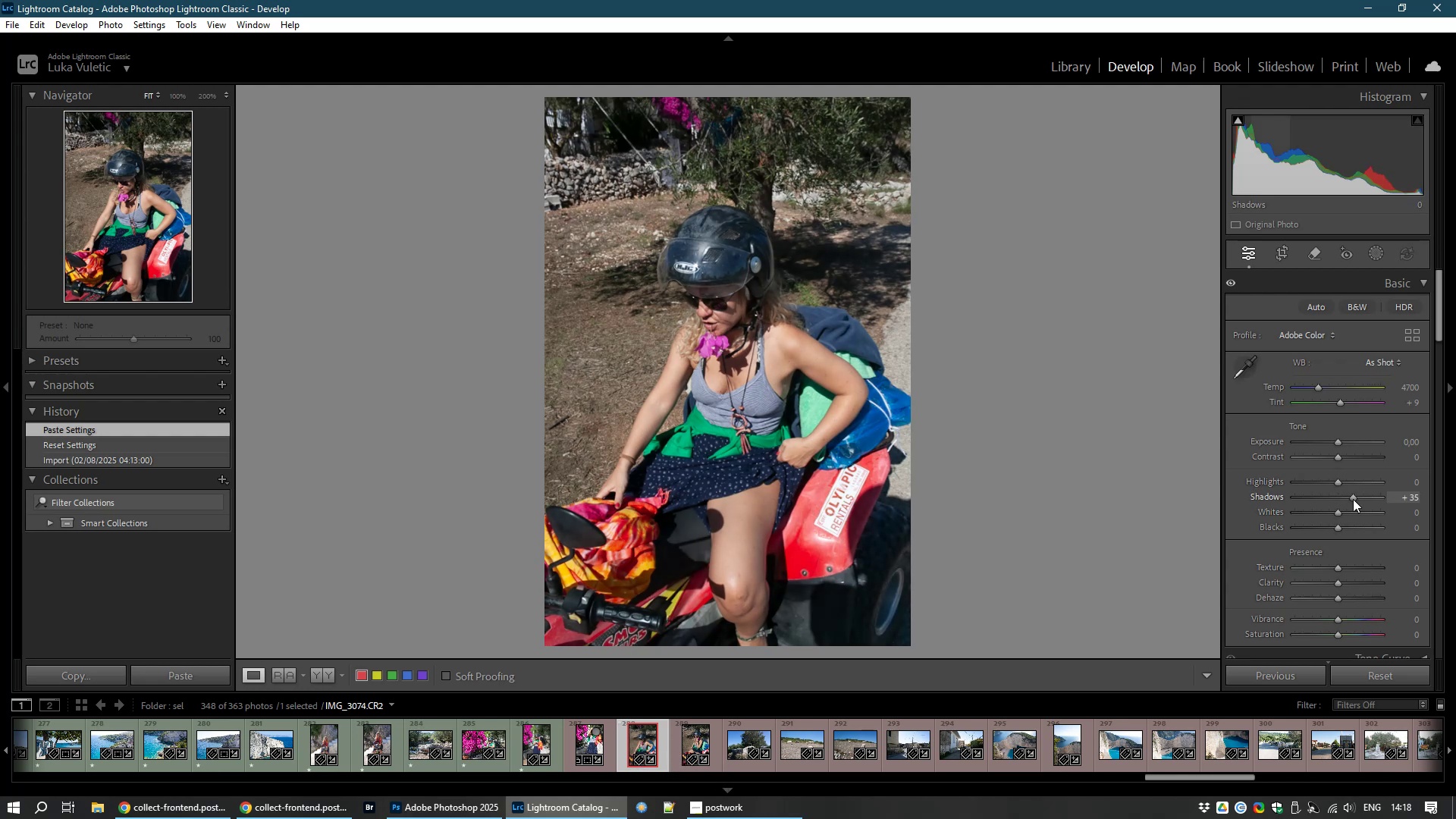 
wait(11.4)
 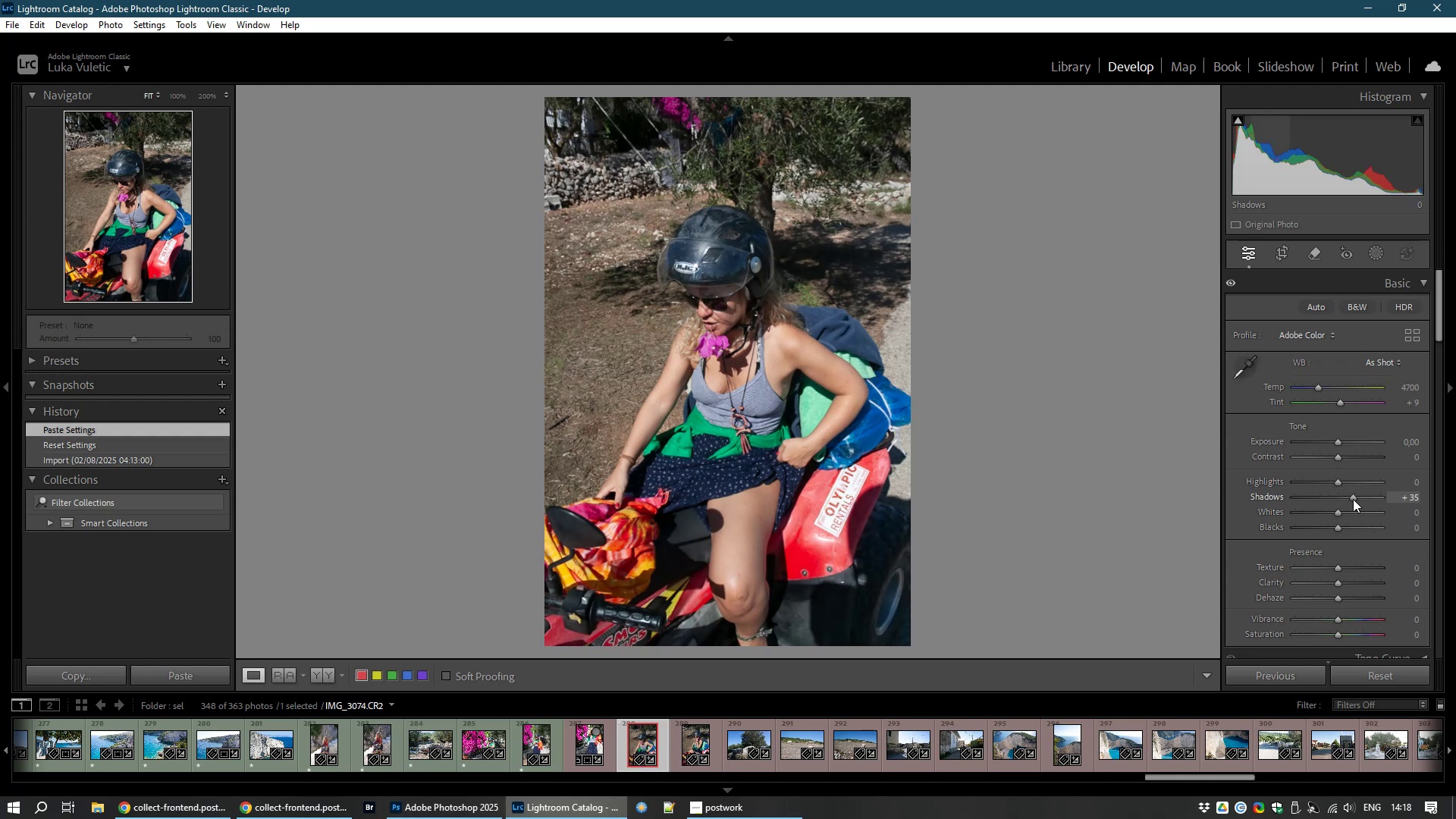 
type(81)
 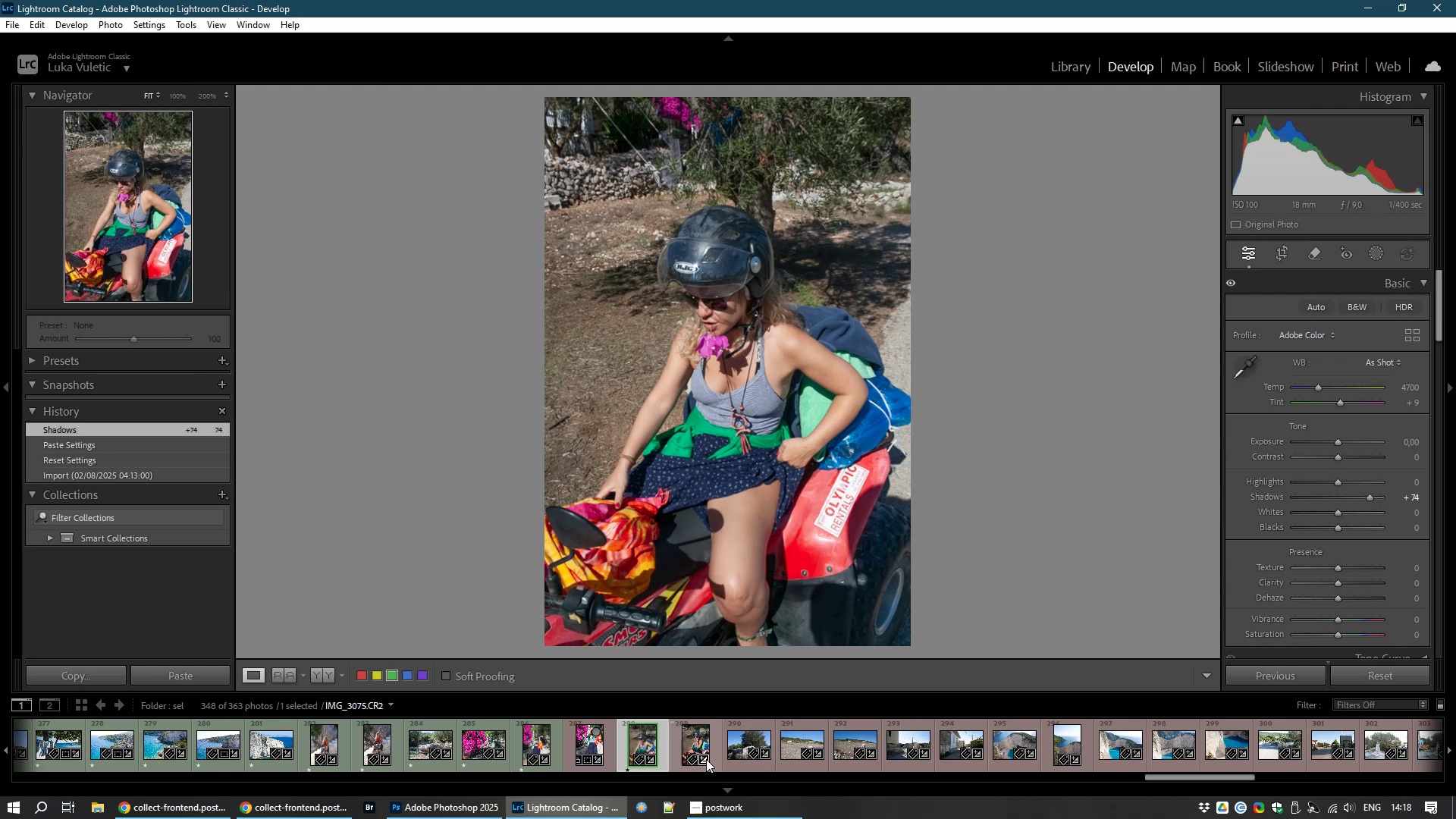 
left_click([687, 737])
 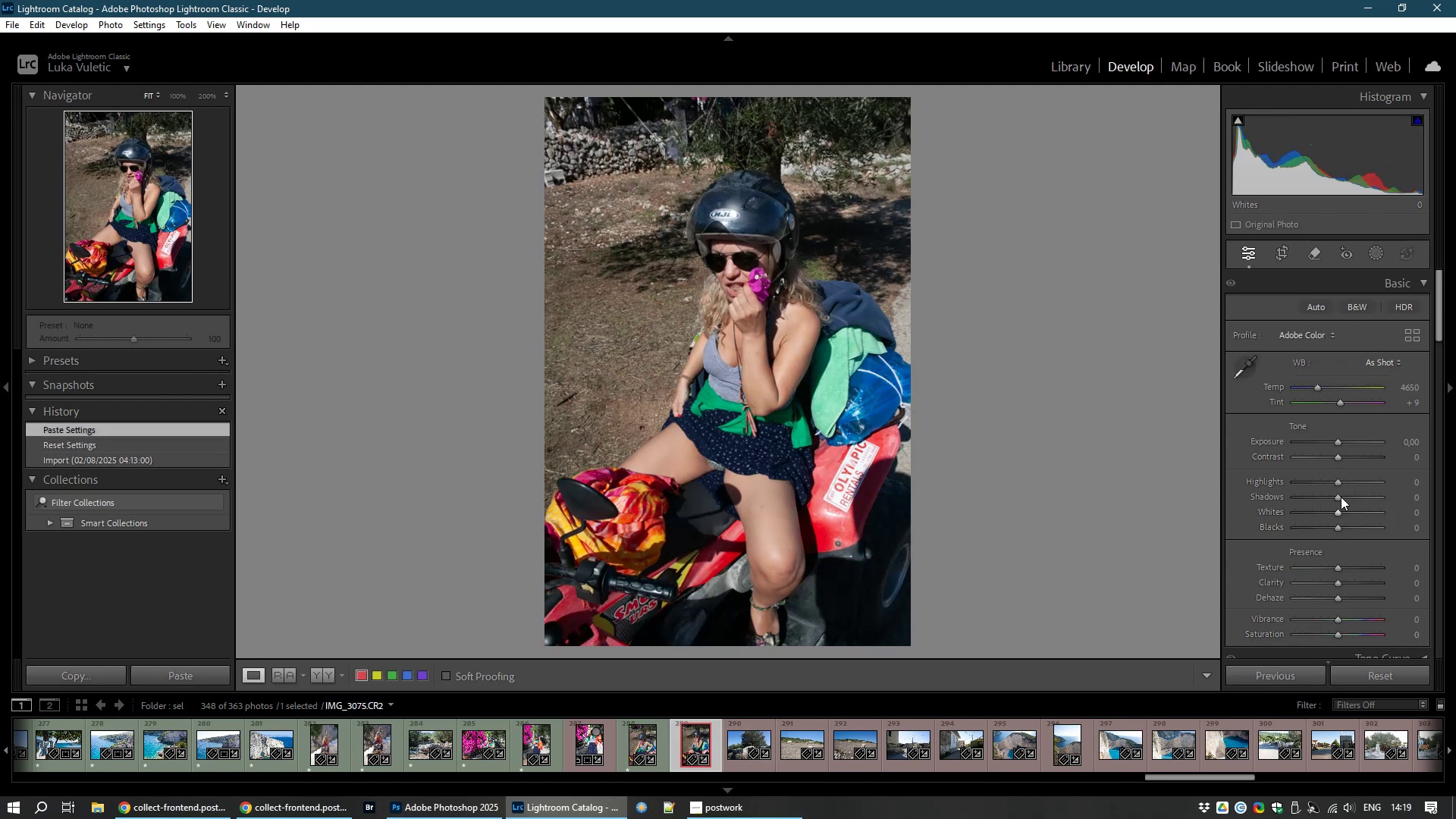 
wait(8.11)
 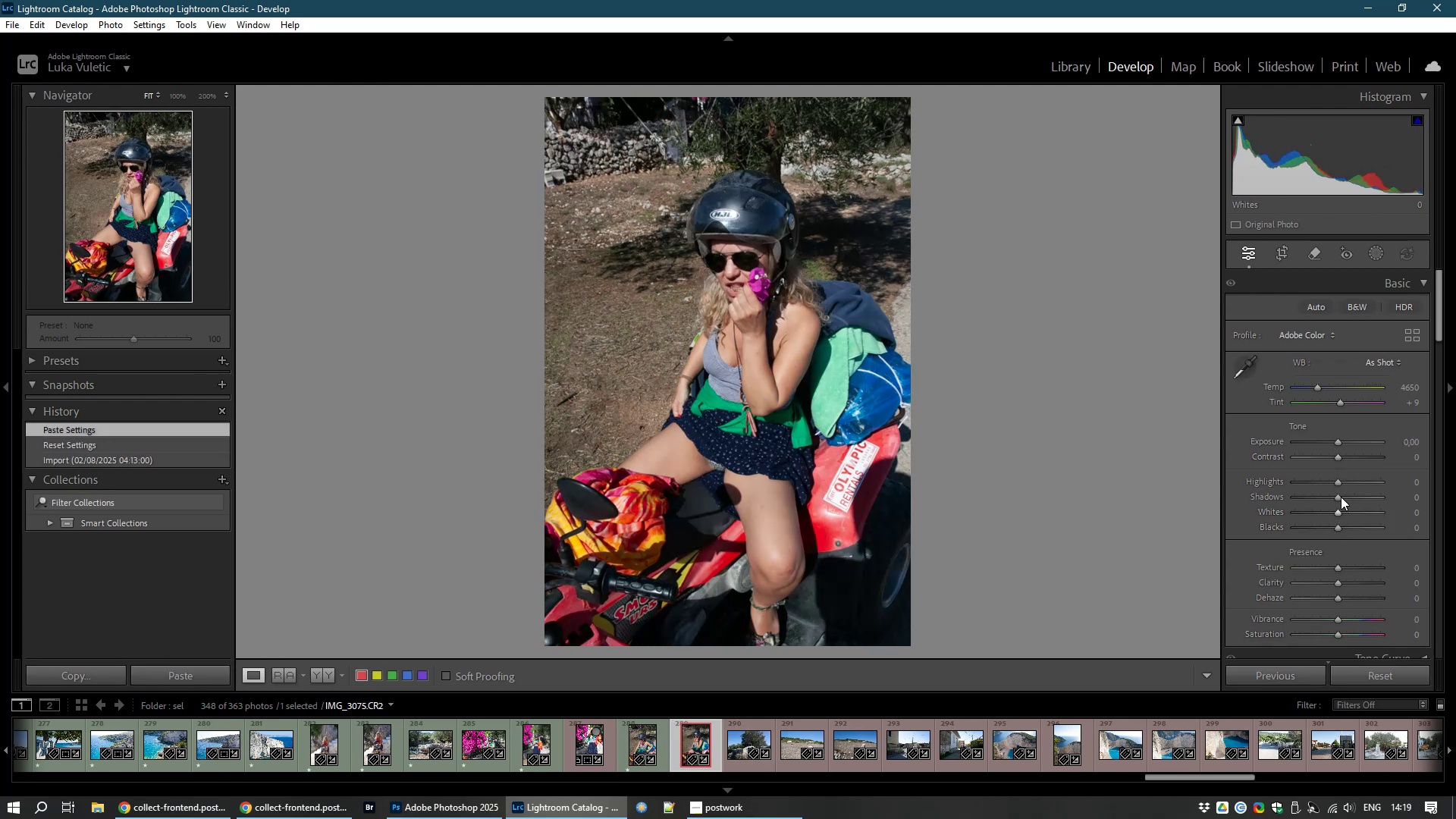 
type(81)
 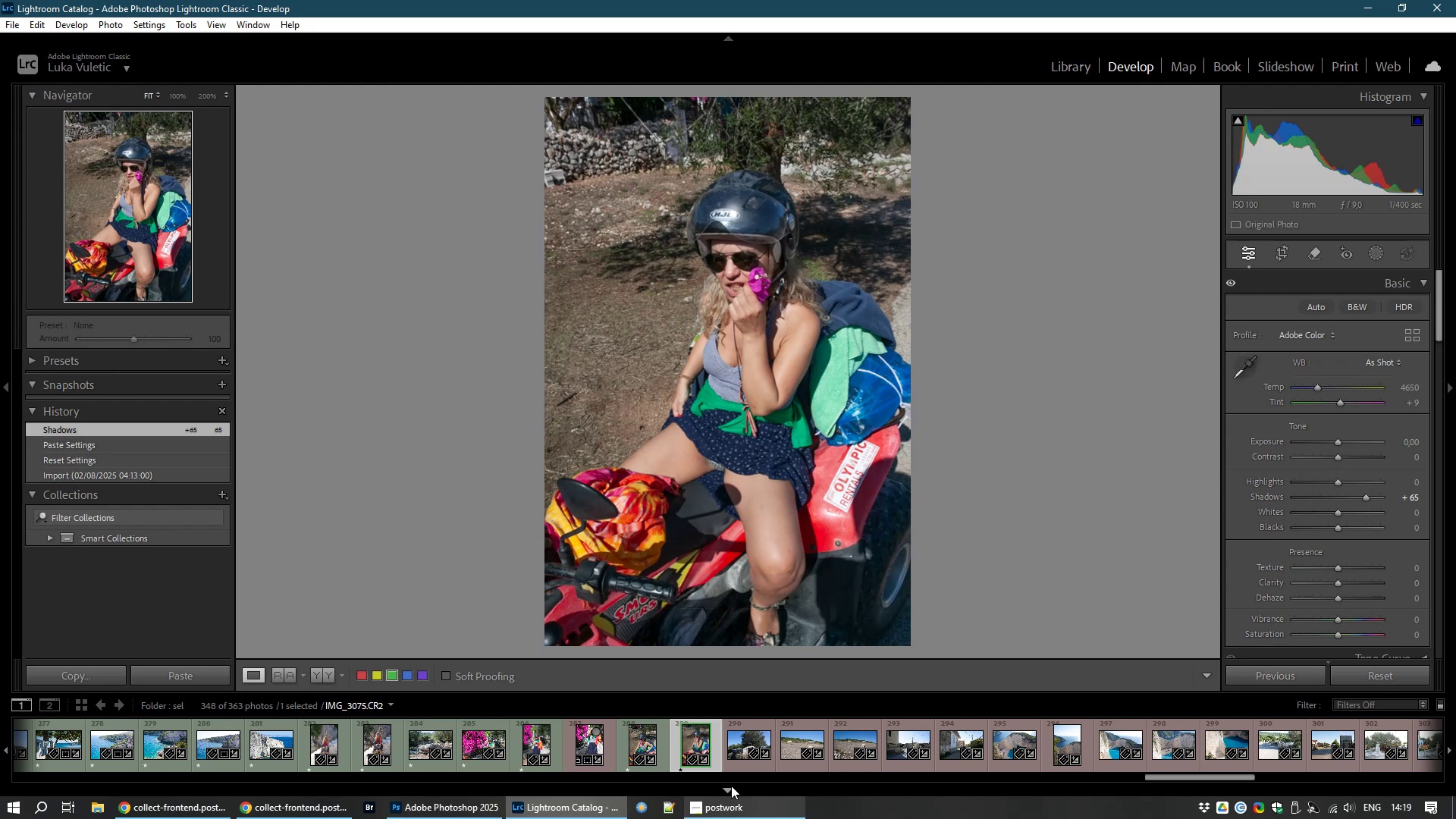 
left_click([733, 746])
 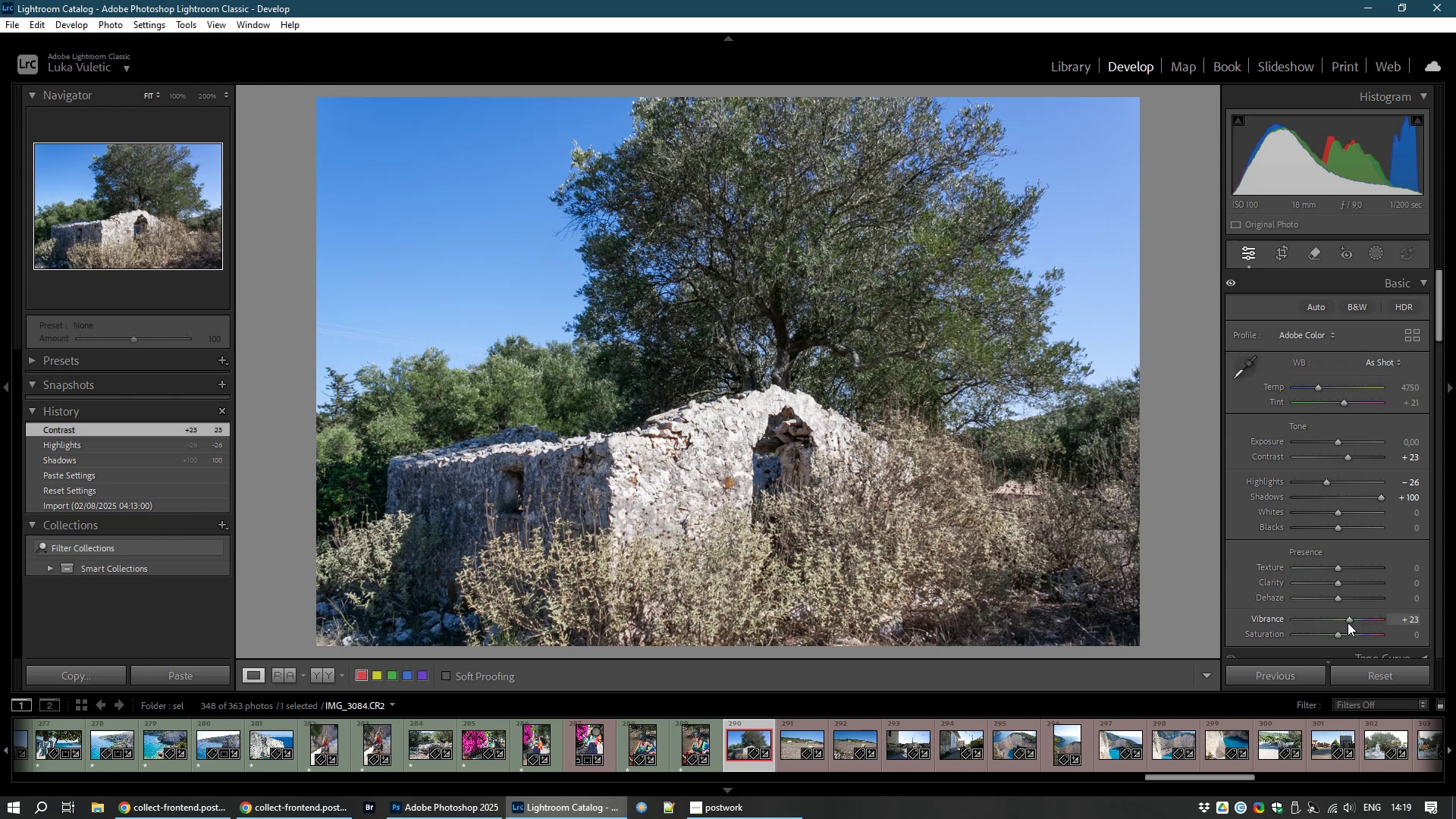 
wait(31.51)
 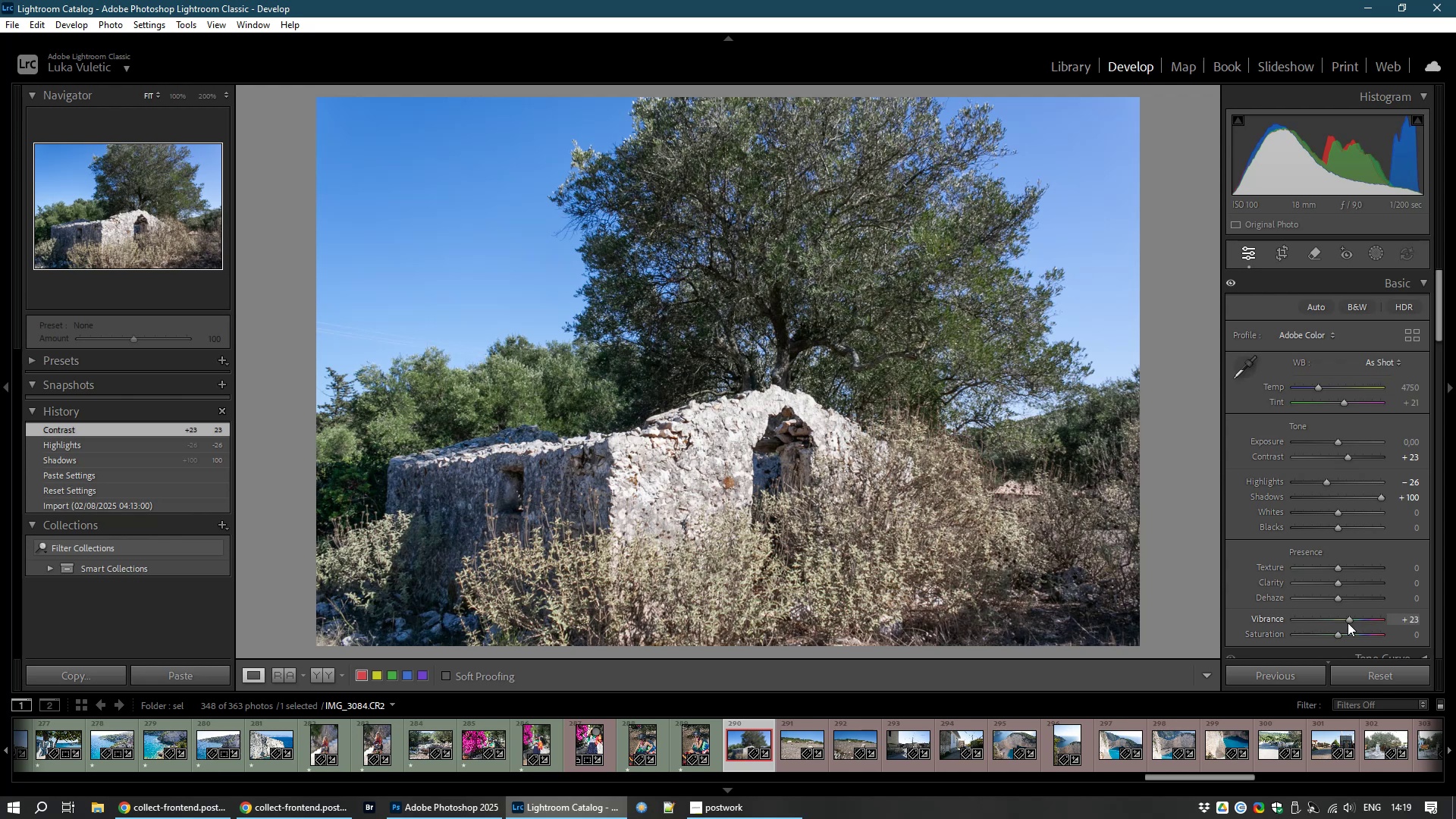 
key(8)
 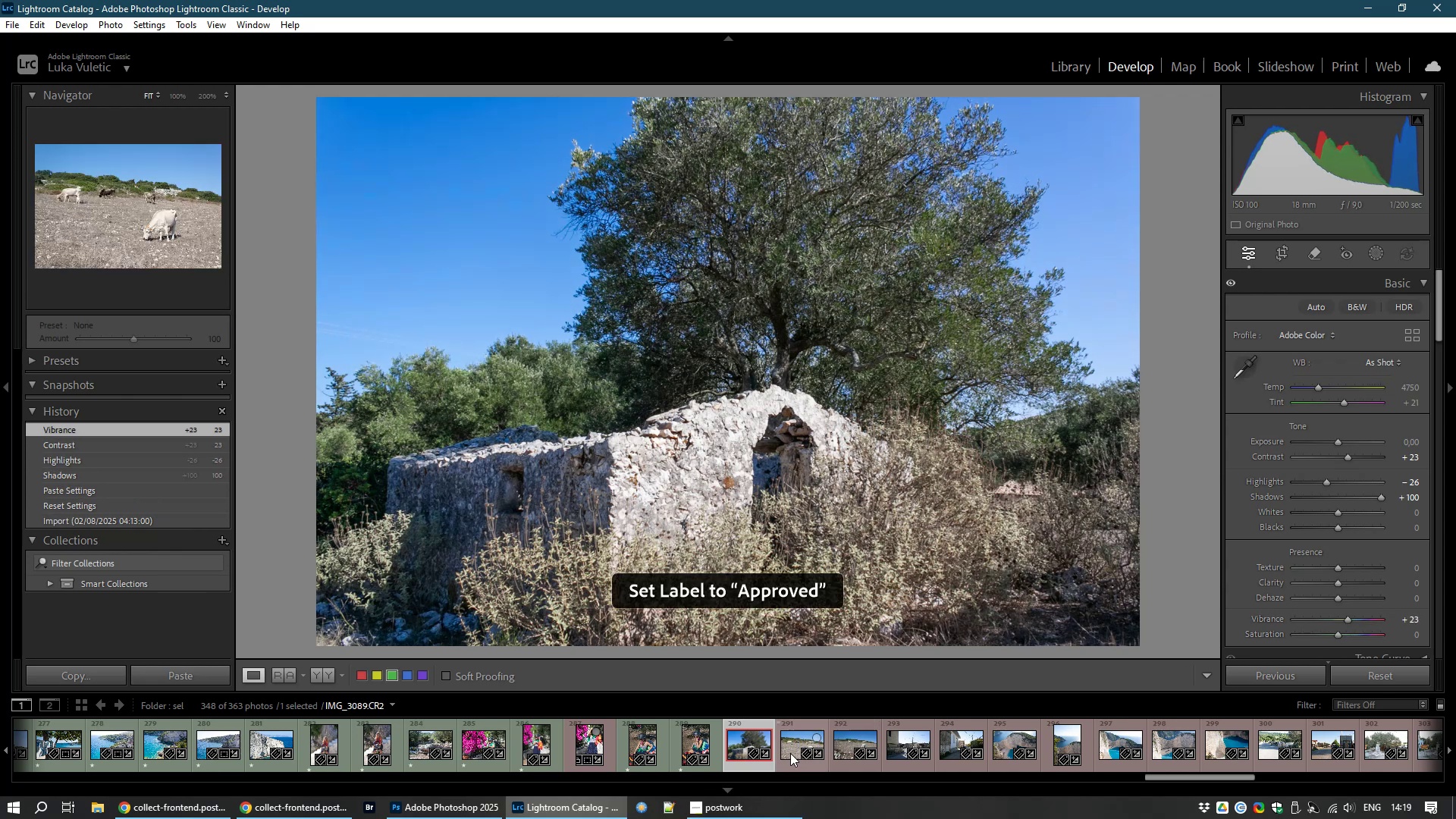 
left_click([790, 753])
 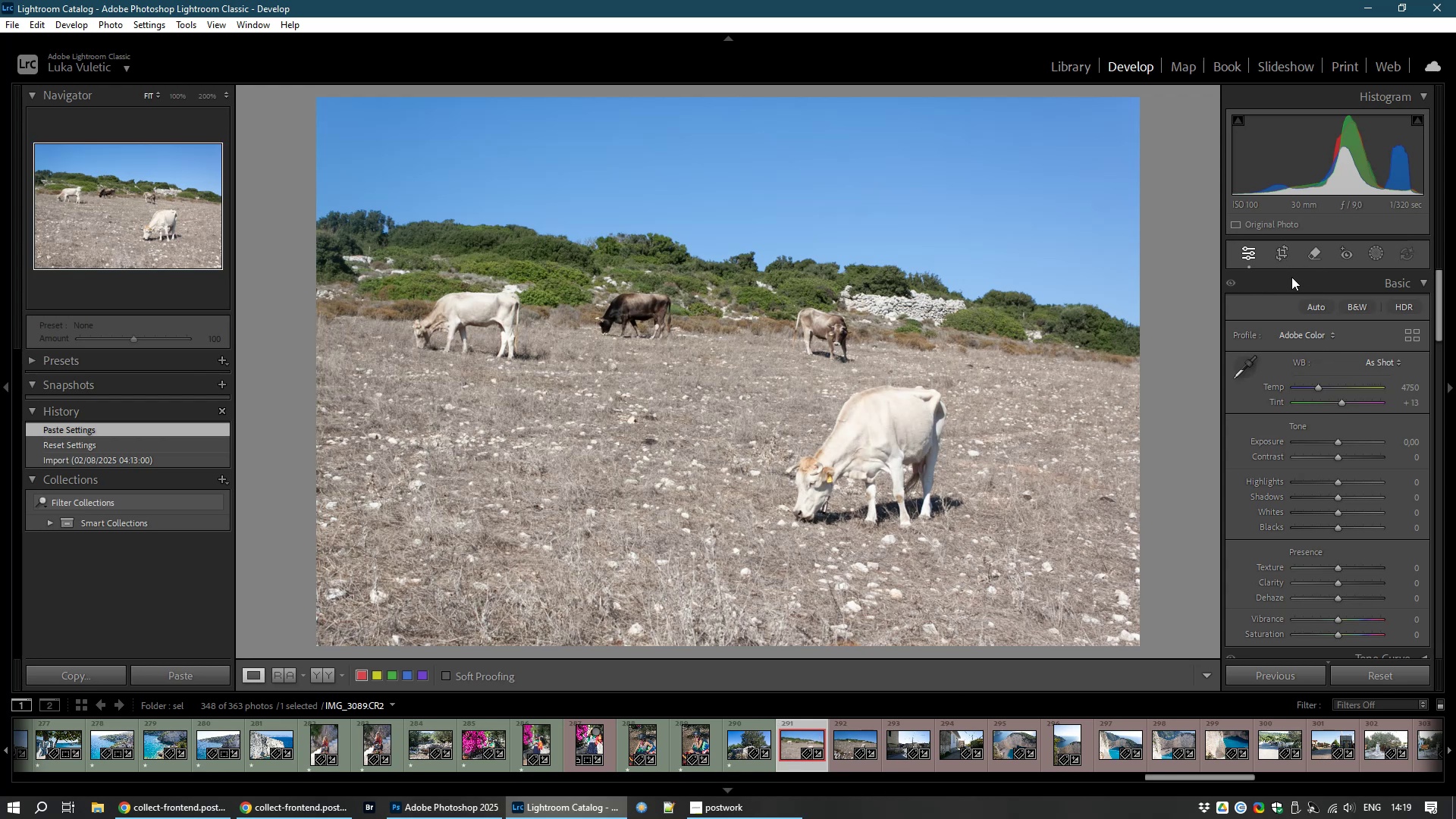 
wait(5.65)
 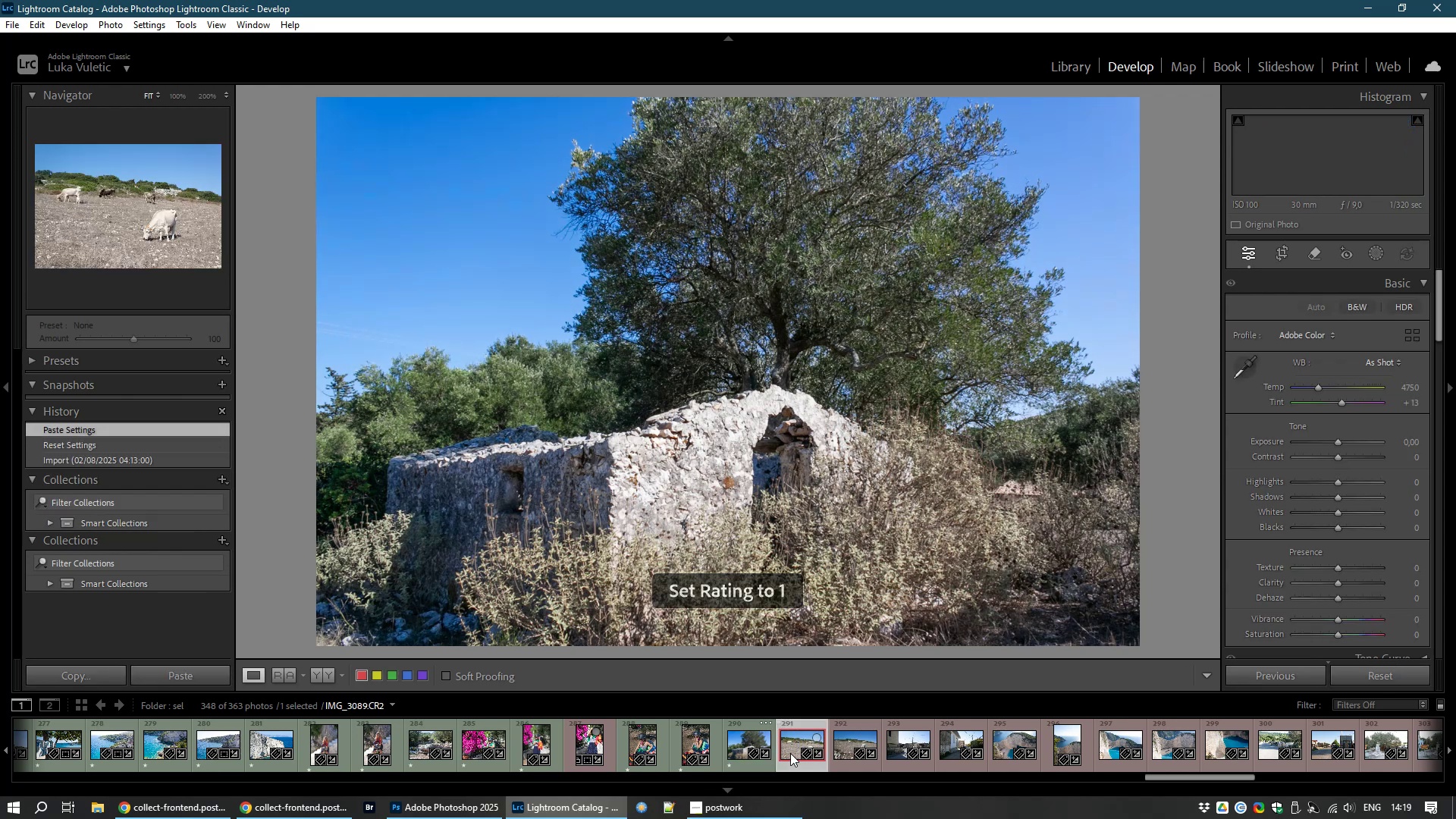 
left_click([1284, 254])
 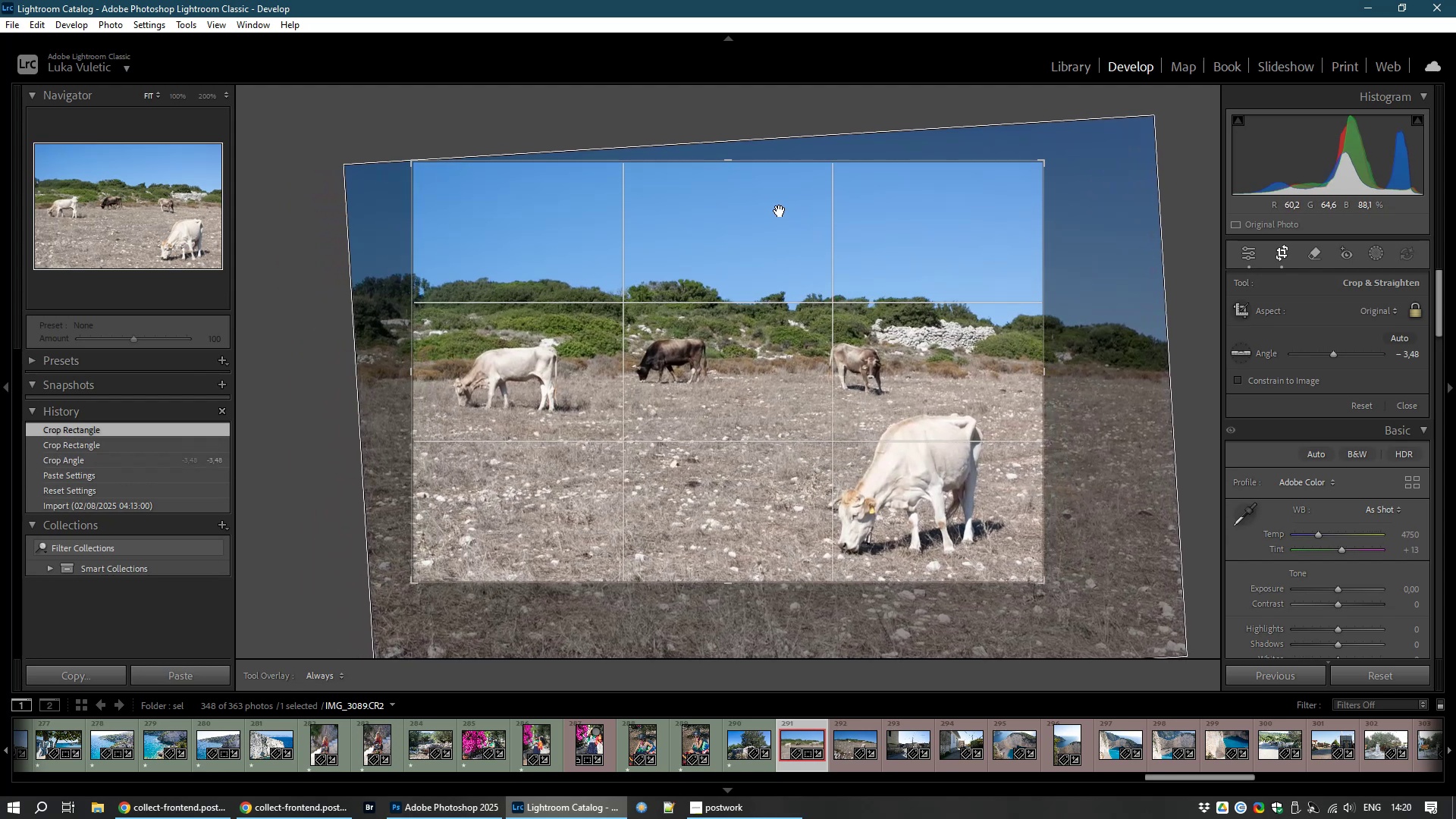 
wait(15.79)
 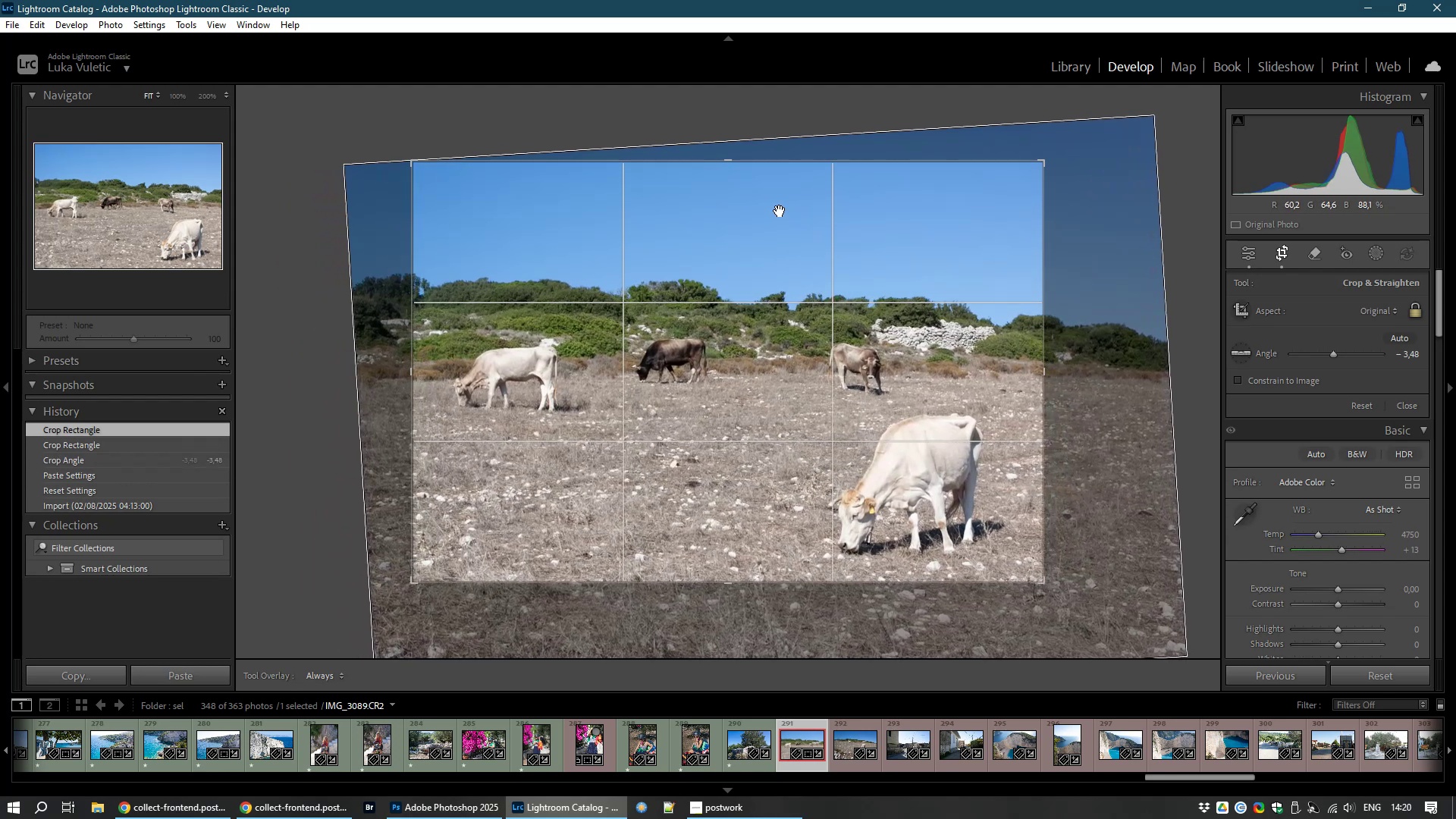 
double_click([781, 307])
 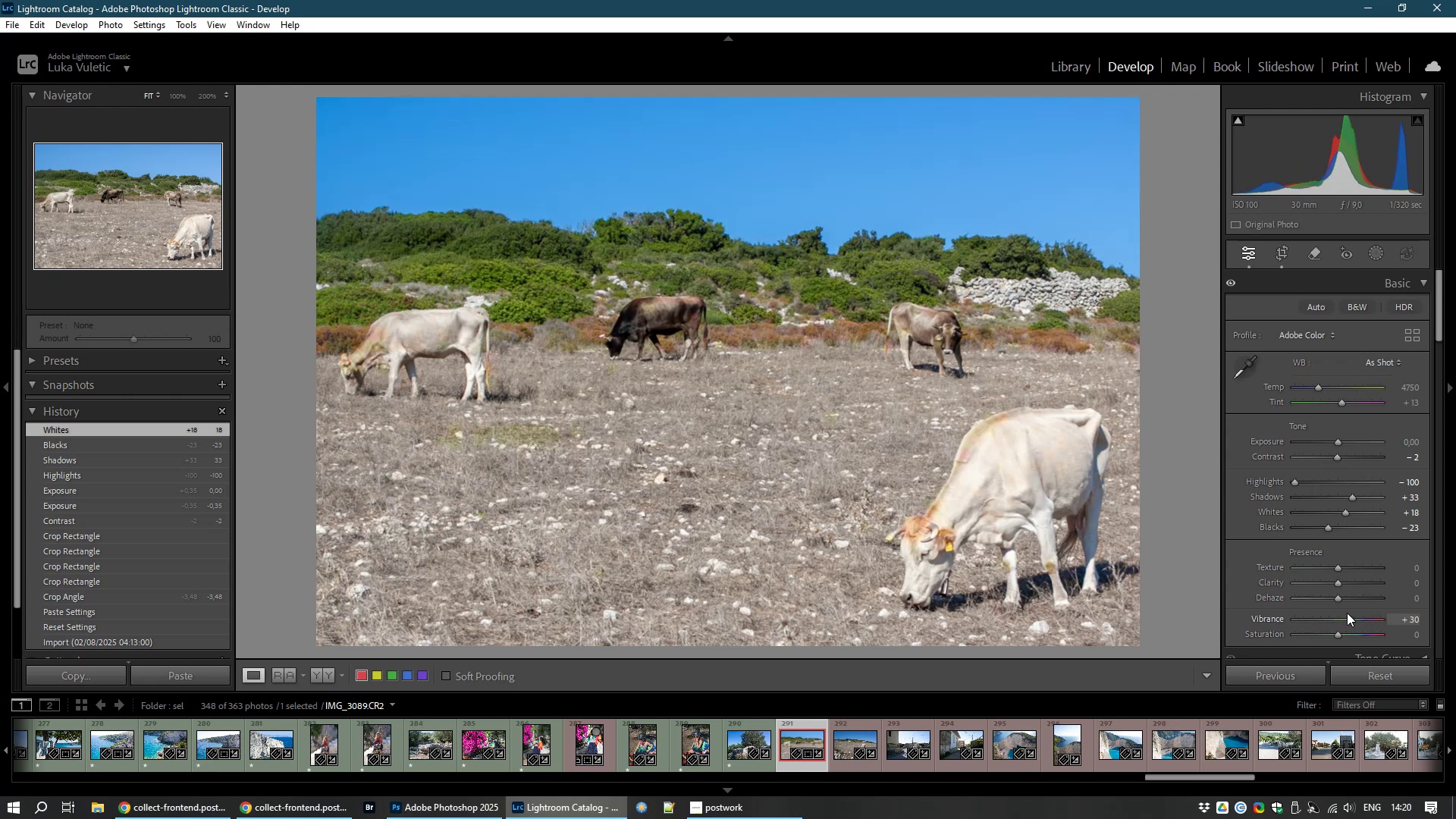 
wait(39.13)
 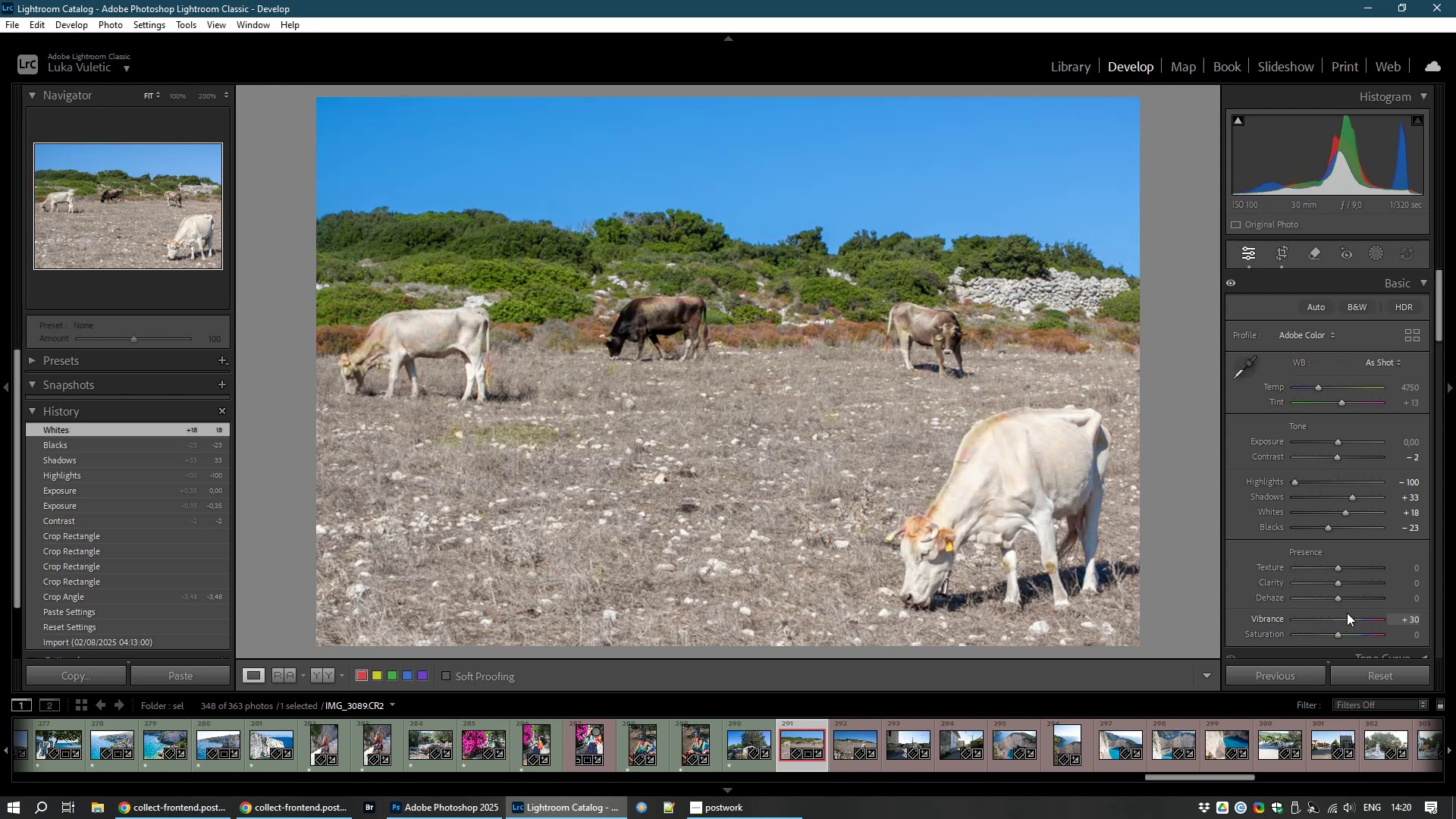 
type(81)
 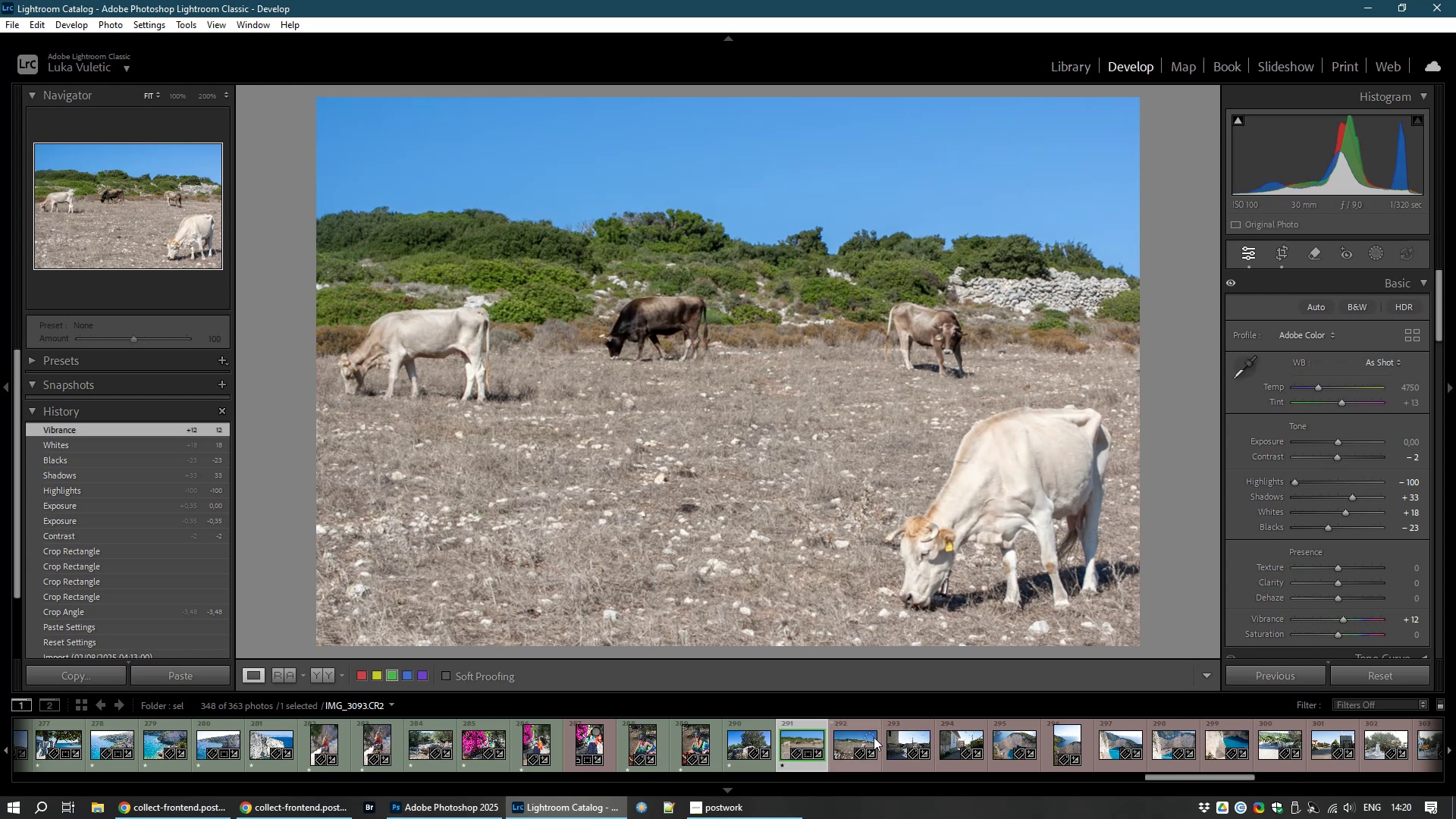 
hold_key(key=ControlLeft, duration=0.62)
left_click([846, 745])
 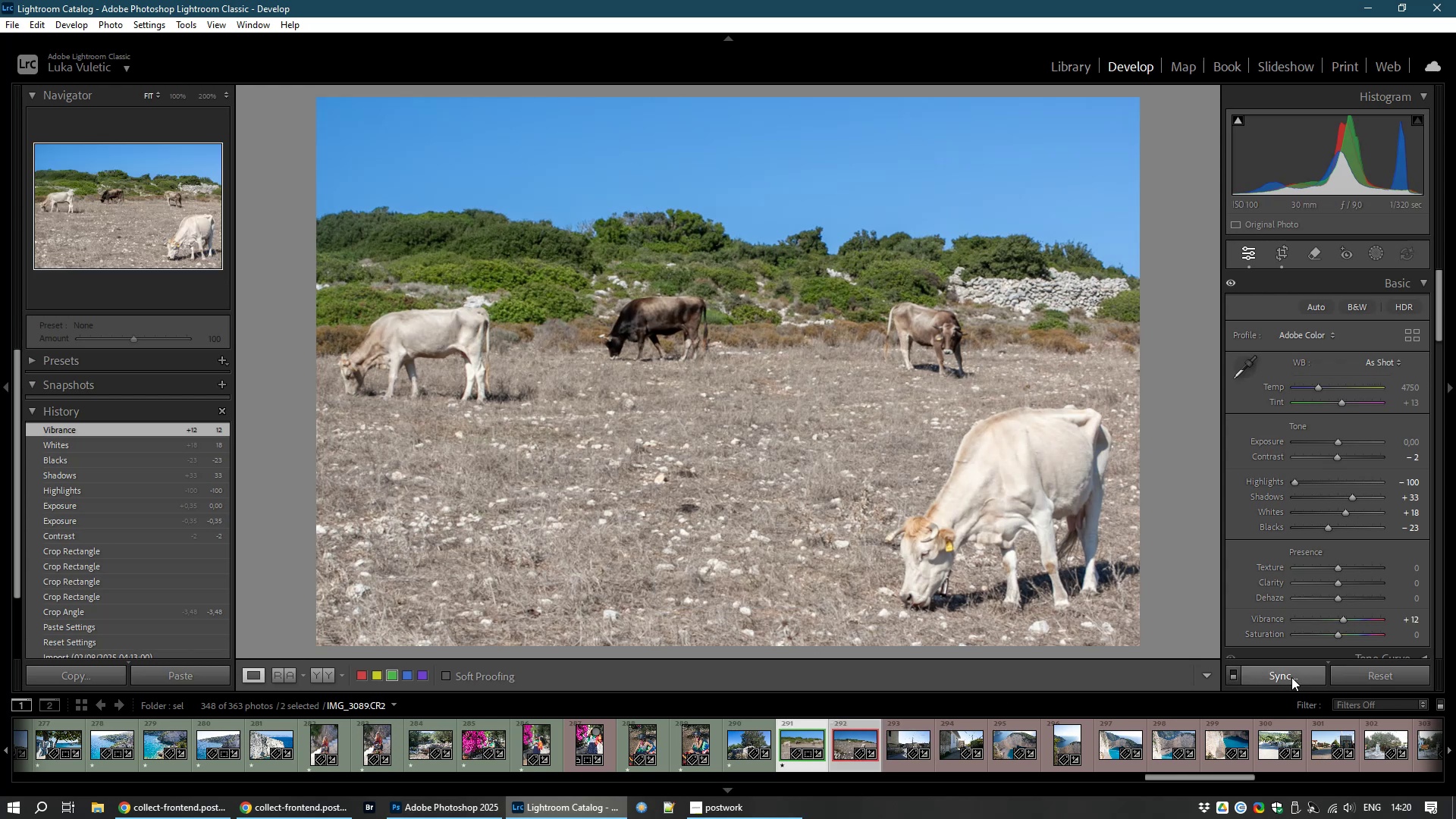 
left_click([1291, 677])
 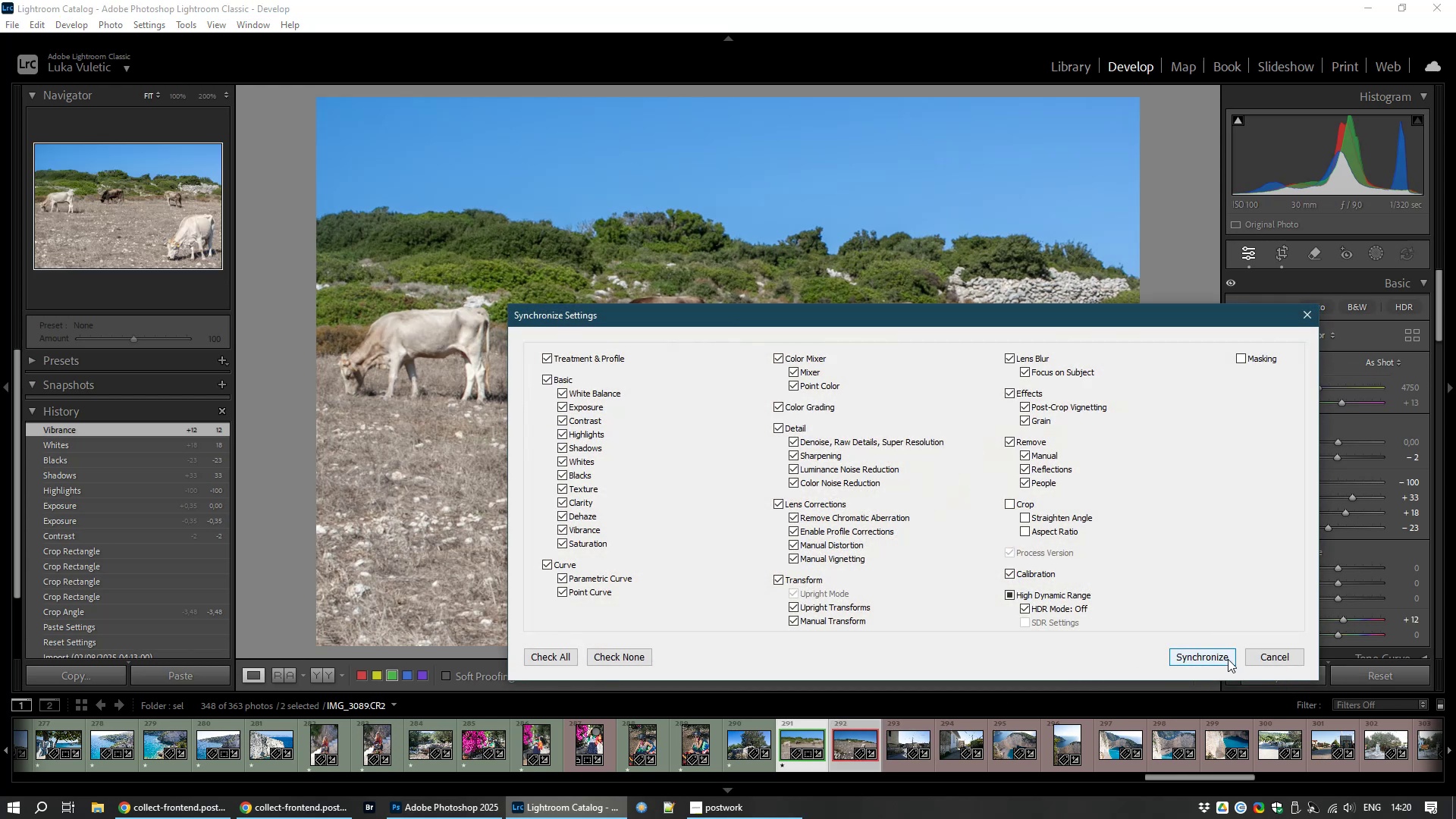 
left_click([1223, 656])
 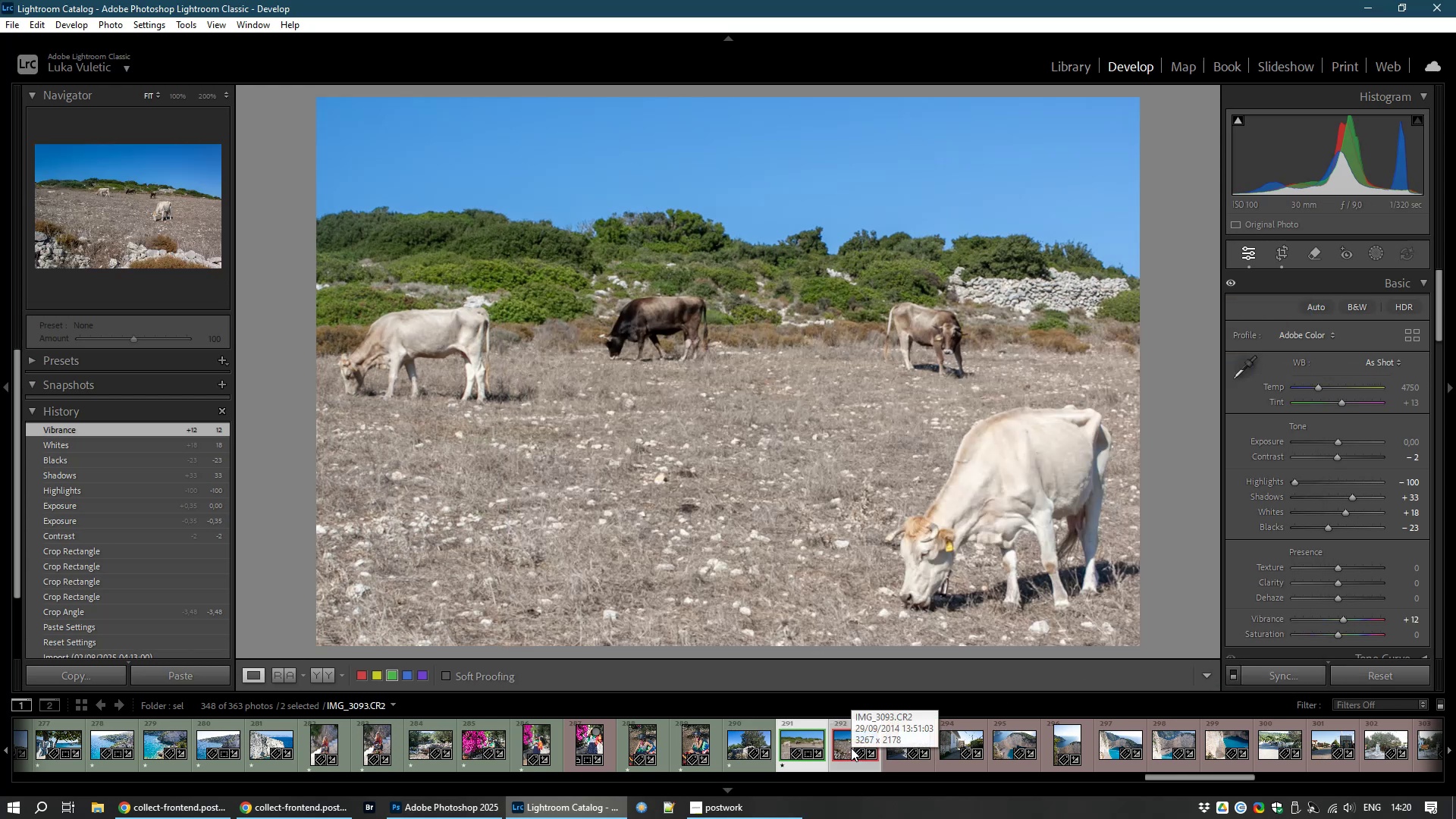 
left_click([842, 747])
 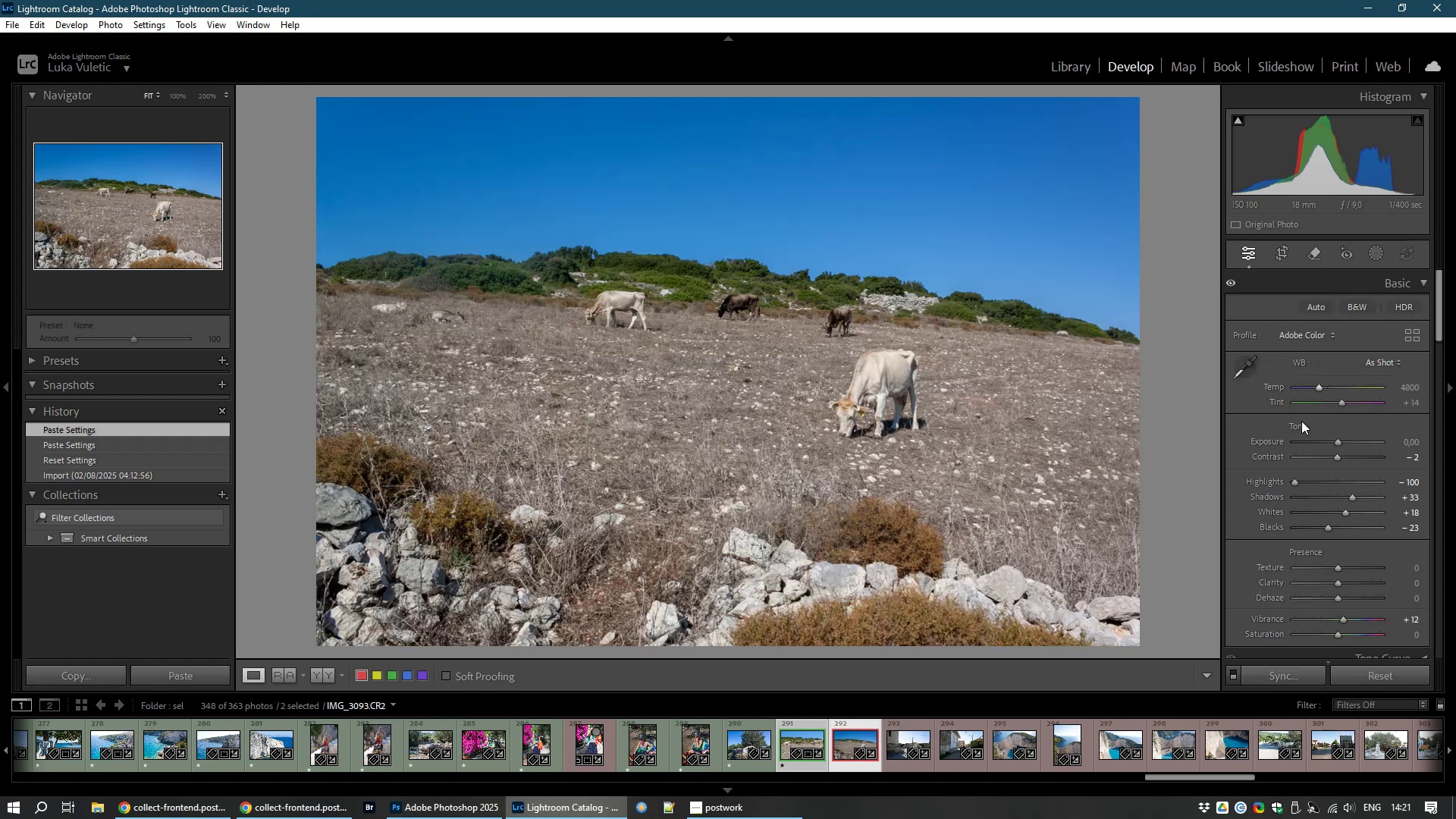 
wait(7.32)
 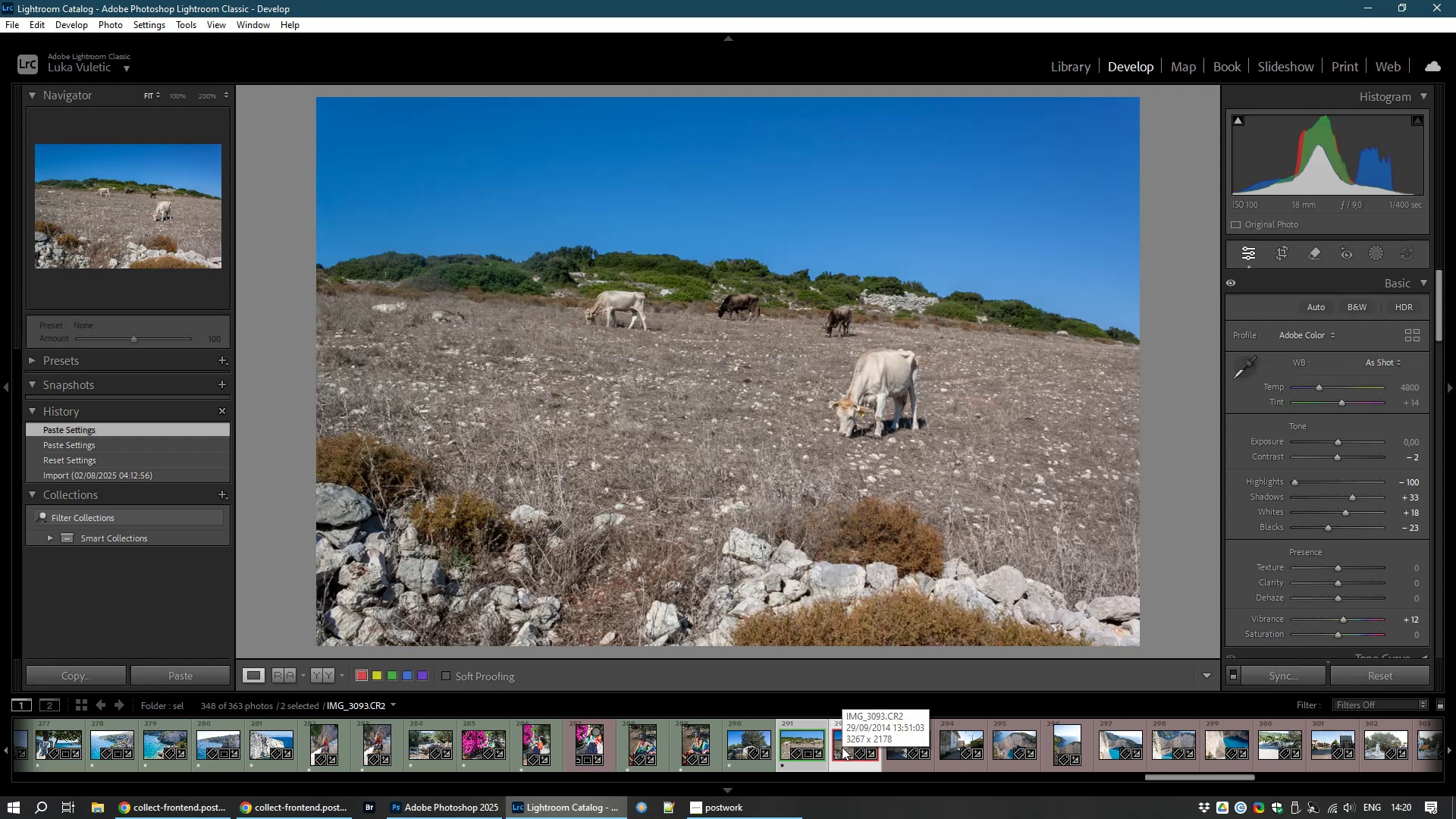 
scroll: coordinate [1340, 489], scroll_direction: up, amount: 3.0
 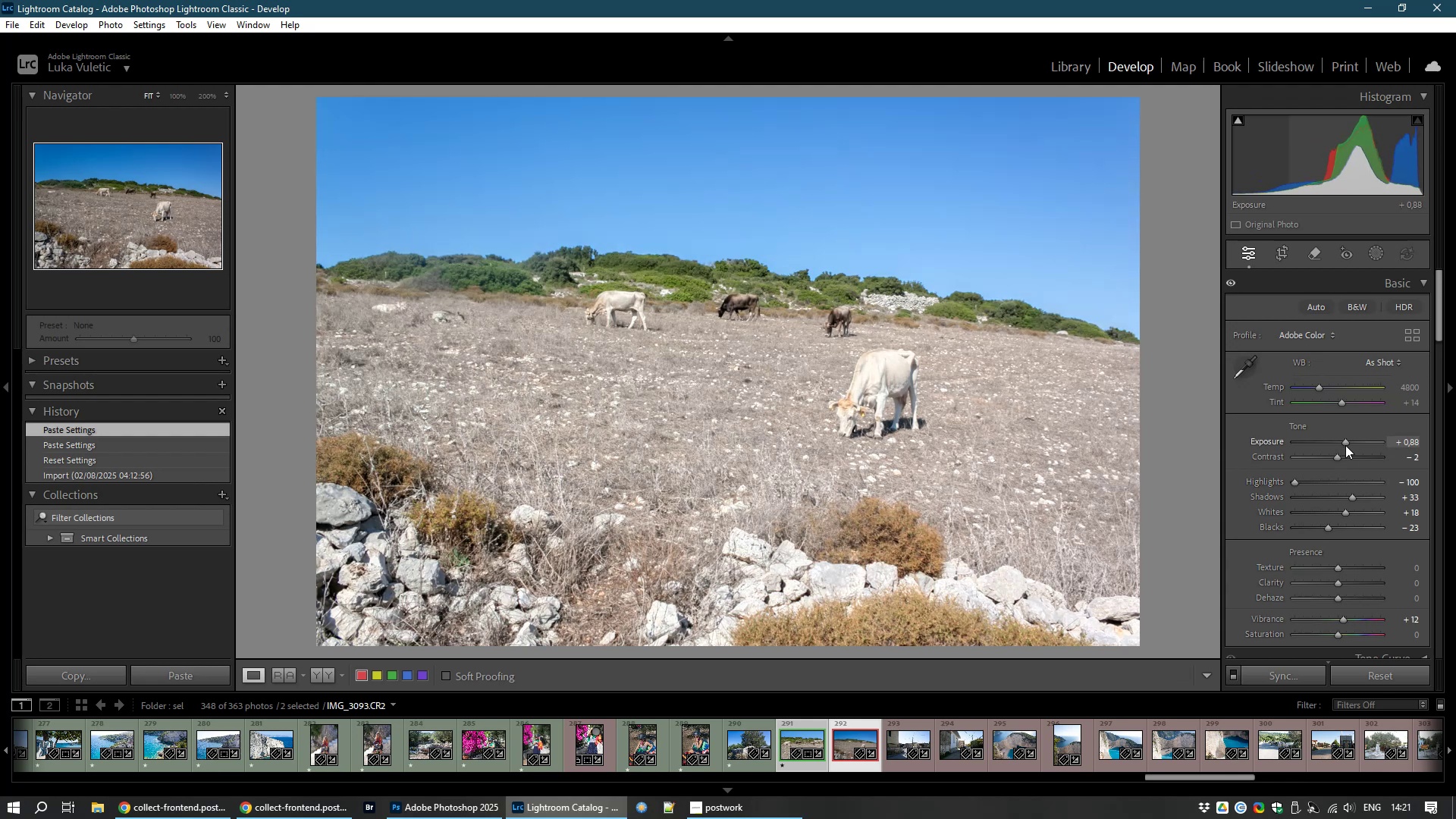 
wait(11.44)
 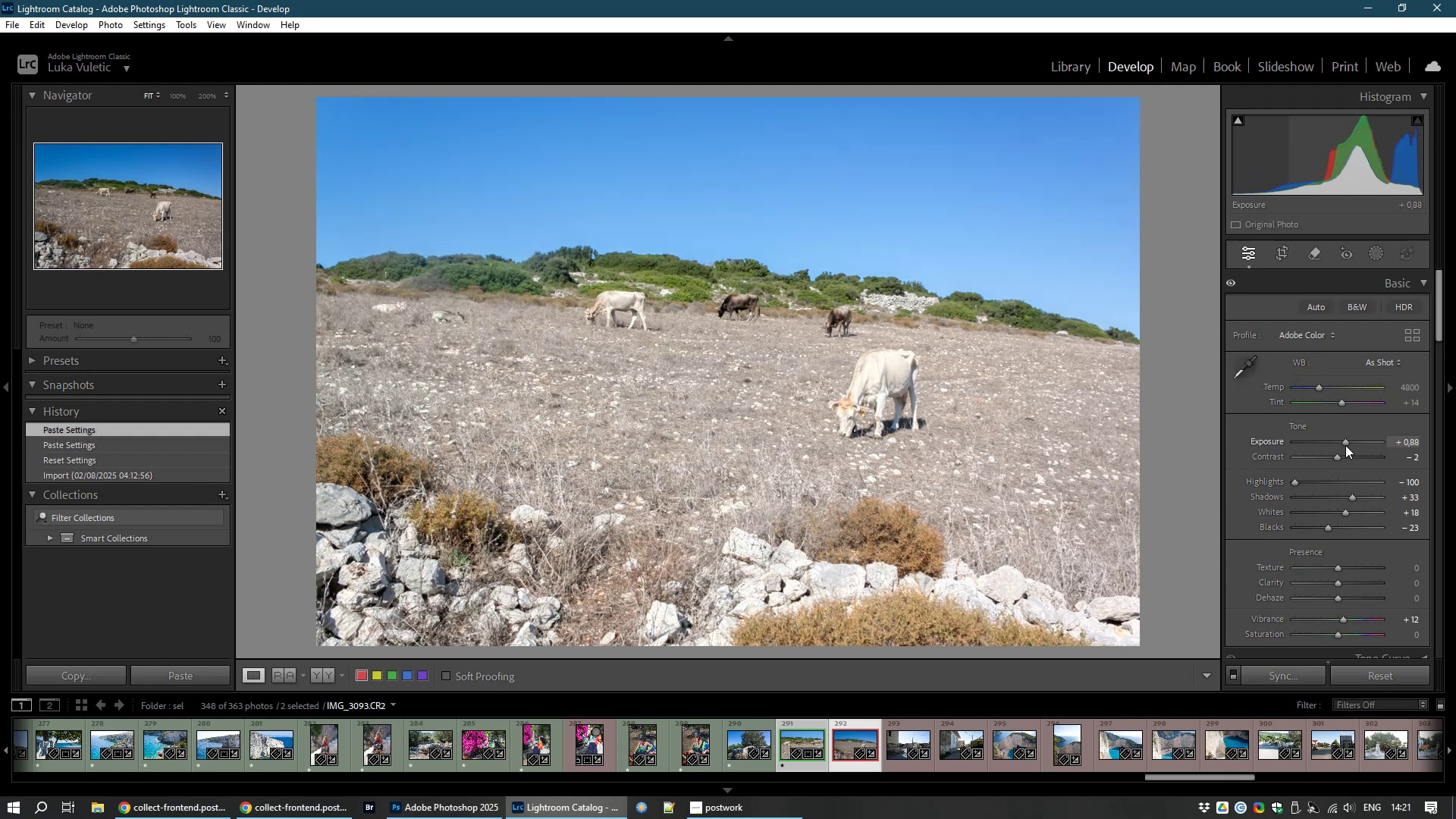 
left_click([895, 752])
 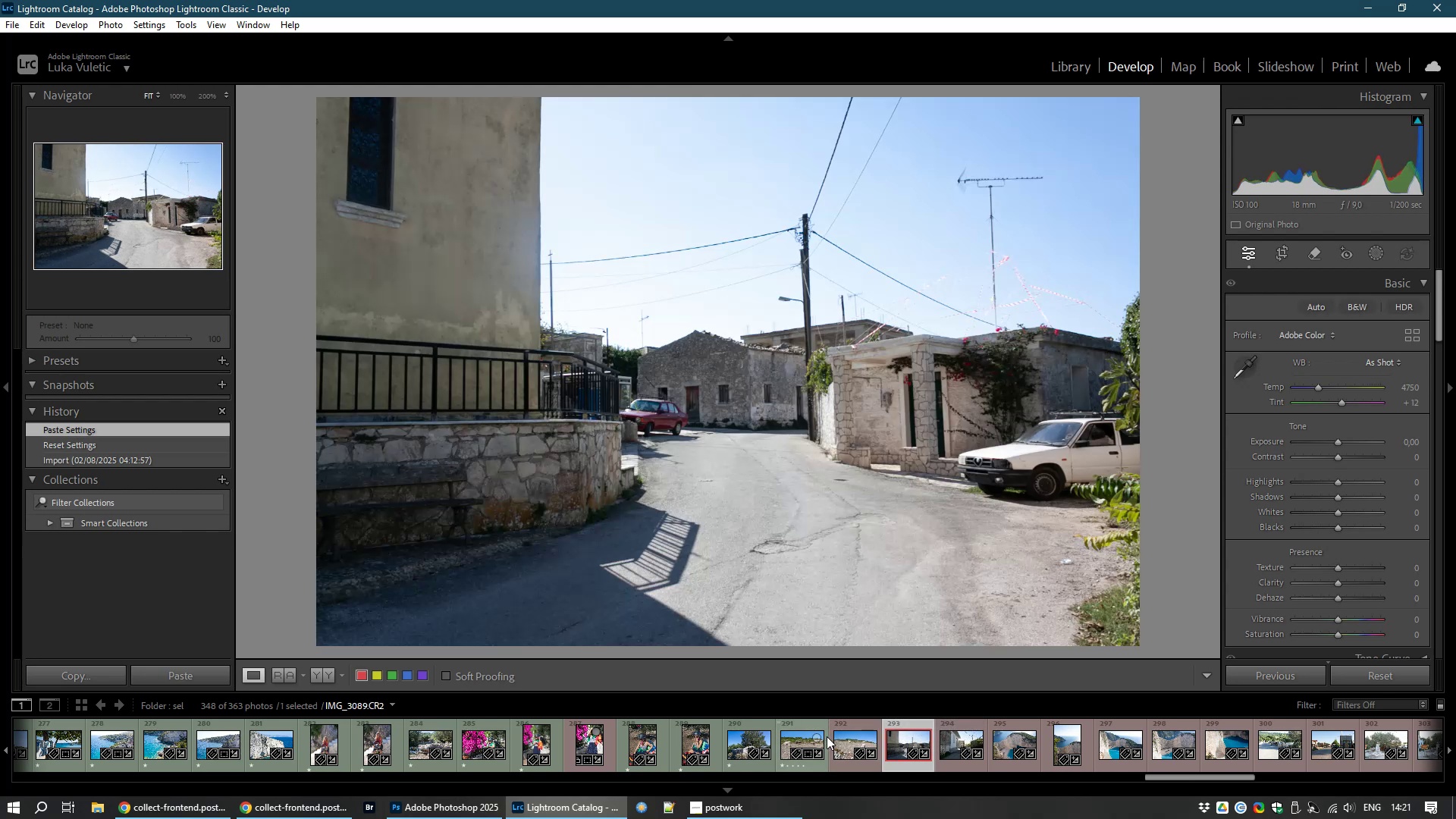 
left_click([845, 744])
 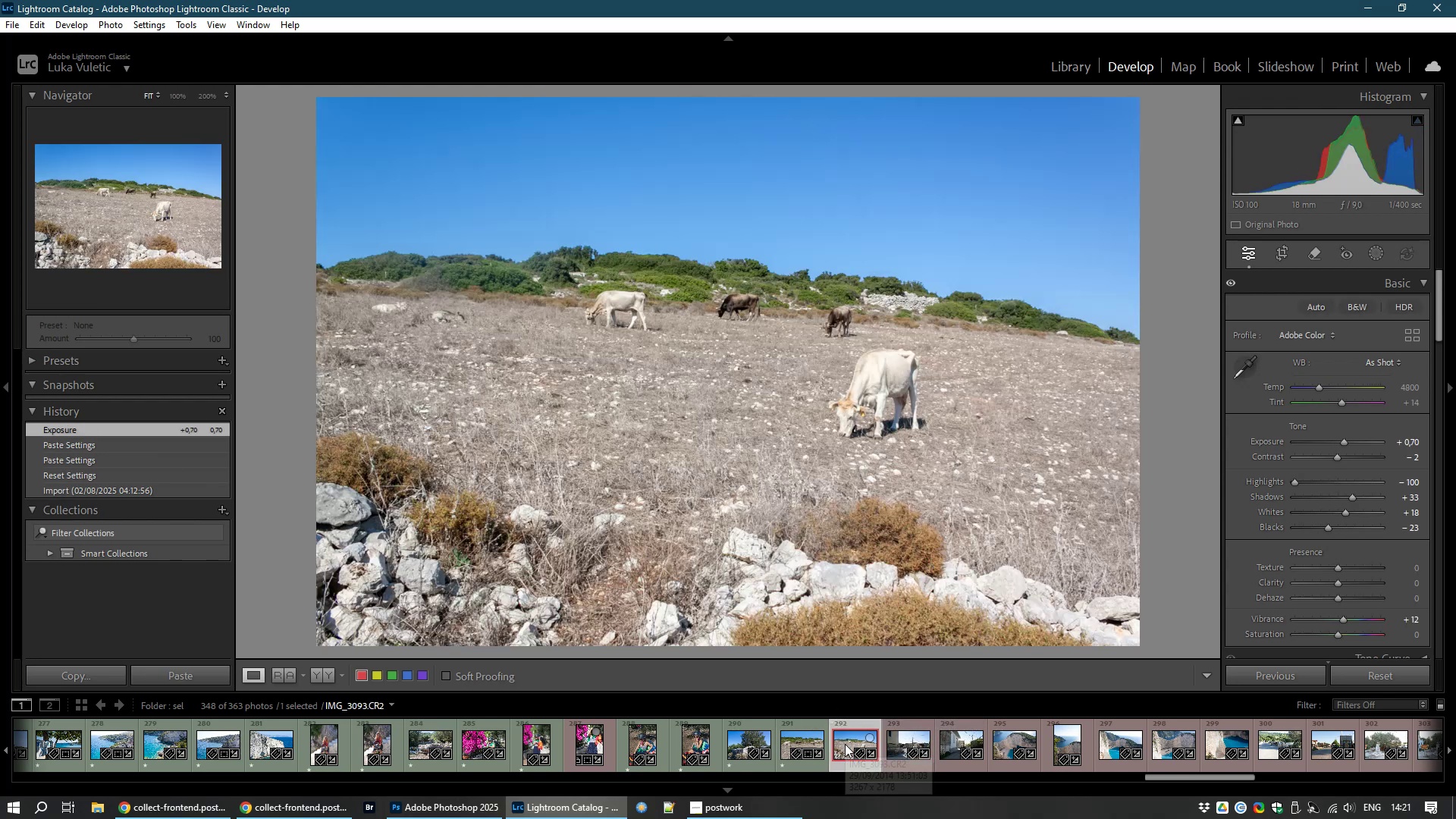 
type(81)
 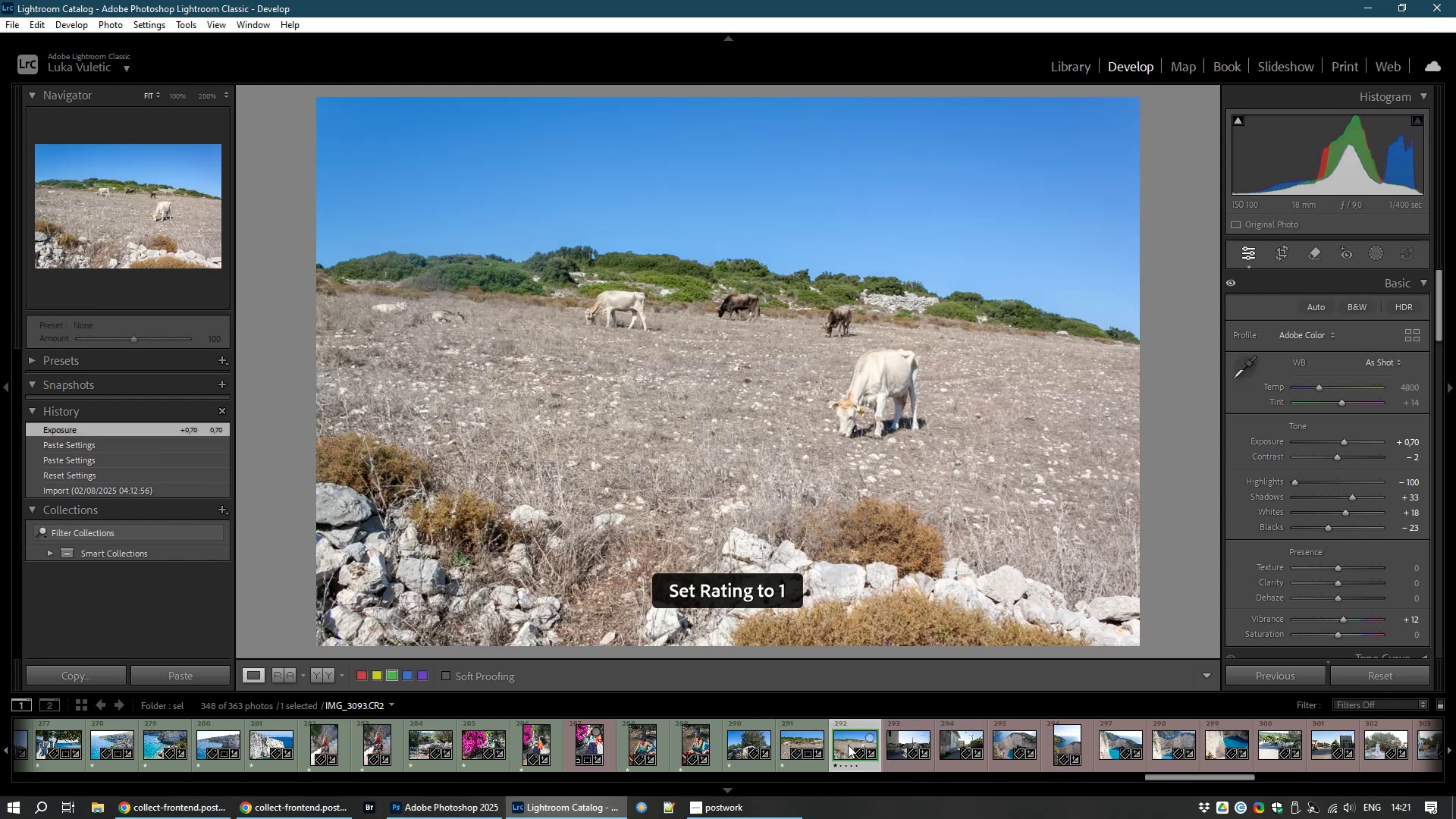 
mouse_move([925, 742])
 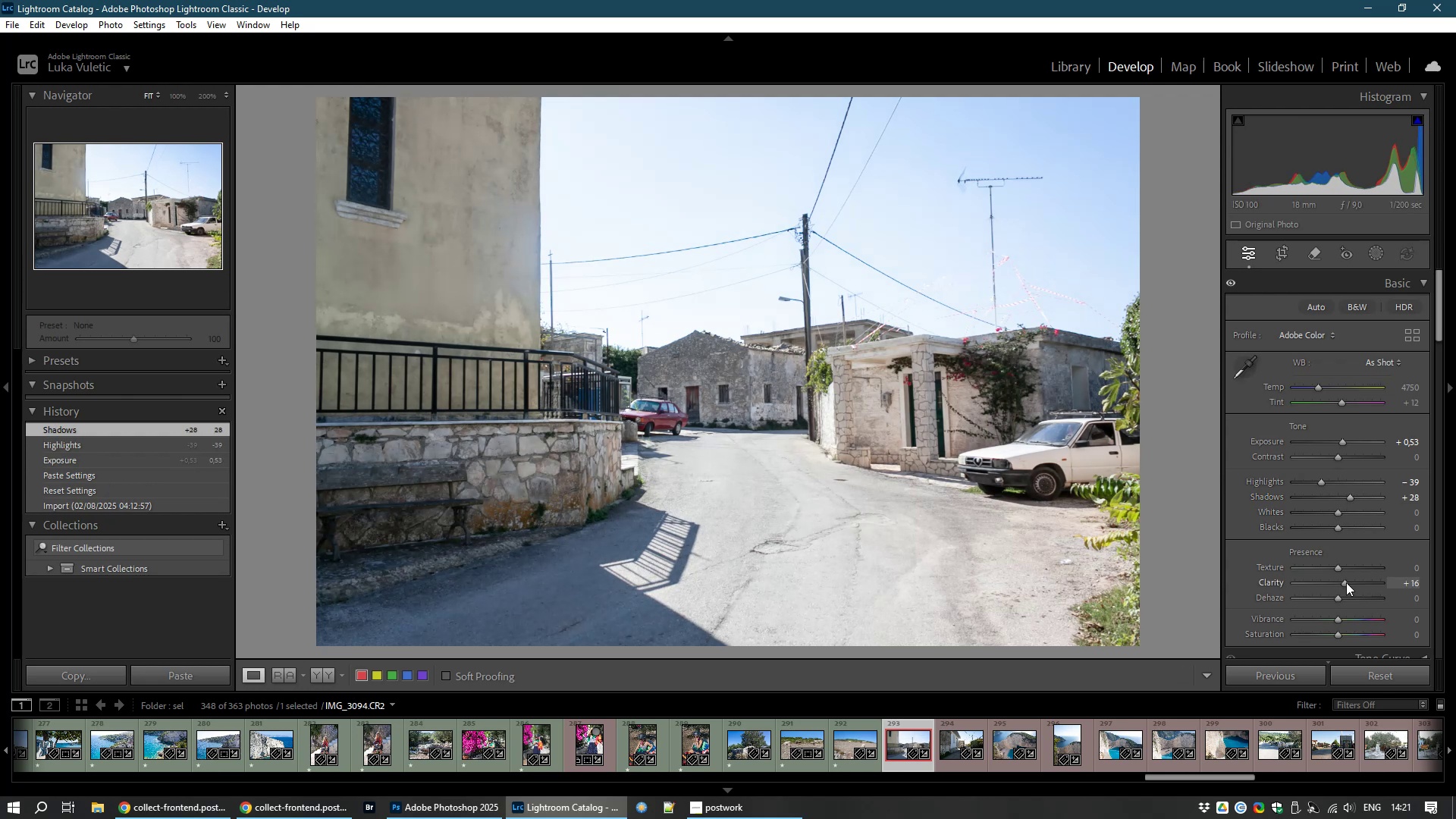 
wait(25.06)
 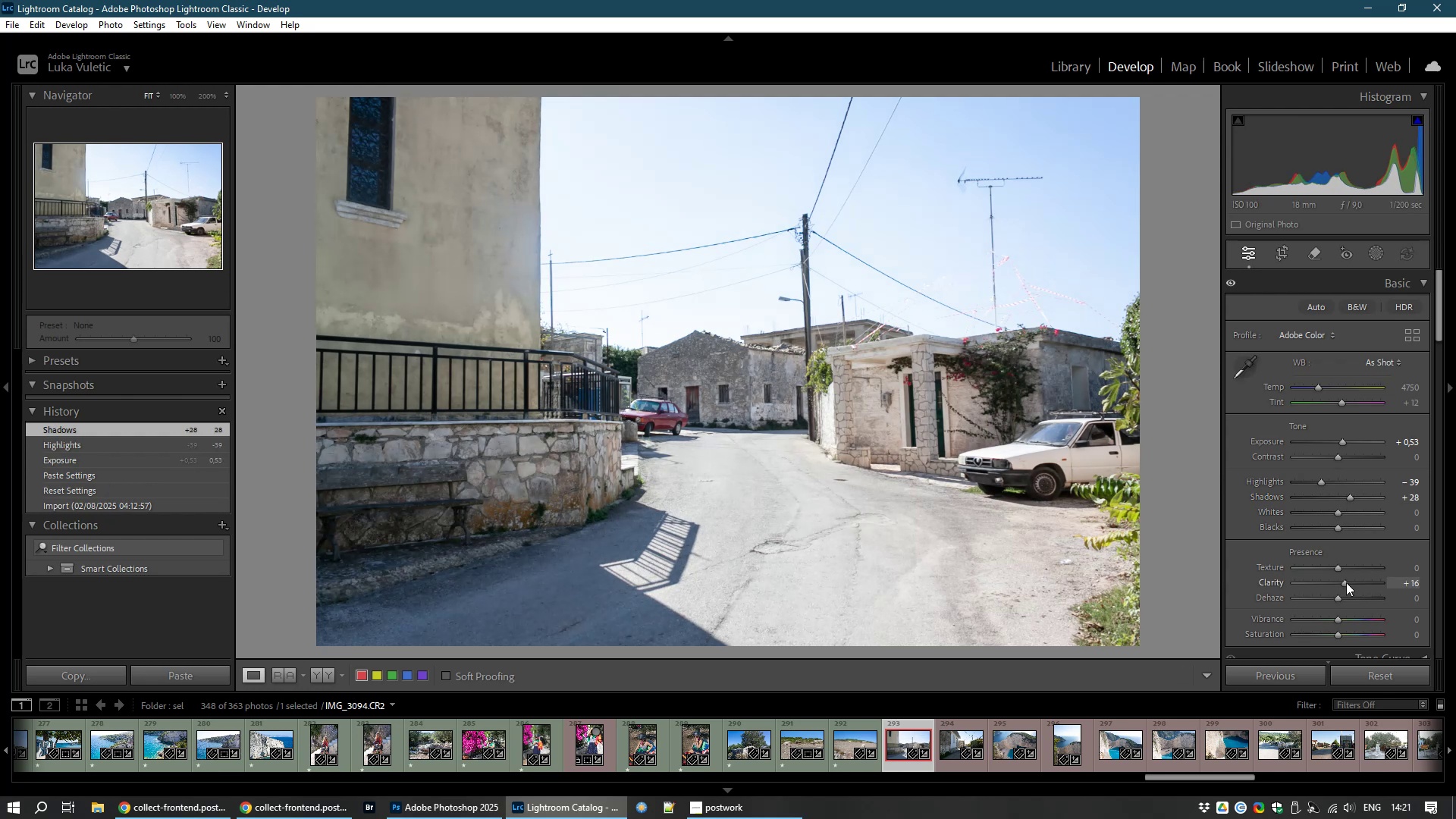 
left_click([1378, 362])
 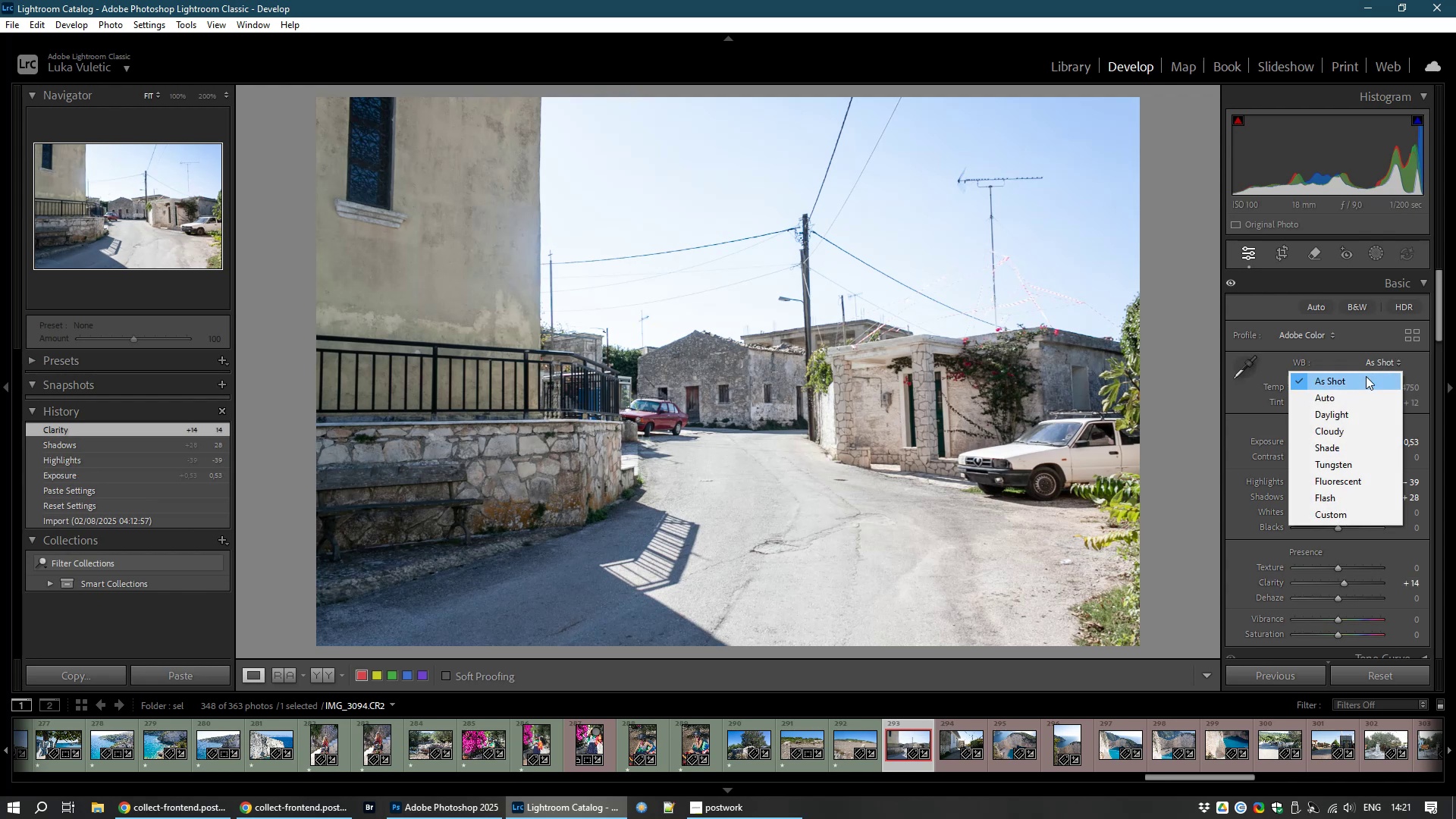 
mouse_move([1360, 378])
 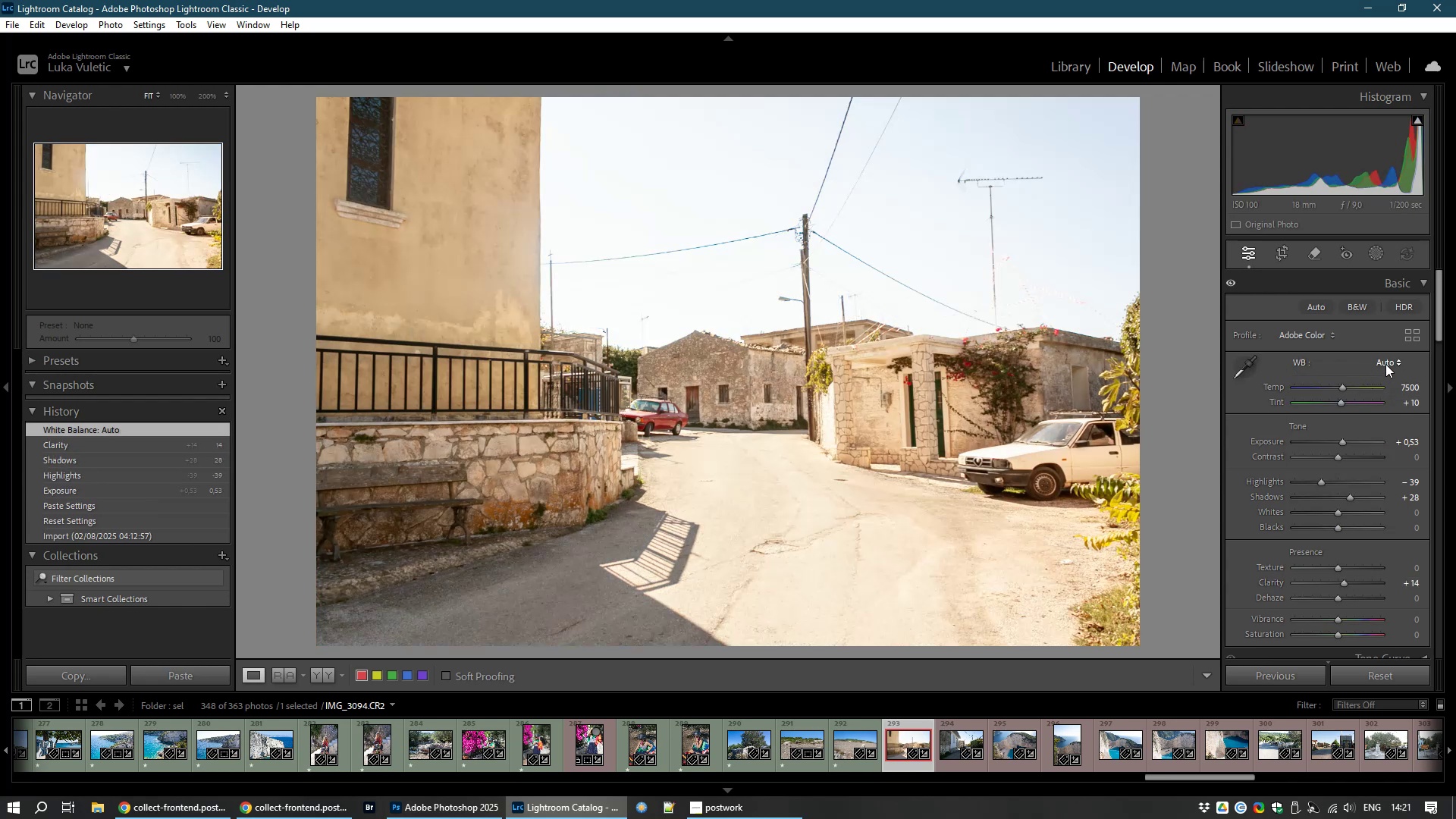 
left_click([1385, 364])
 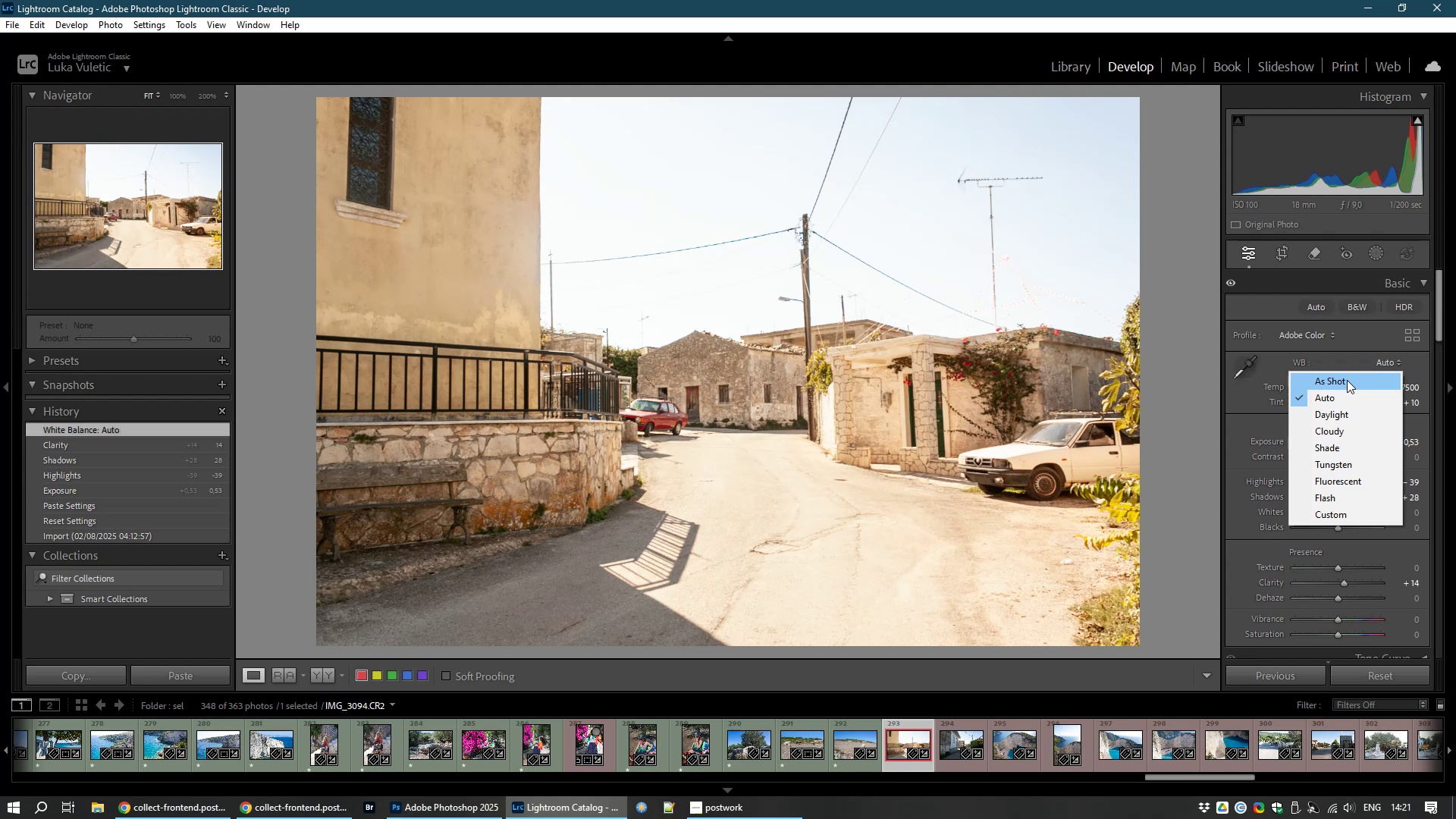 
left_click([1347, 380])
 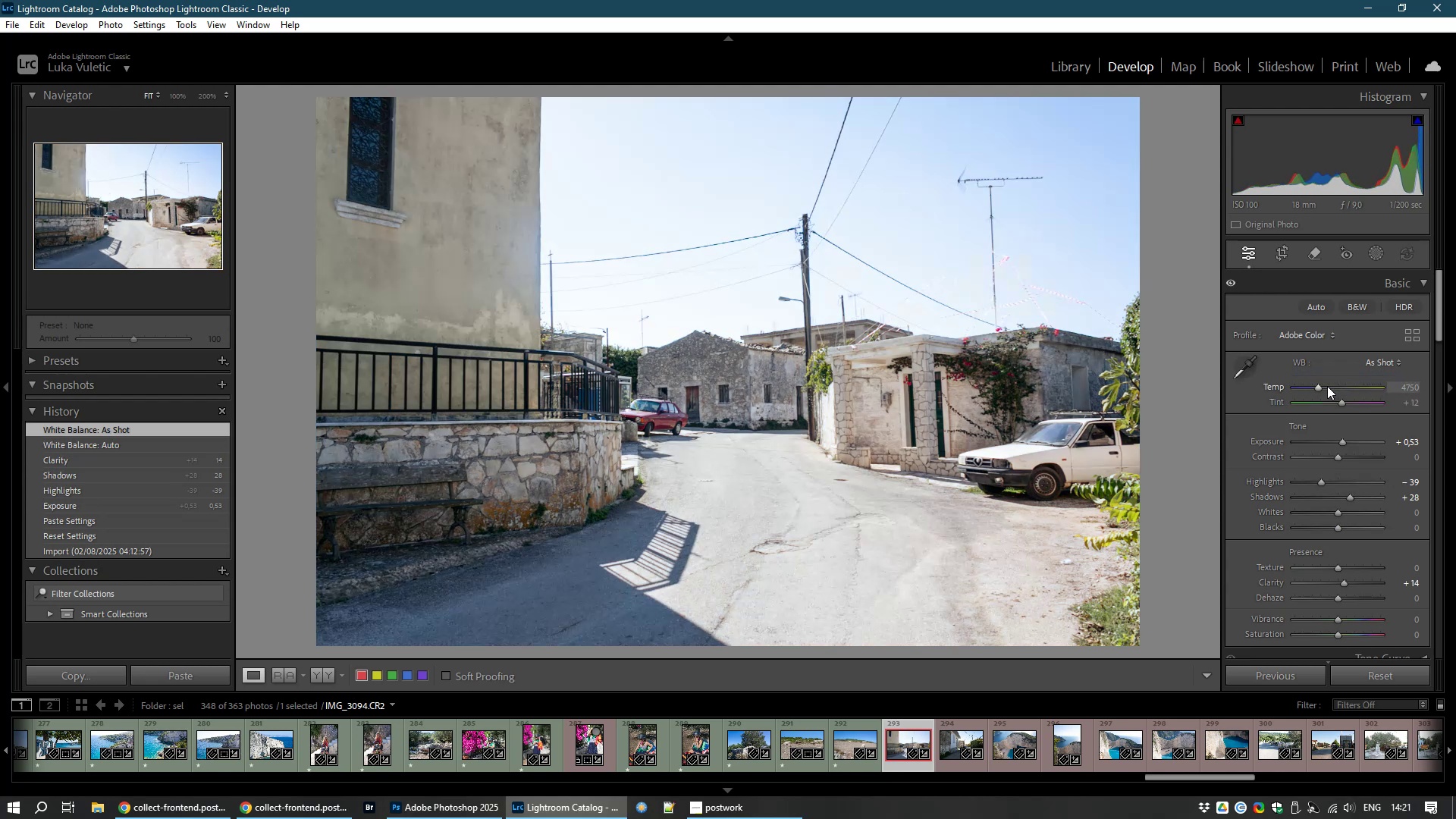 
left_click_drag(start_coordinate=[1316, 386], to_coordinate=[1320, 387])
 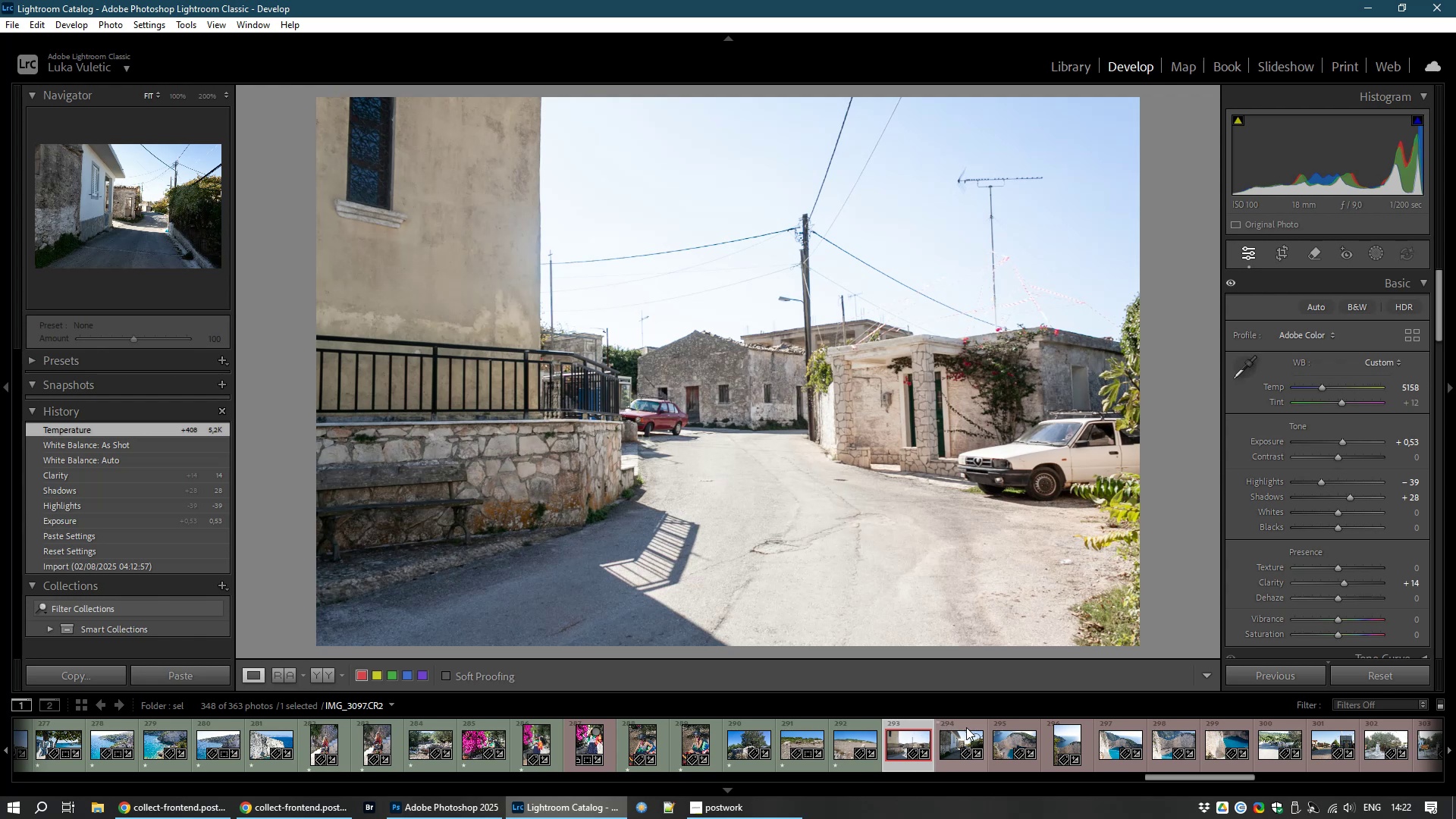 
wait(5.96)
 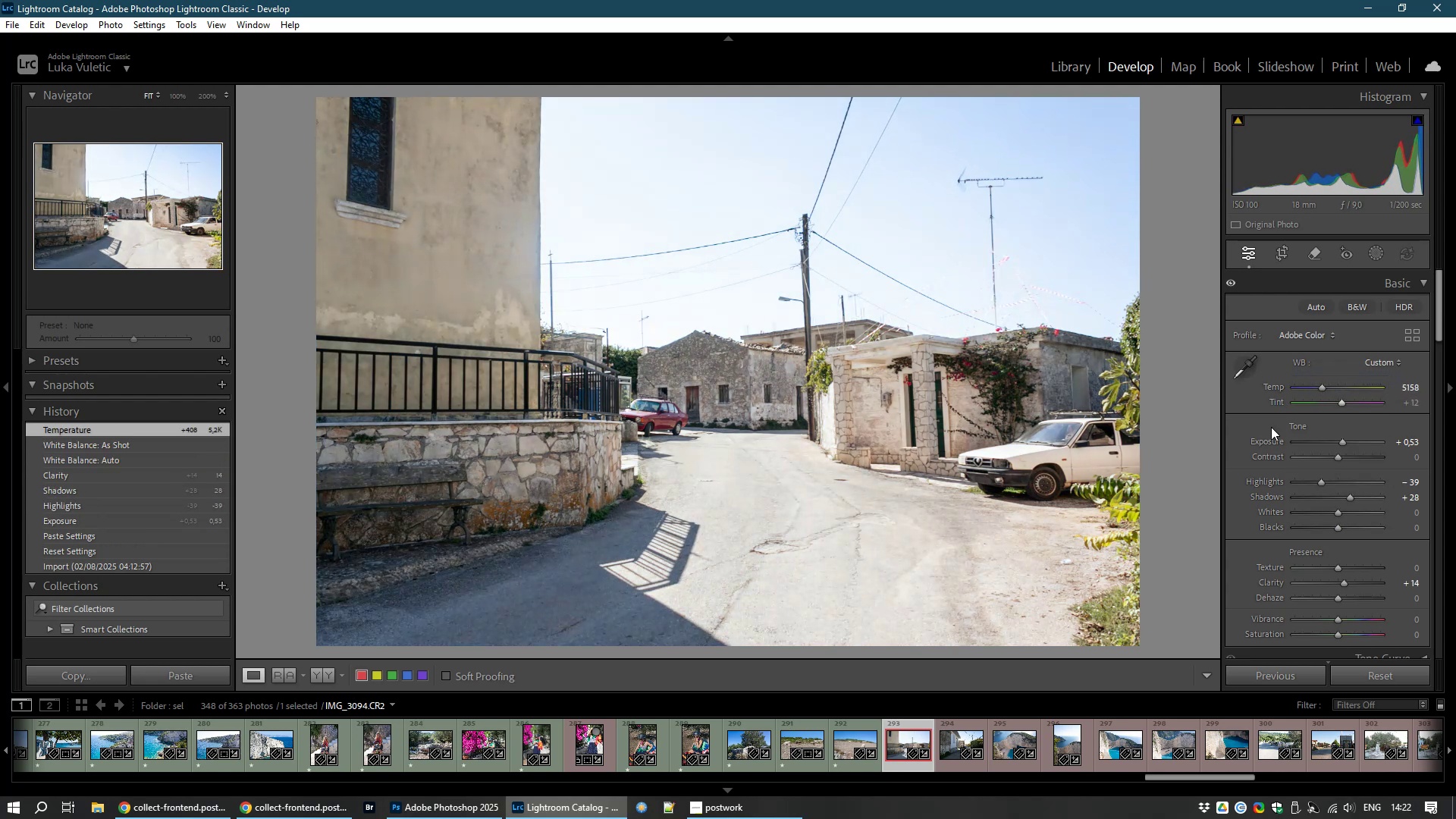 
mouse_move([943, 713])
 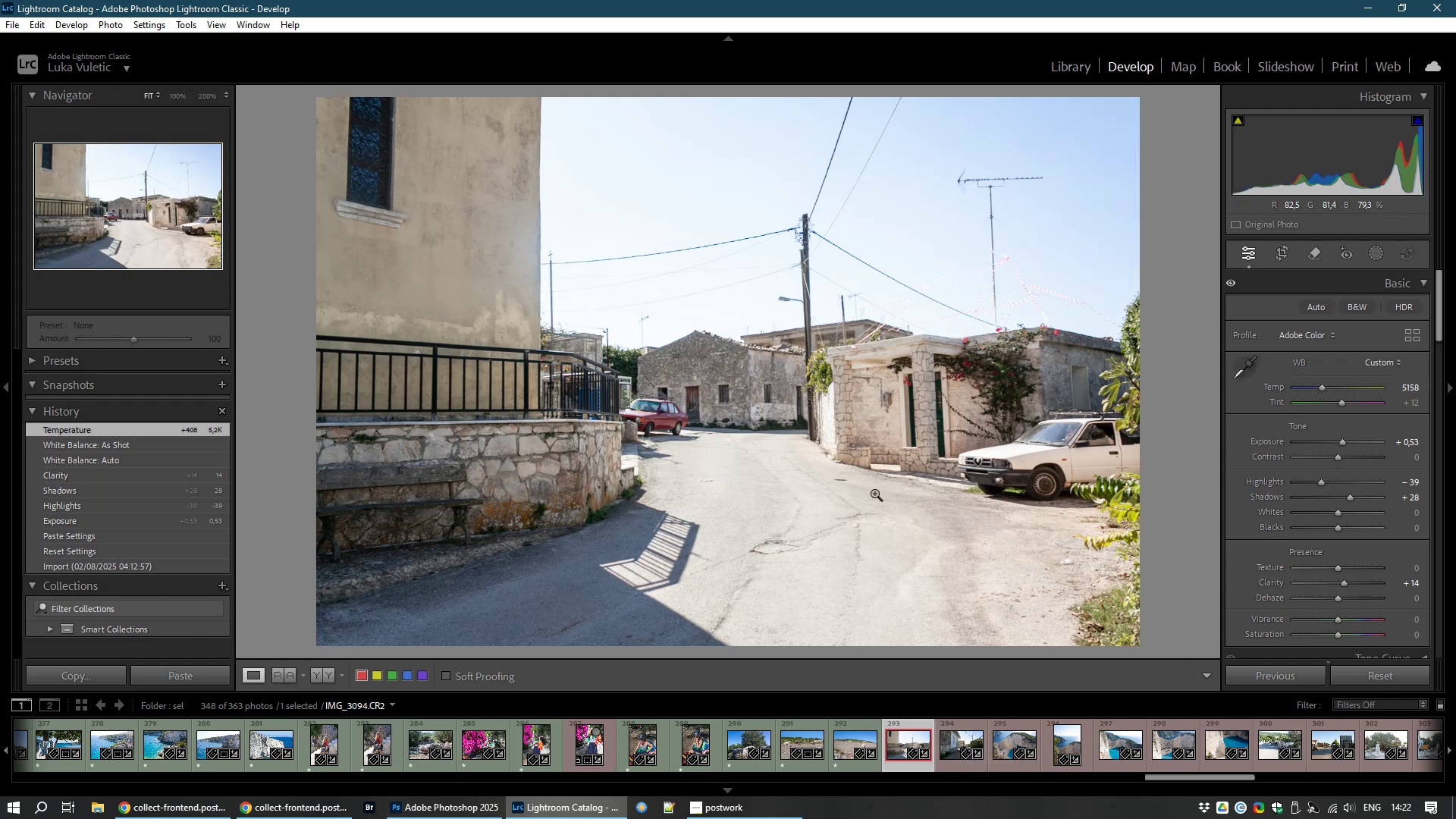 
type(81)
 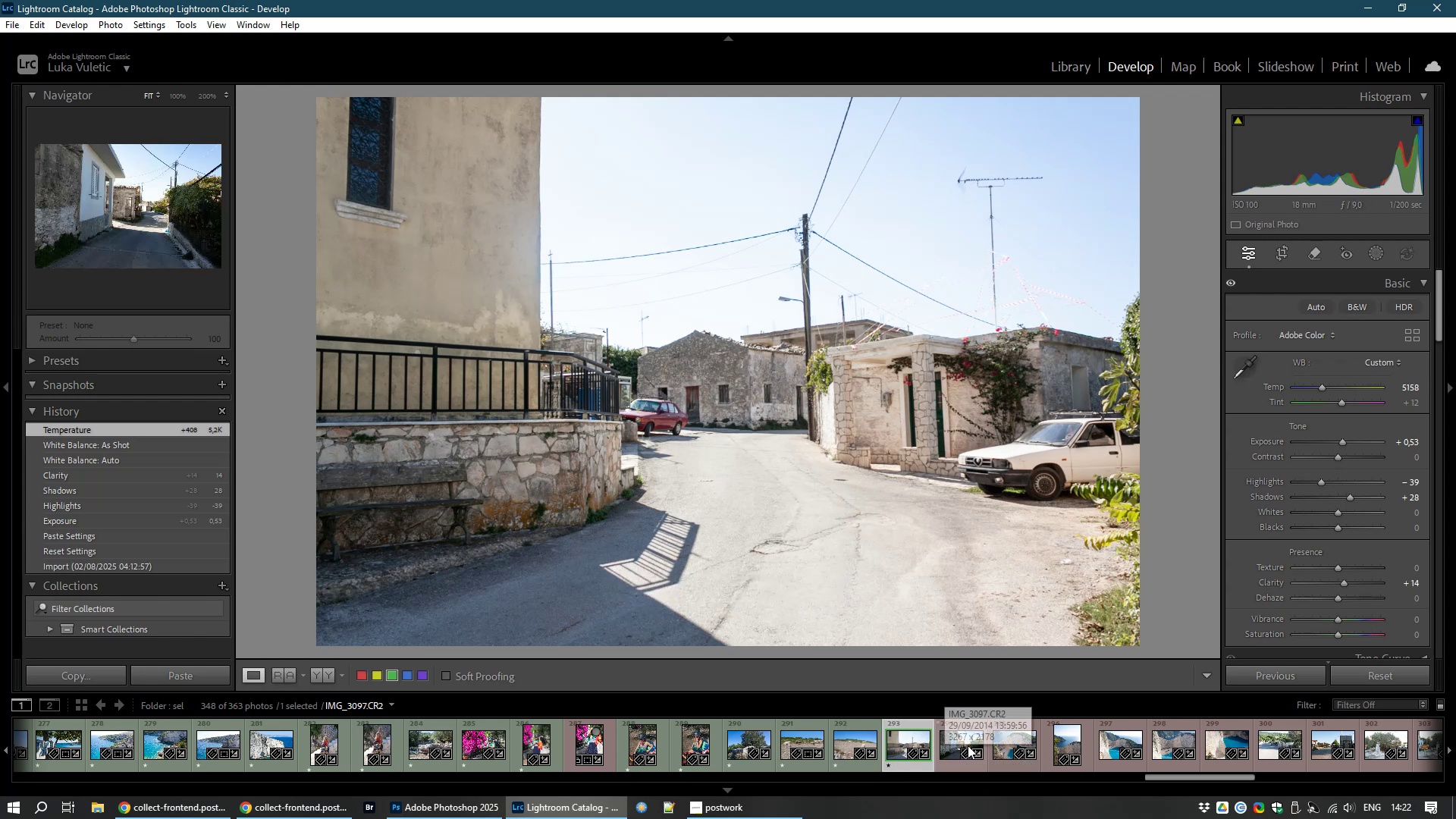 
left_click([955, 748])
 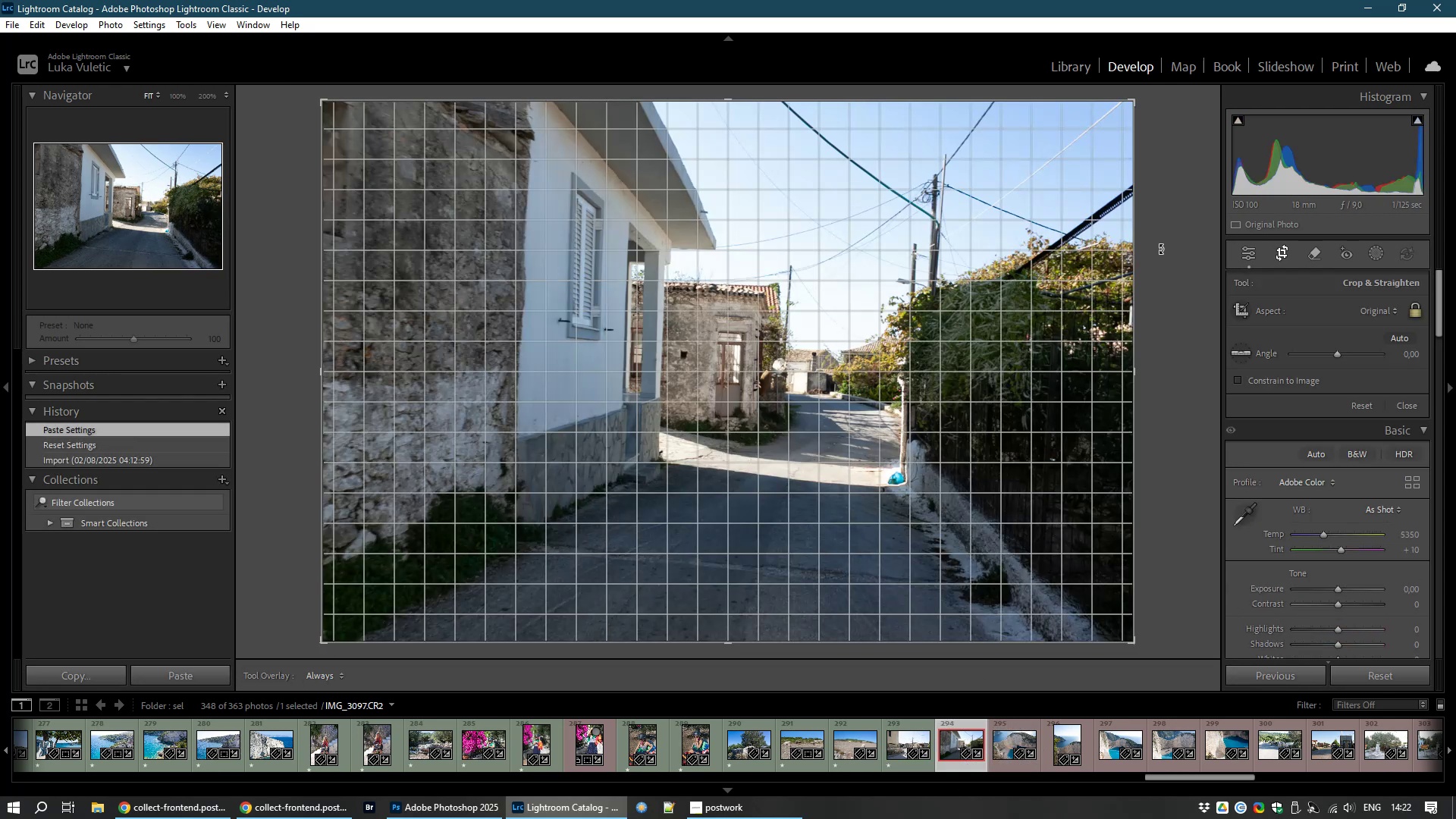 
wait(7.69)
 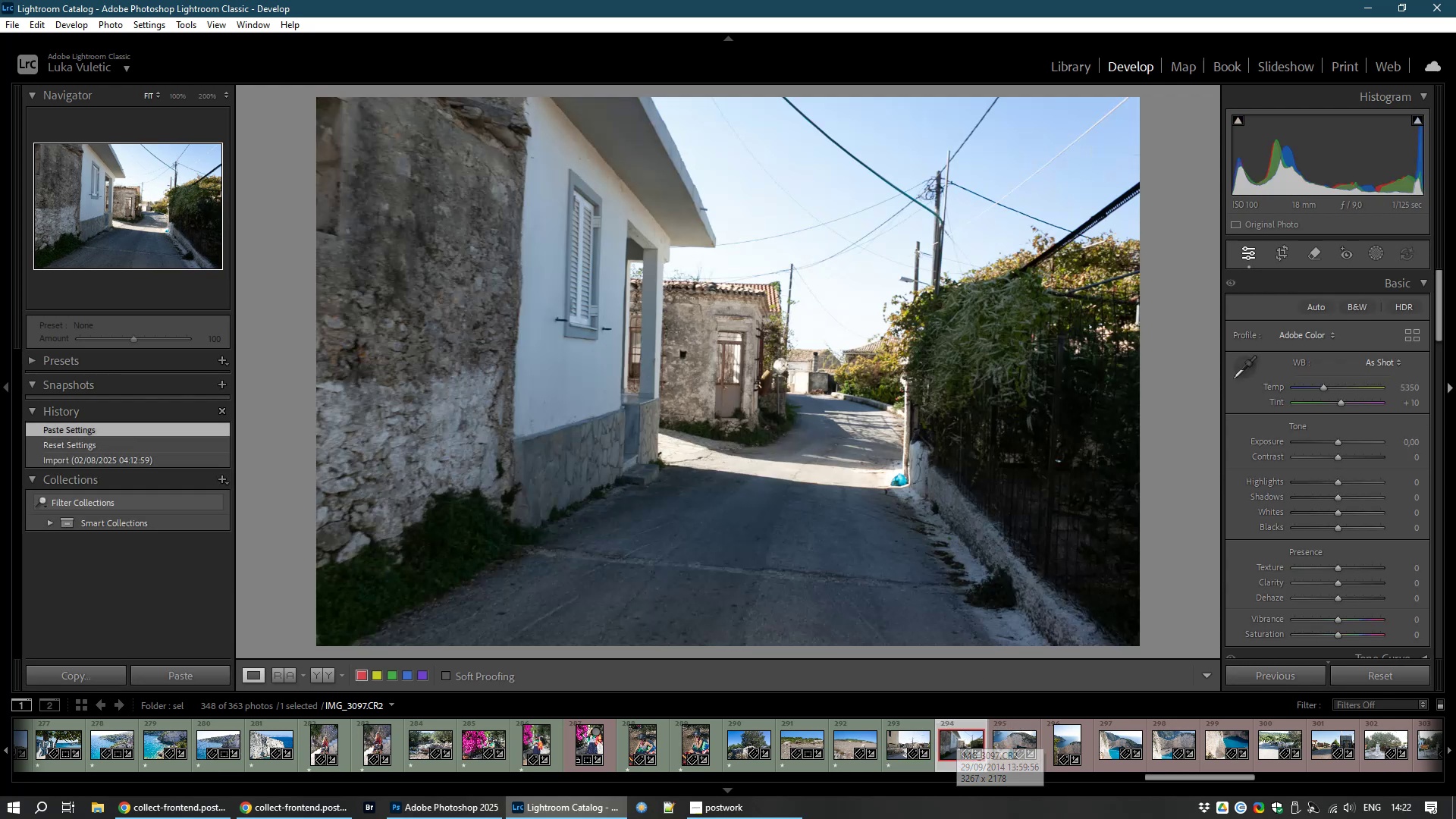 
double_click([1004, 274])
 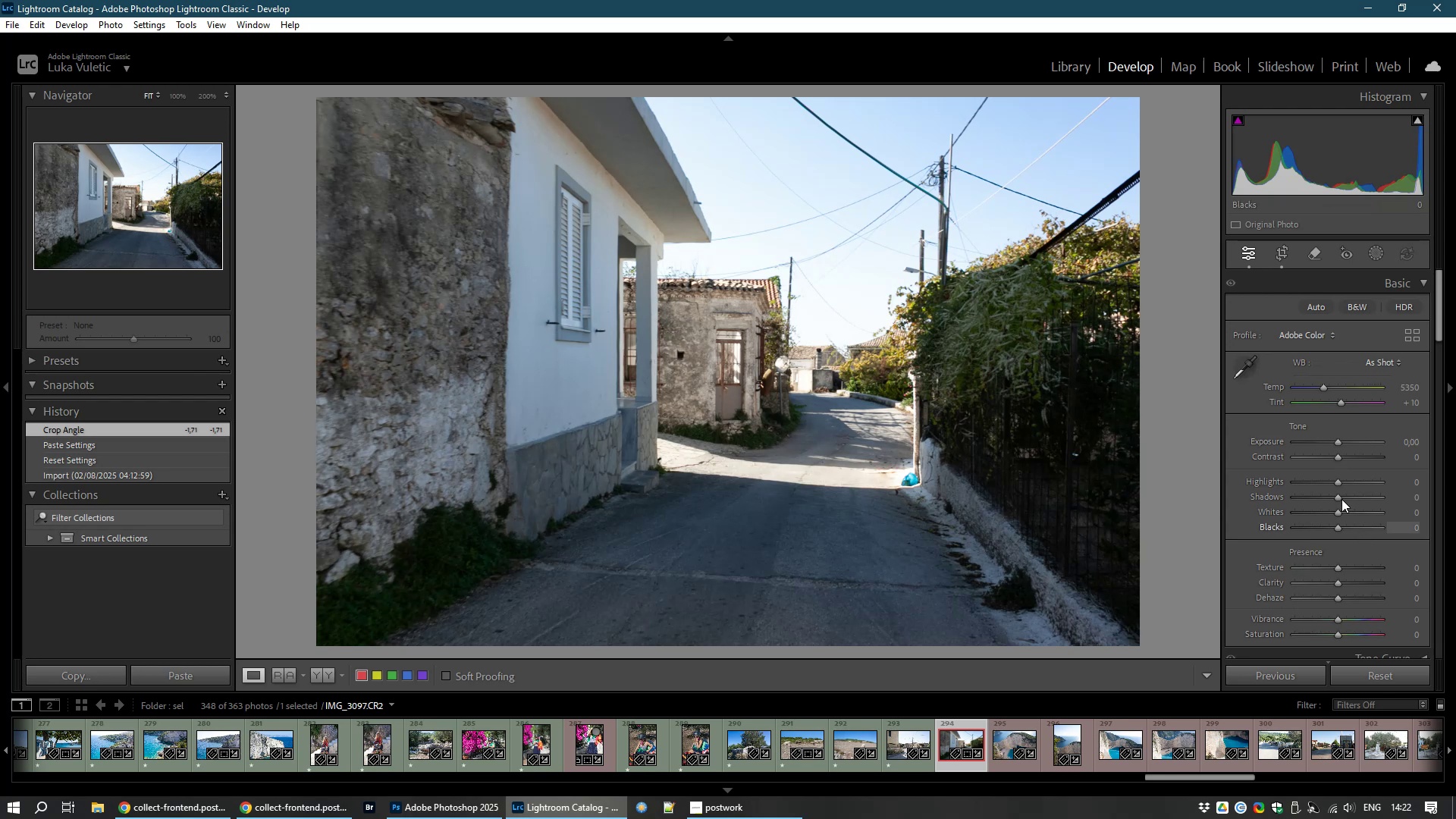 
left_click_drag(start_coordinate=[1338, 500], to_coordinate=[1366, 503])
 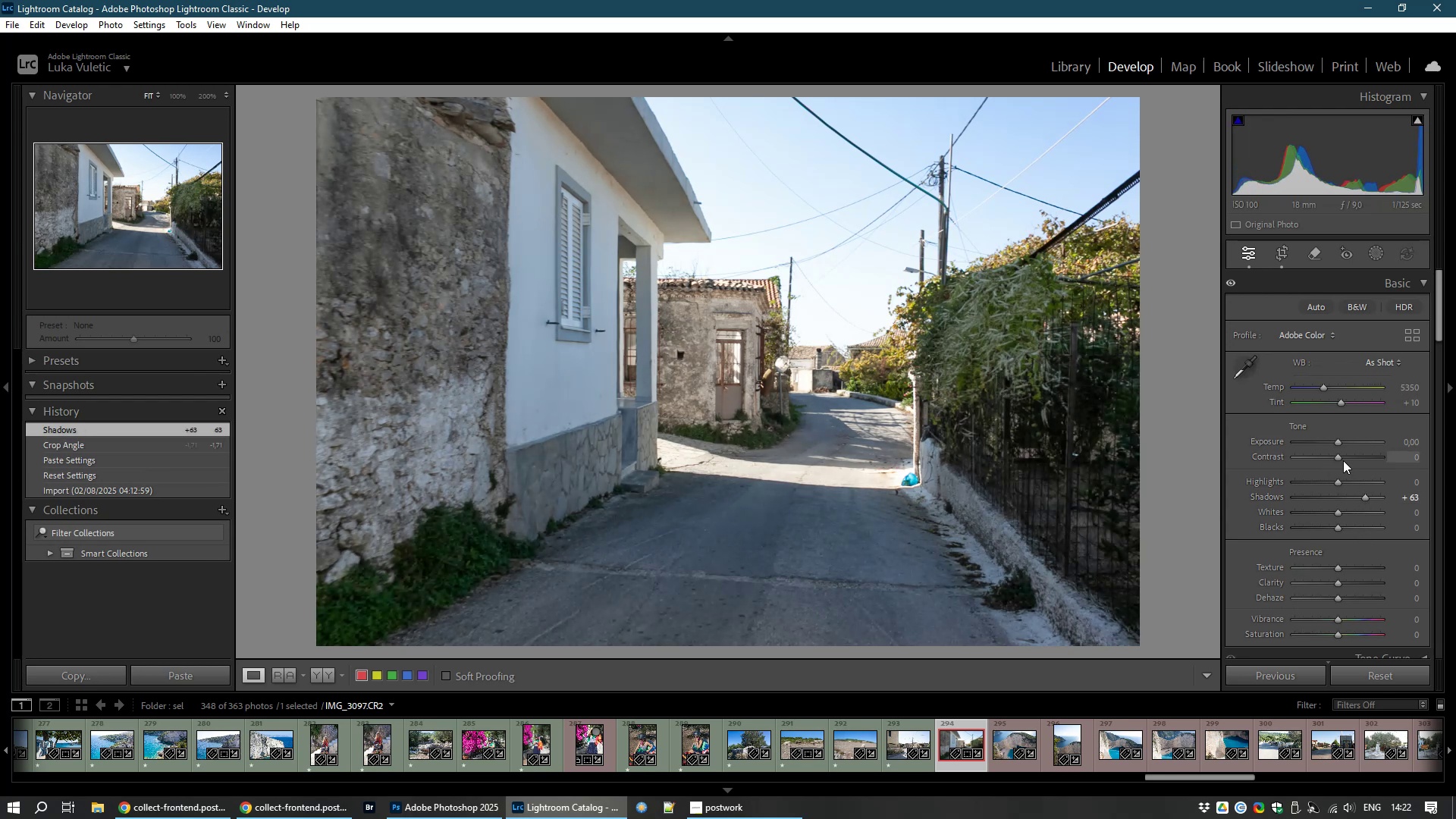 
left_click_drag(start_coordinate=[1338, 456], to_coordinate=[1346, 456])
 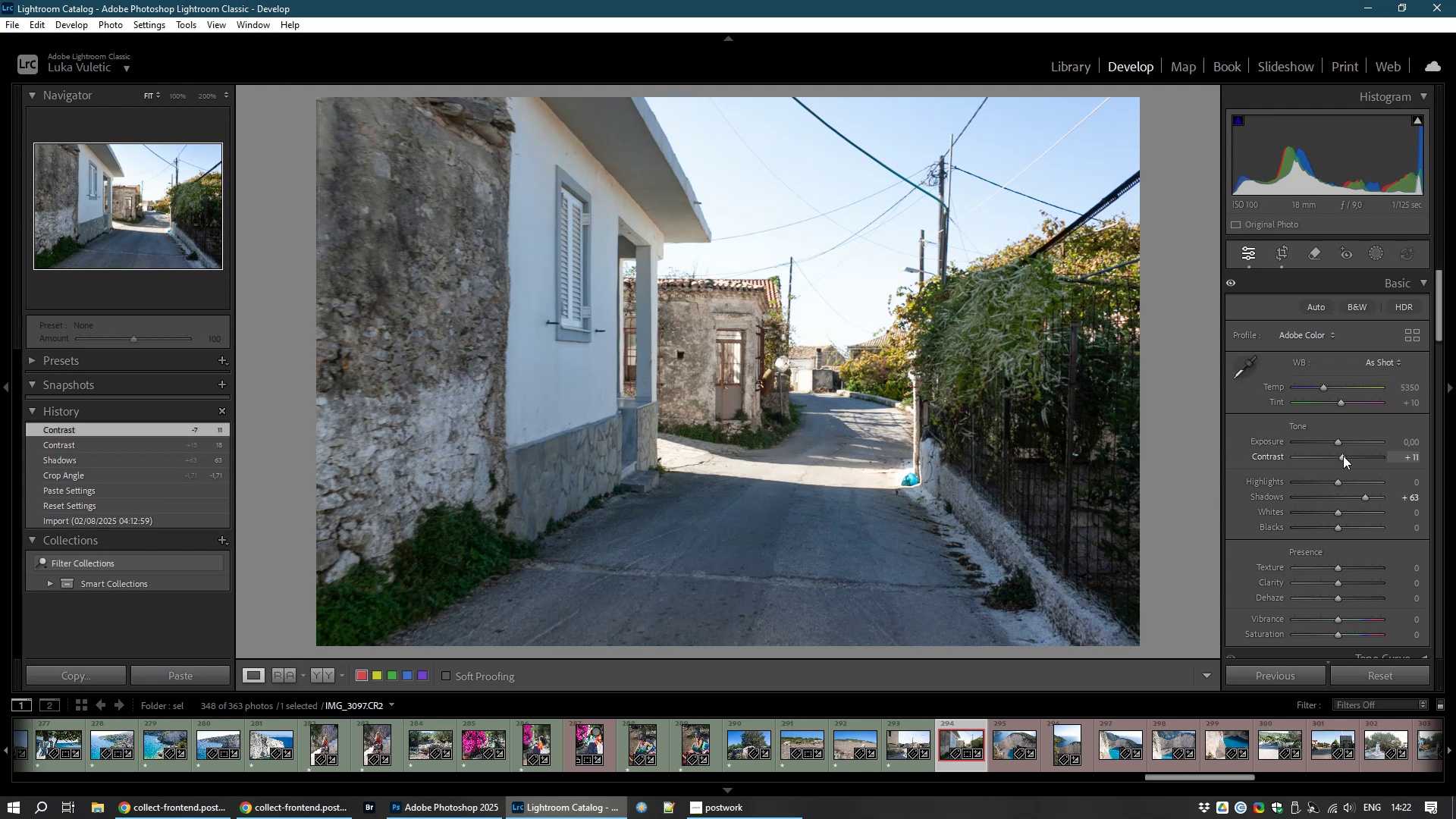 
wait(6.17)
 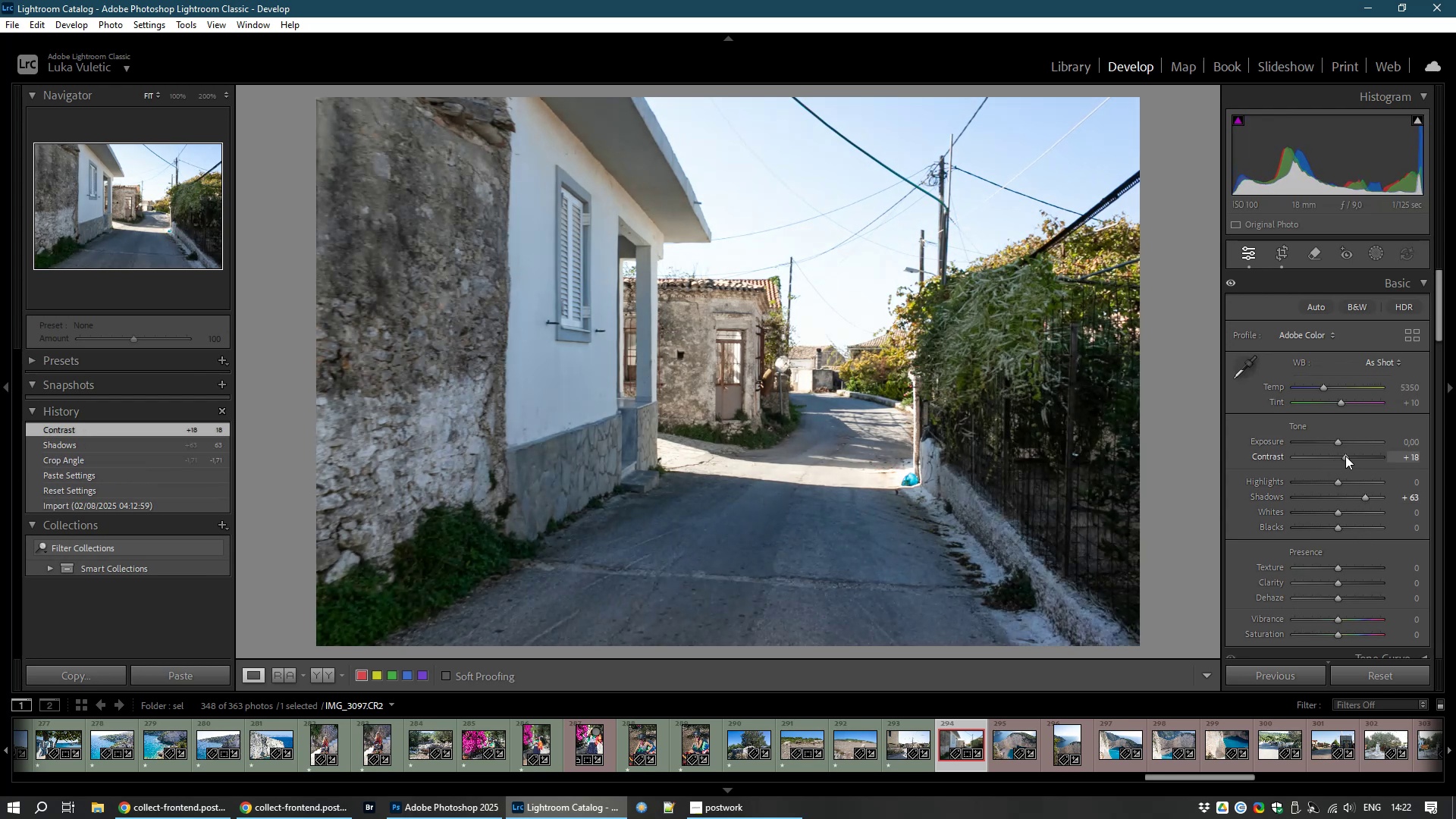 
left_click_drag(start_coordinate=[1335, 441], to_coordinate=[1340, 443])
 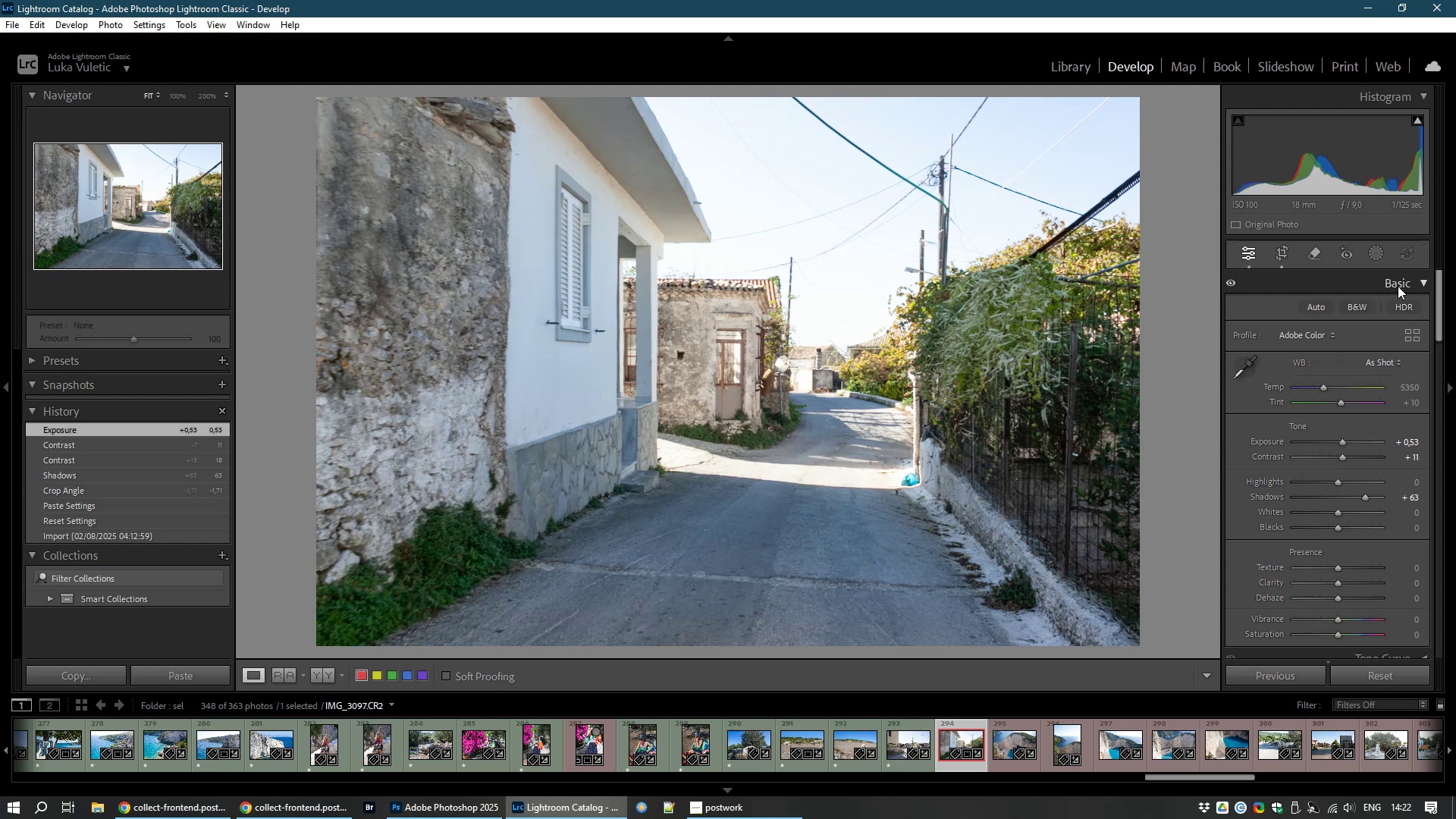 
wait(8.66)
 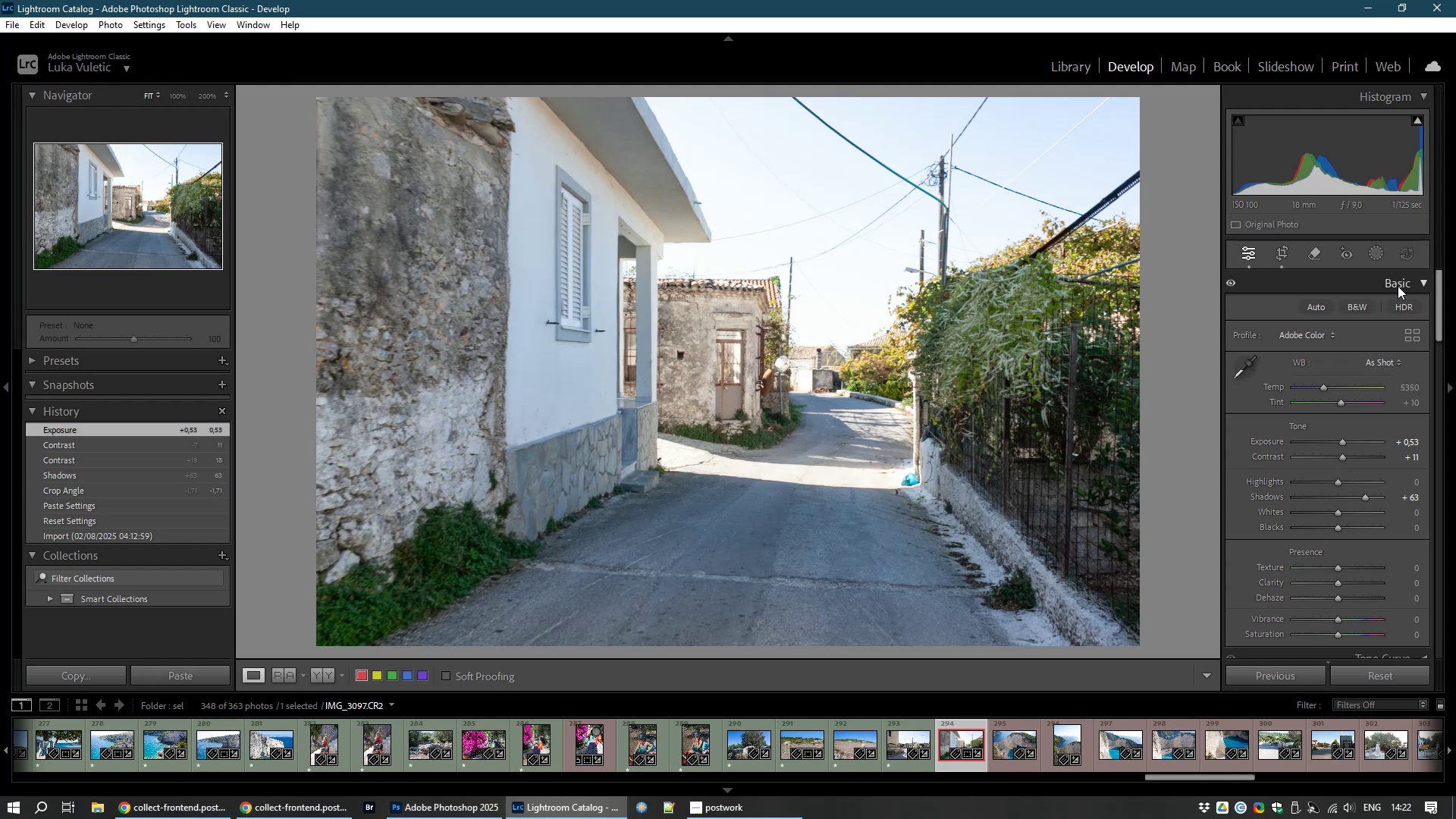 
left_click_drag(start_coordinate=[1336, 620], to_coordinate=[1342, 617])
 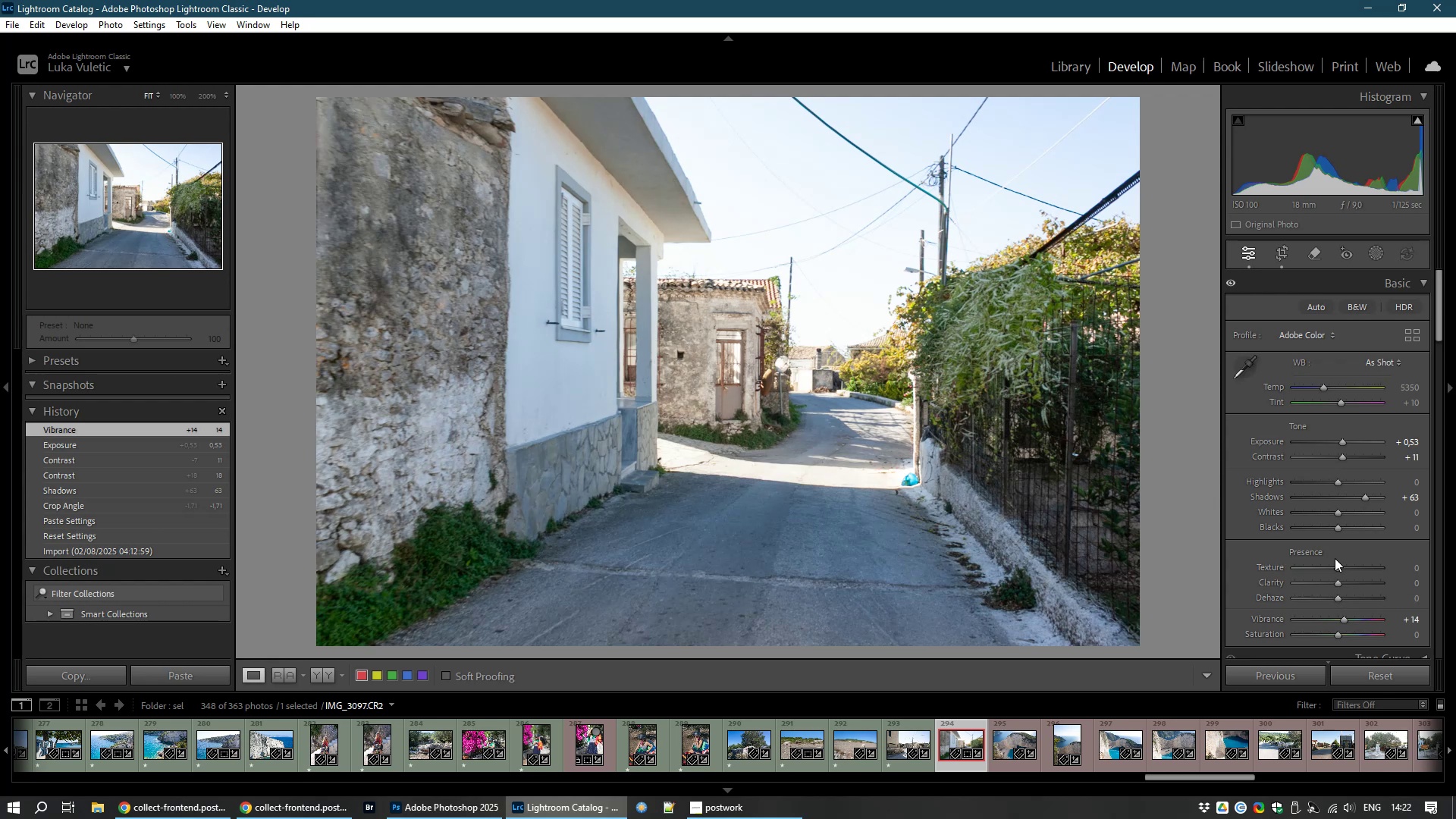 
left_click_drag(start_coordinate=[1335, 567], to_coordinate=[1343, 567])
 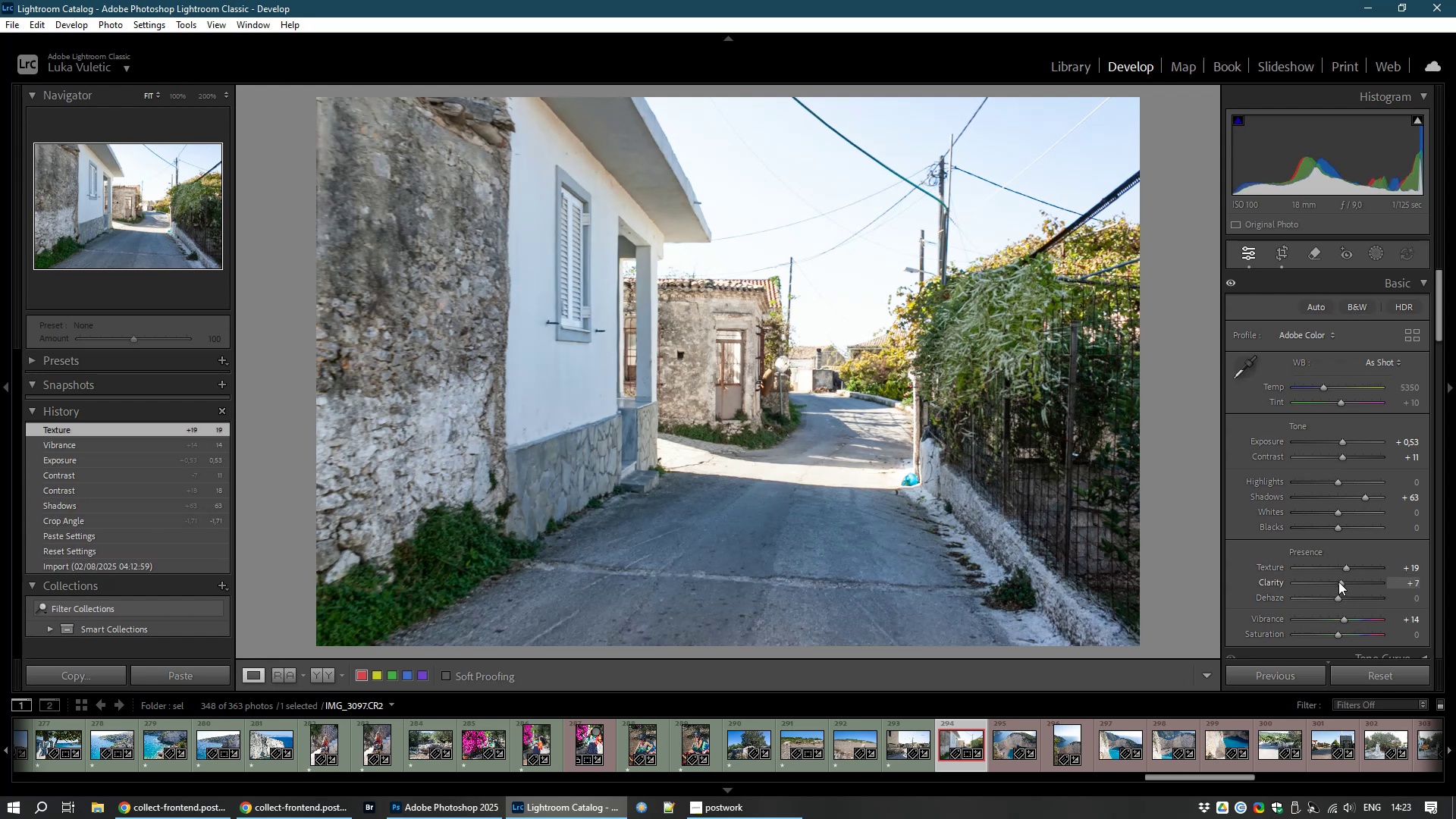 
left_click([1338, 582])
 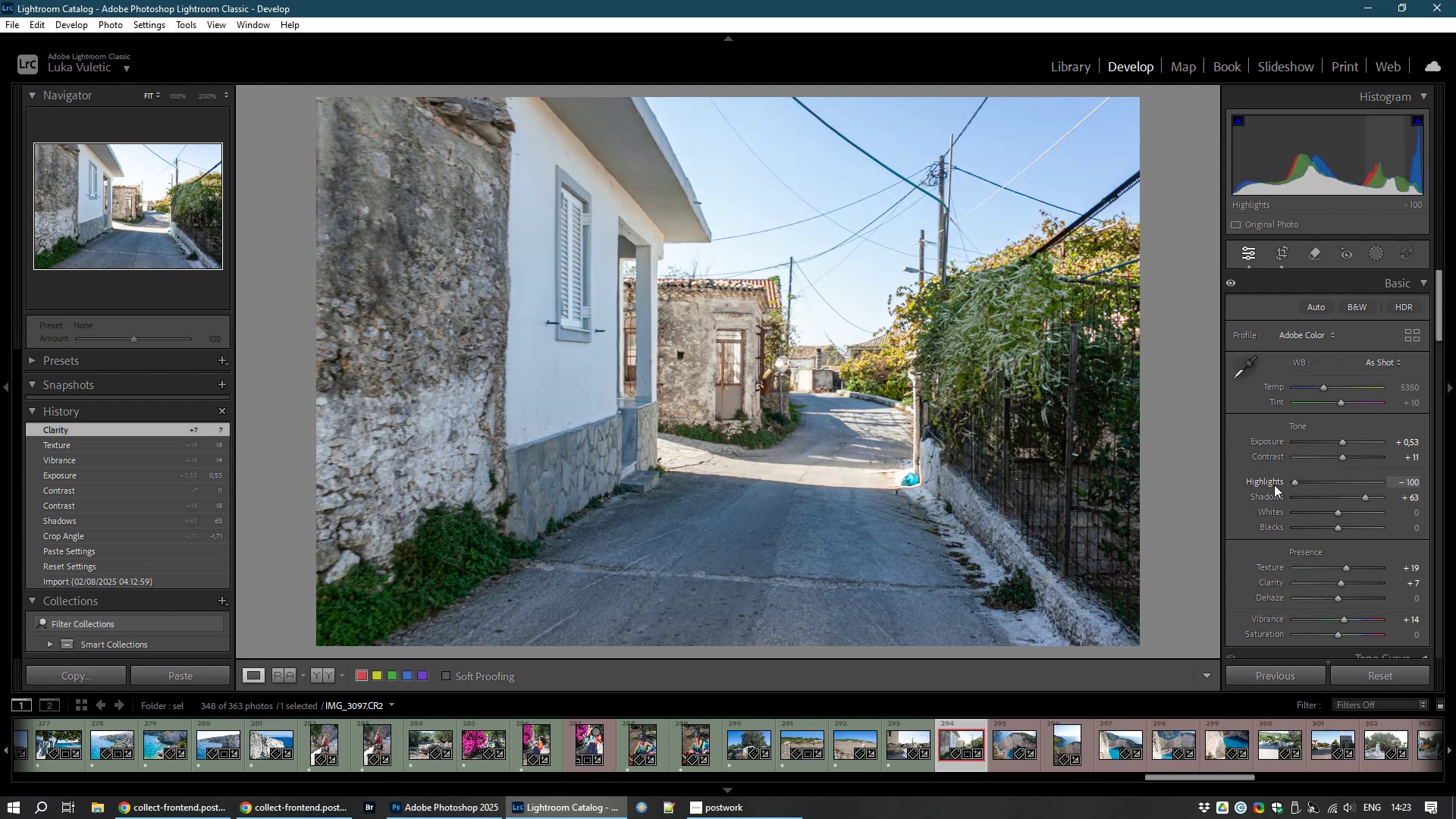 
wait(12.11)
 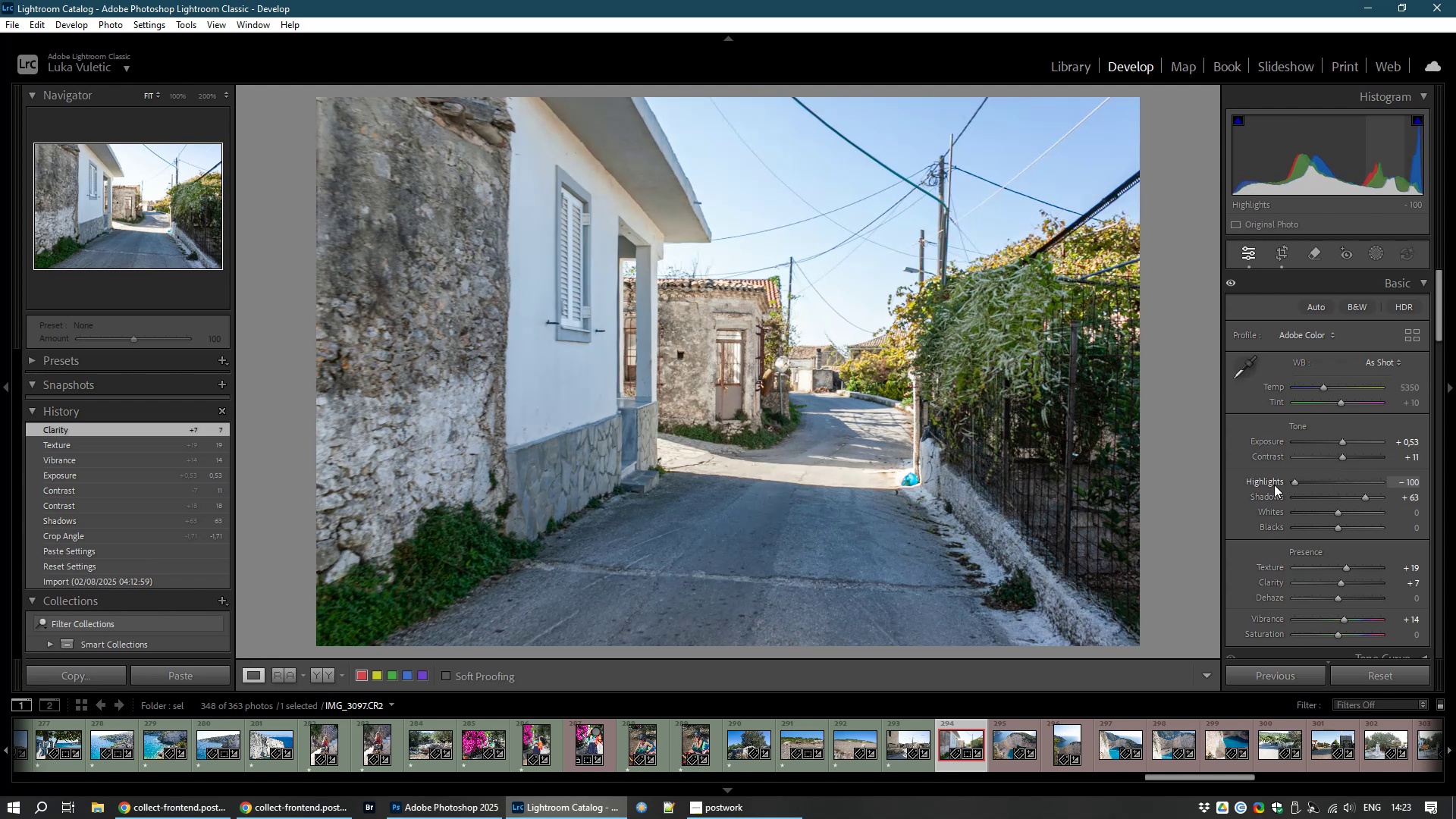 
type(81)
 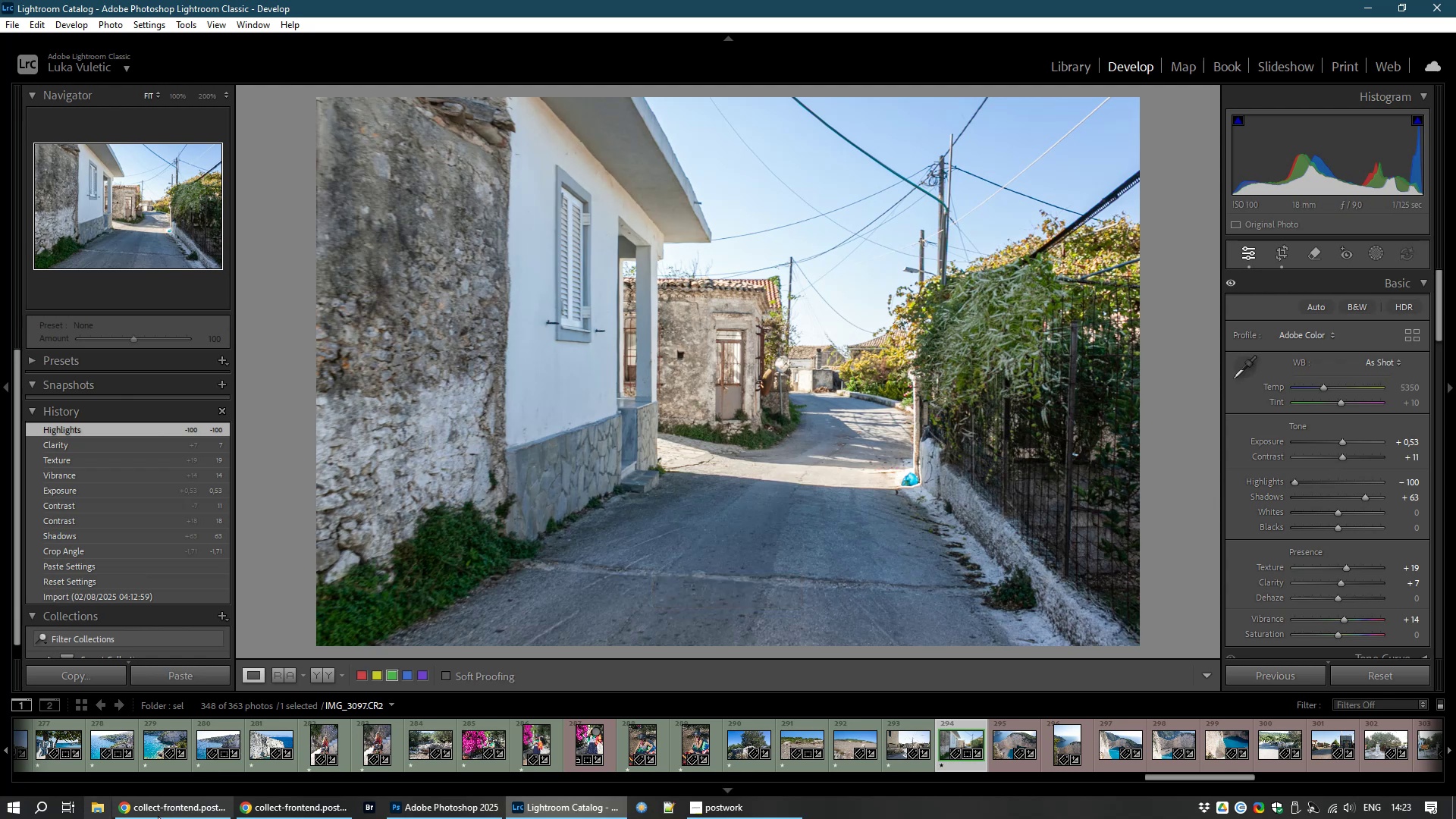 
left_click([144, 809])
 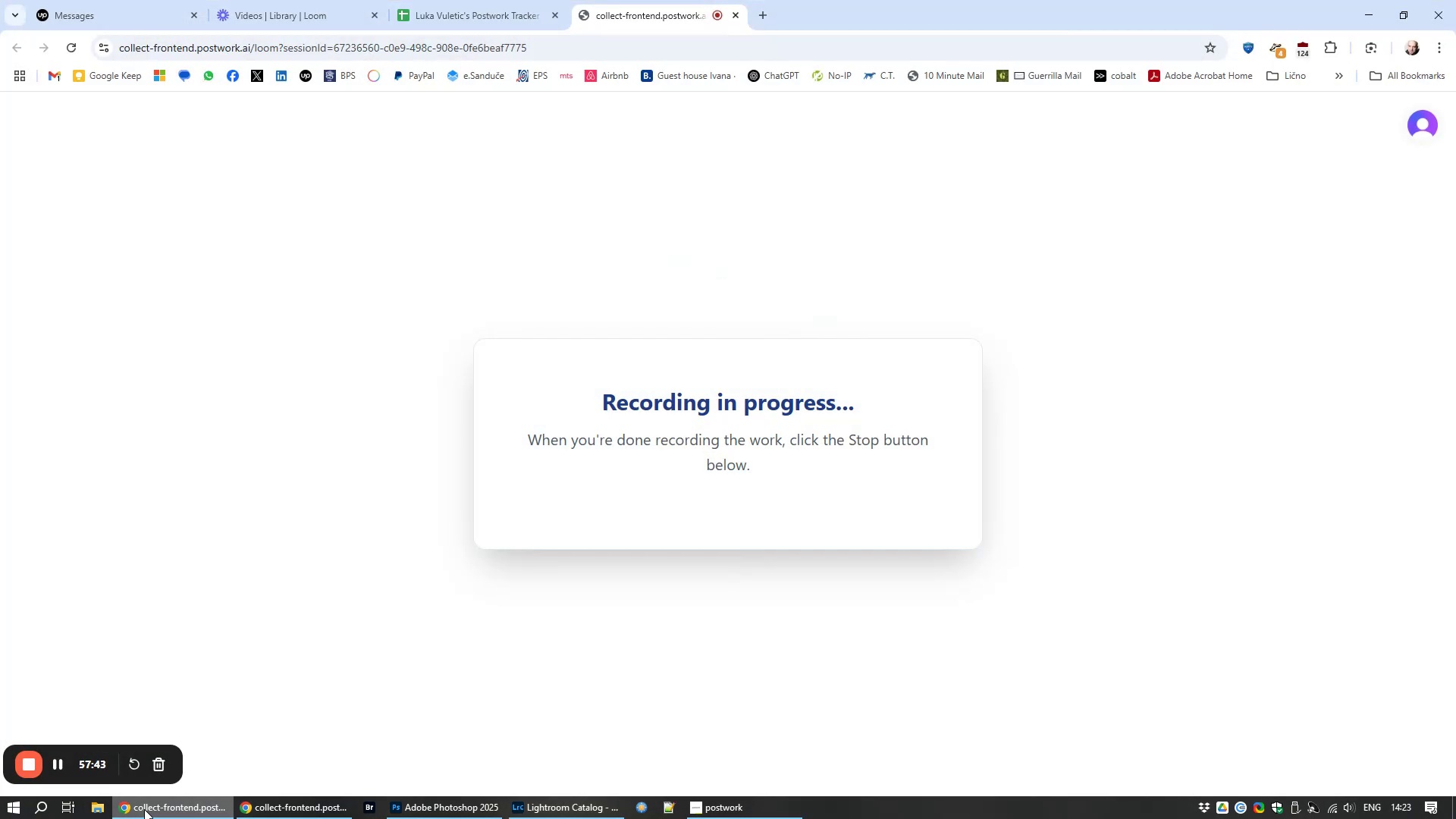 
left_click([144, 809])
 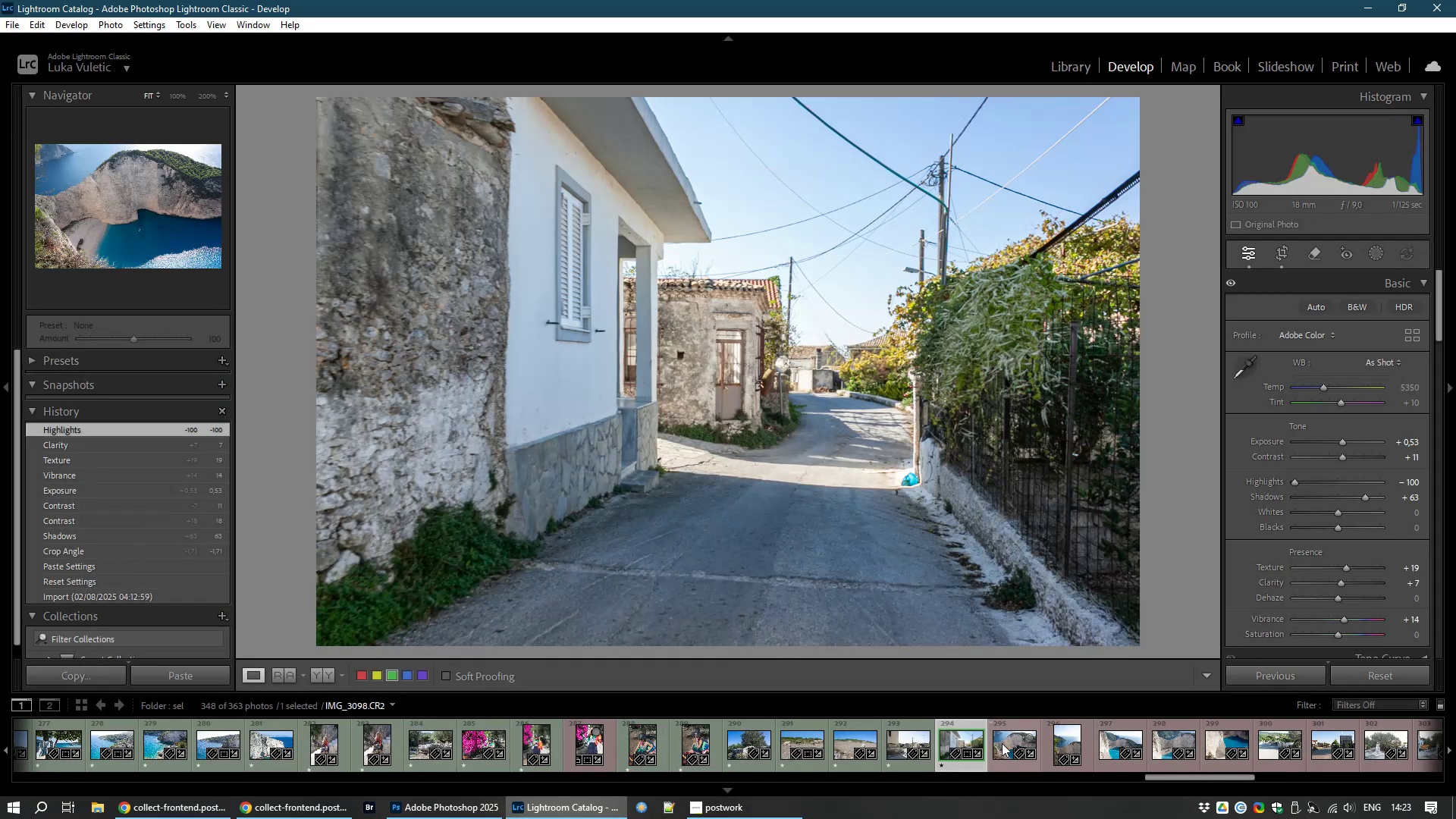 
left_click([1002, 744])
 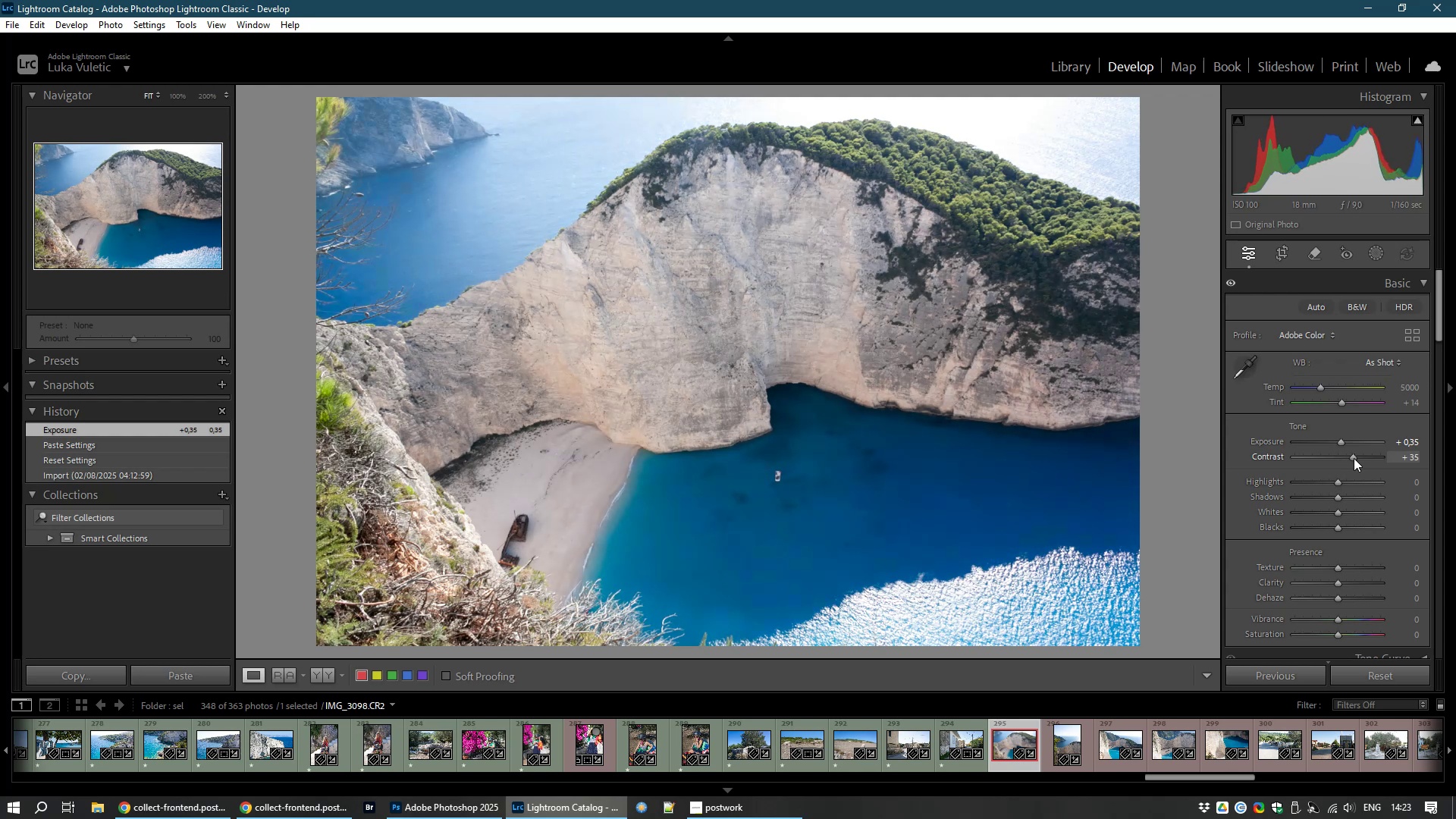 
wait(17.67)
 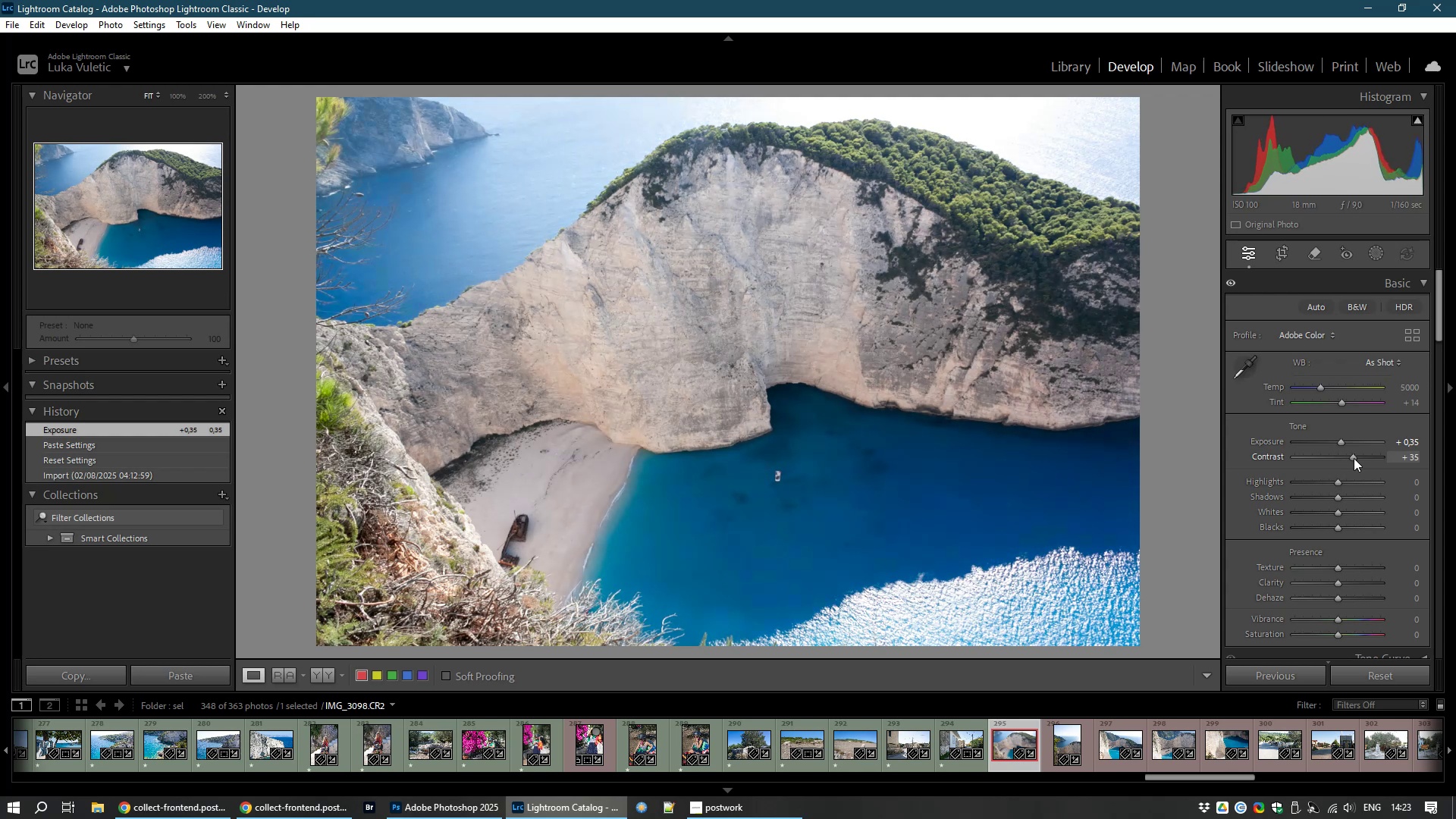 
type(81)
 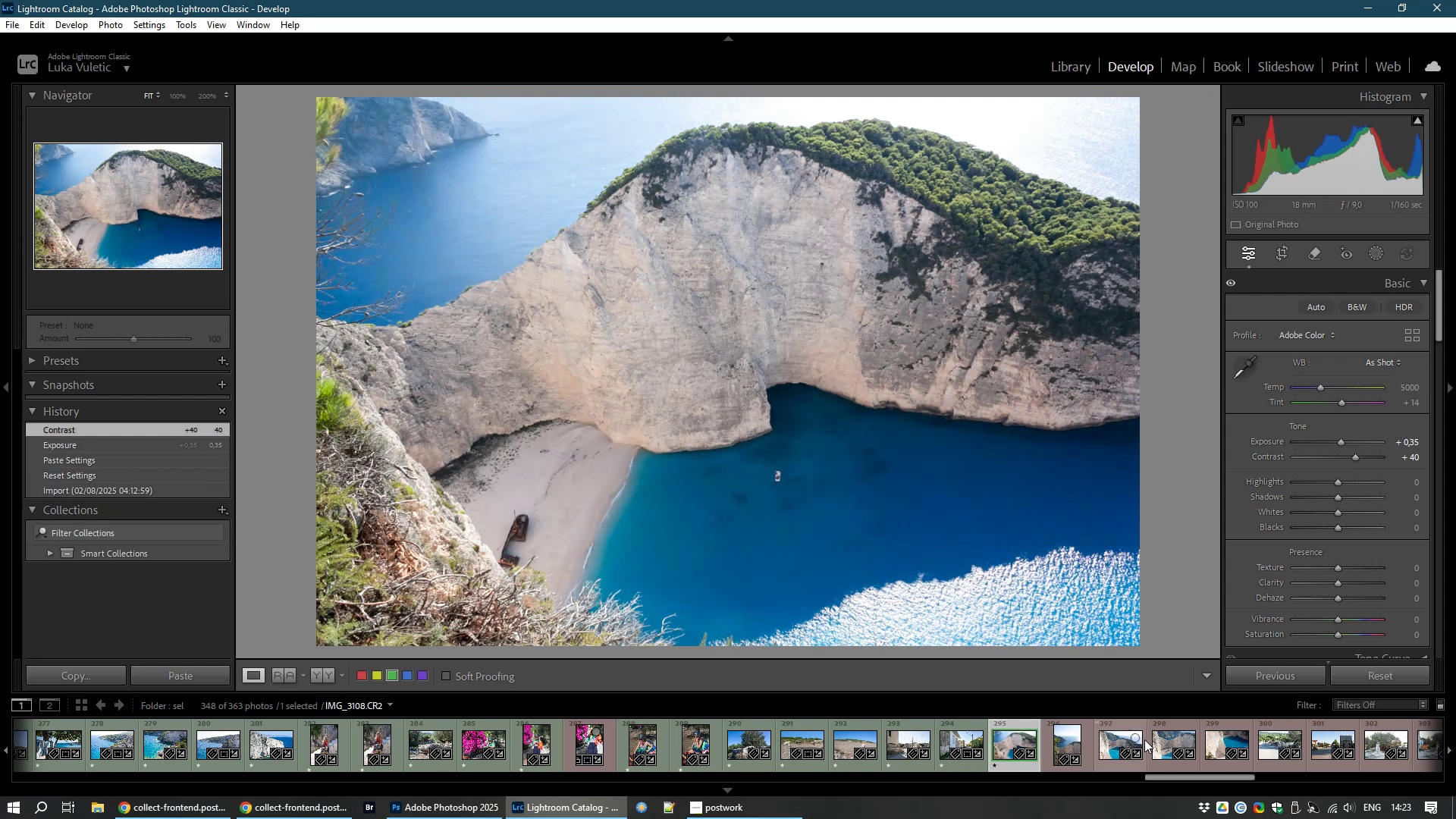 
left_click([1068, 751])
 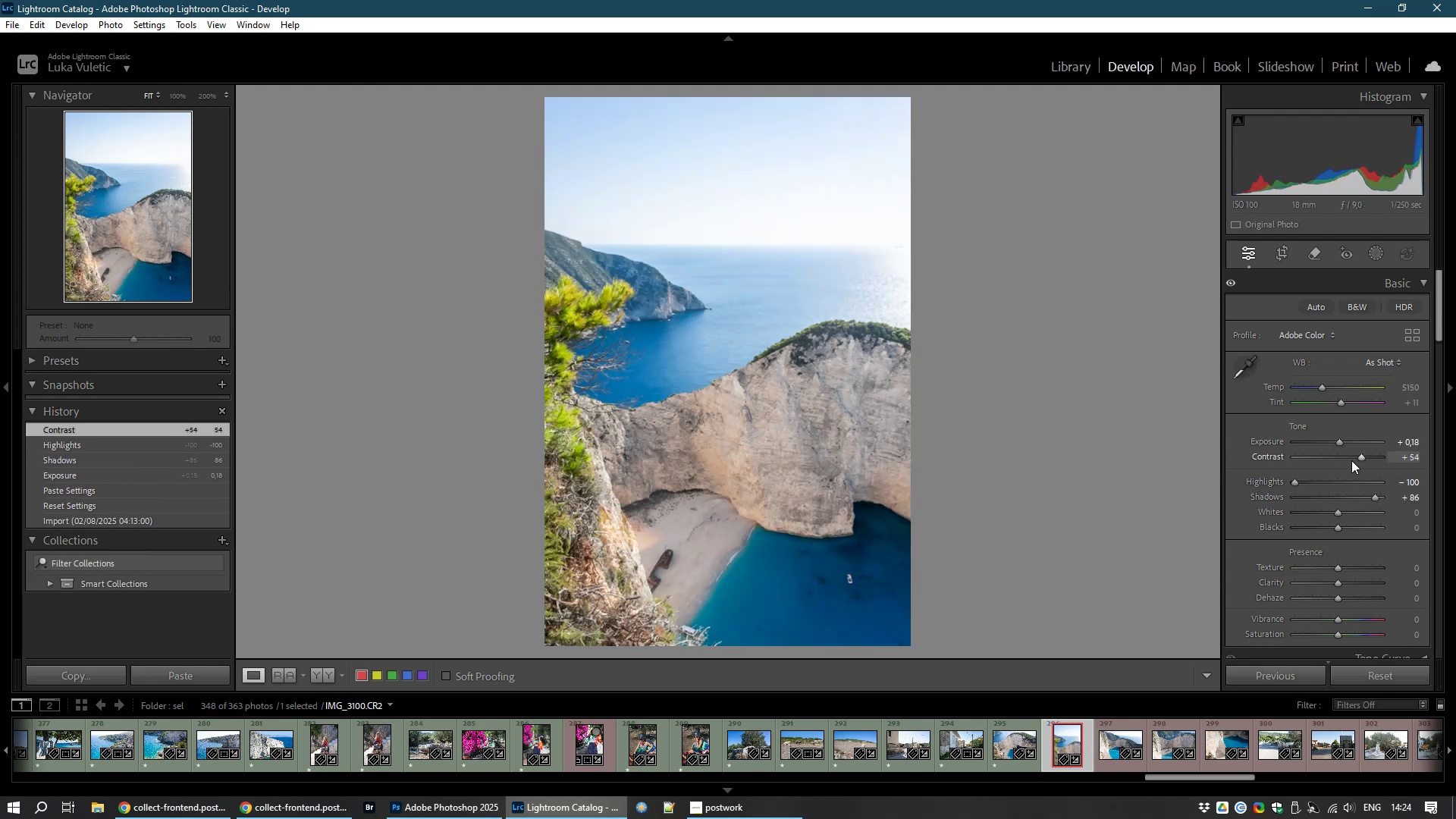 
wait(24.76)
 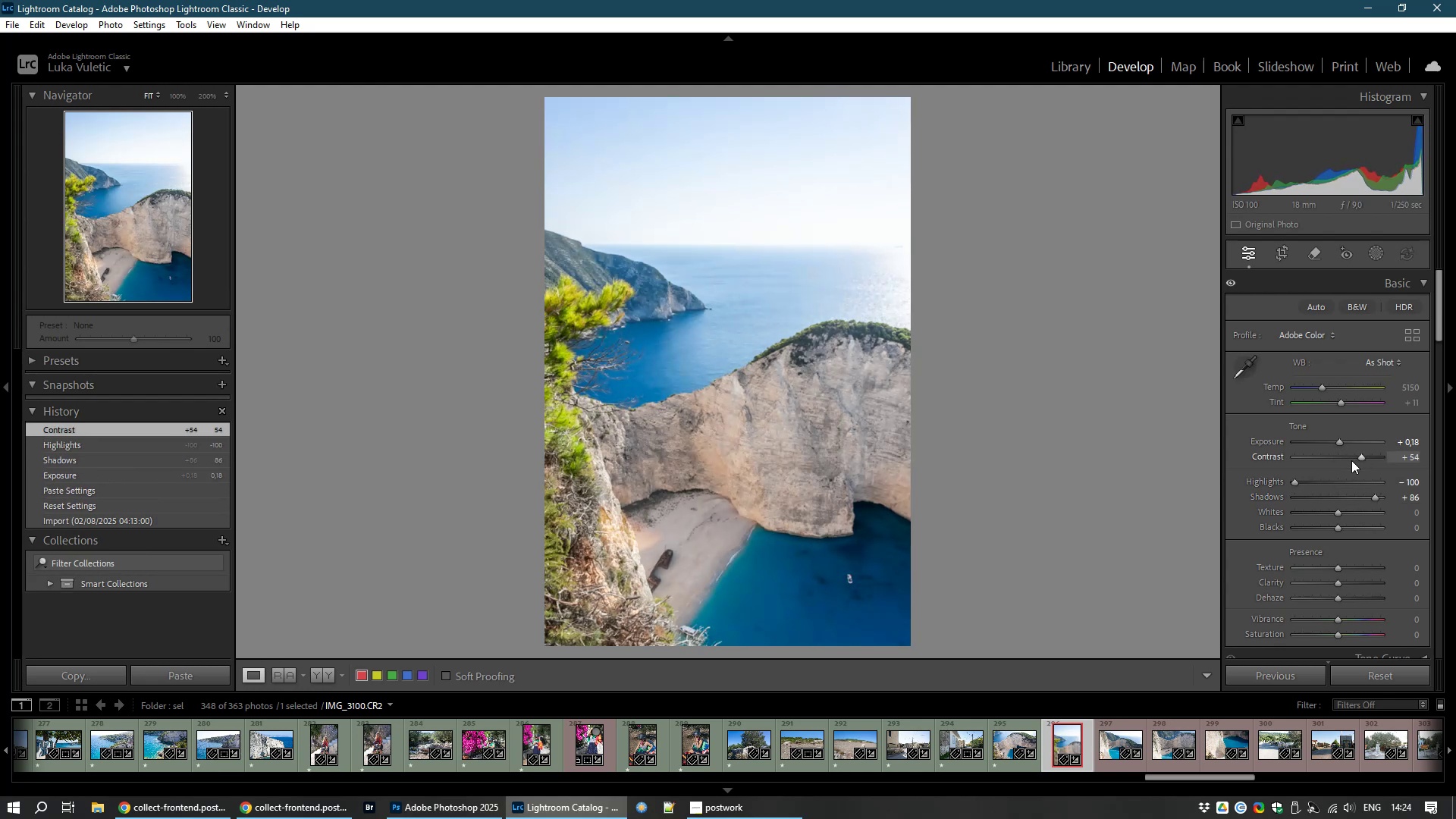 
type(81)
 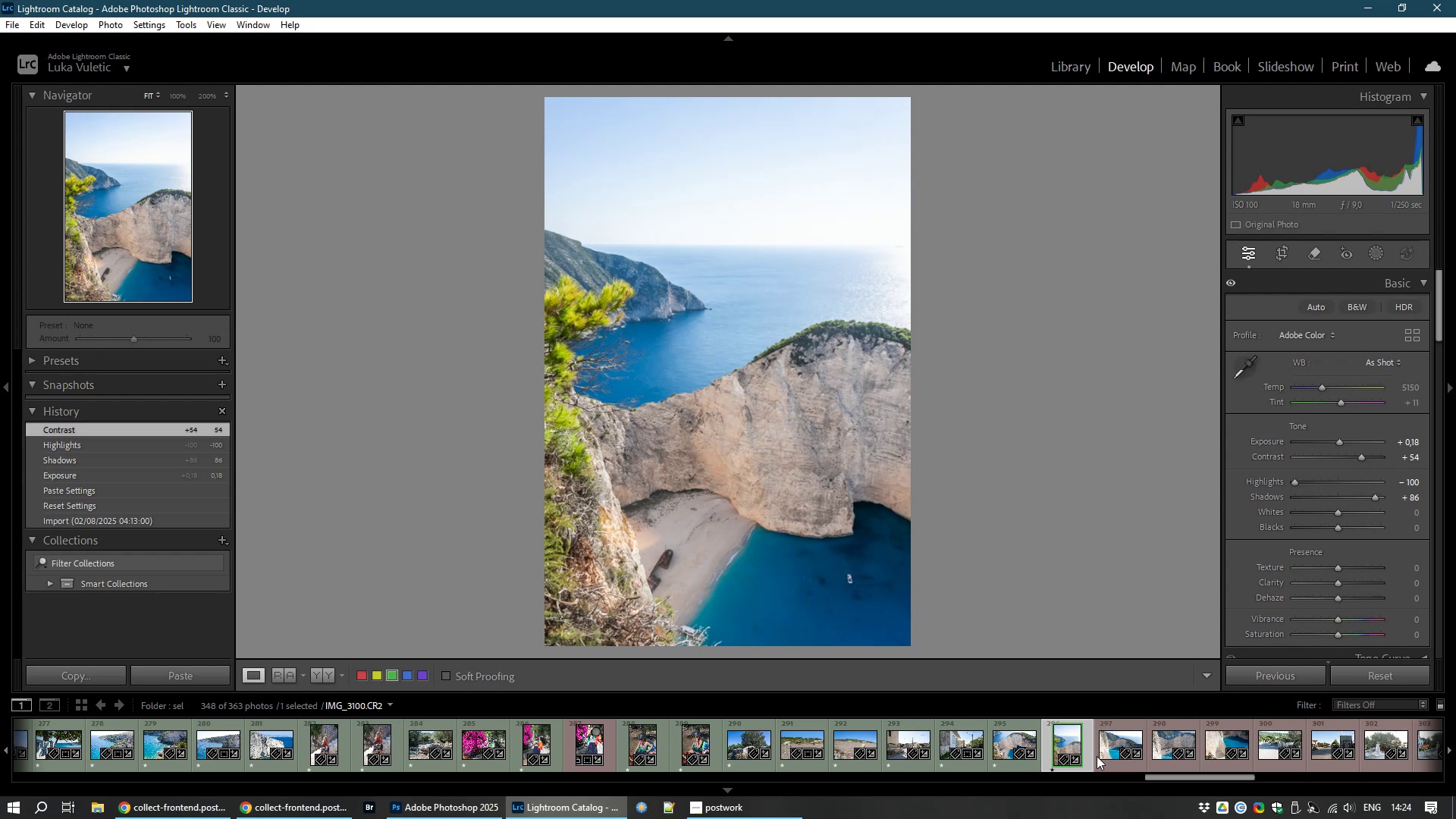 
left_click([1108, 752])
 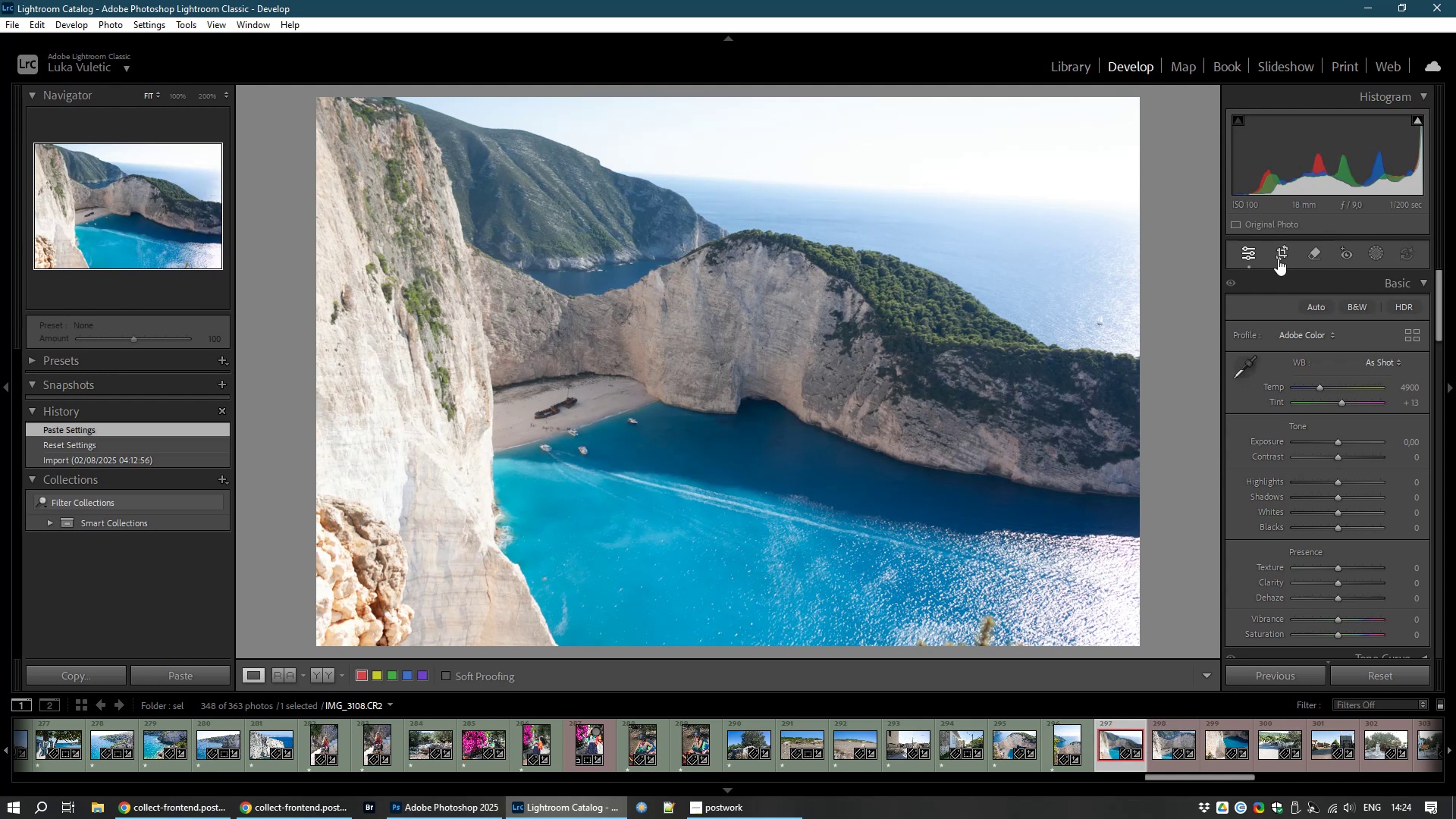 
wait(5.67)
 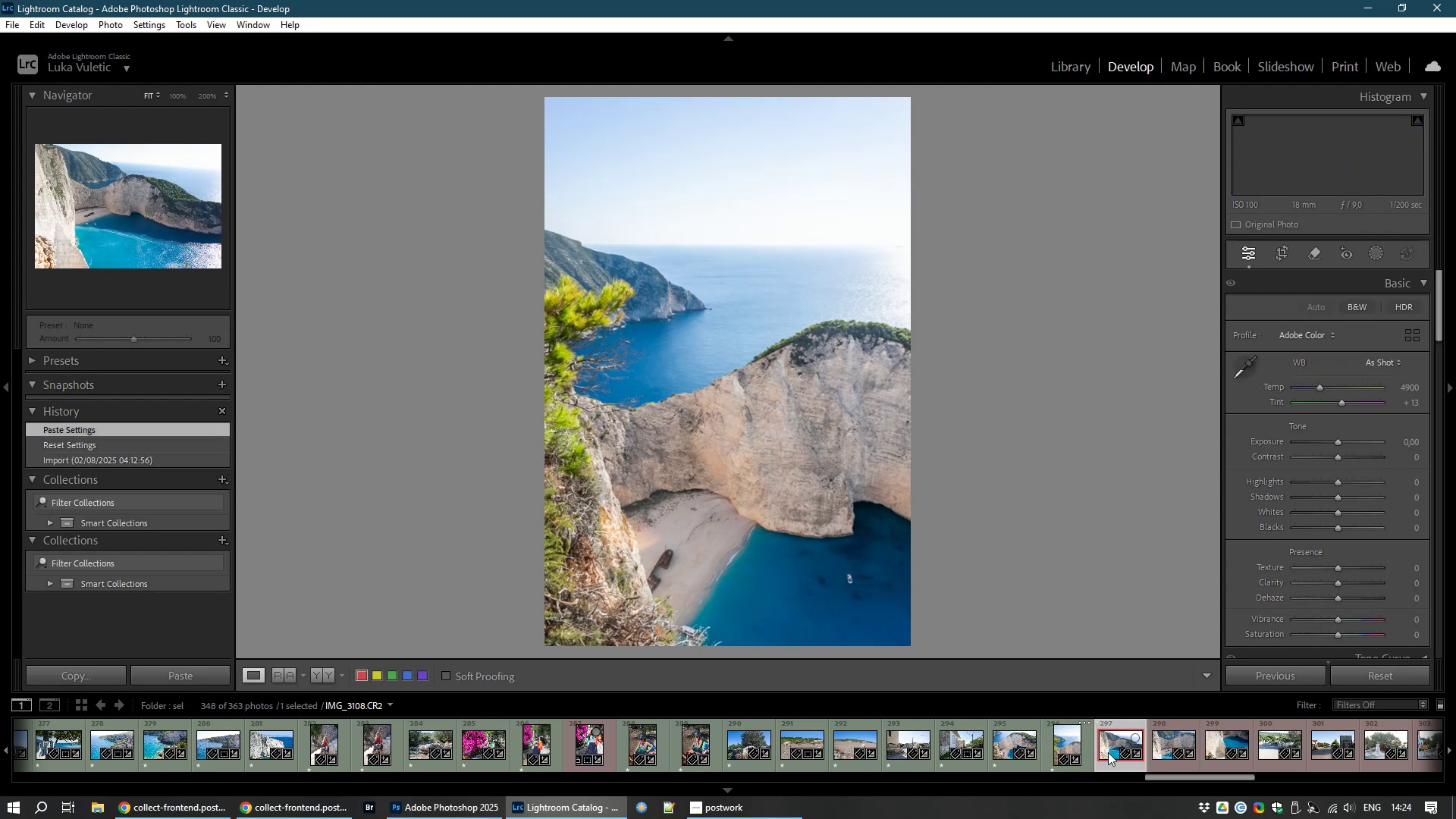 
left_click_drag(start_coordinate=[1190, 318], to_coordinate=[1188, 277])
 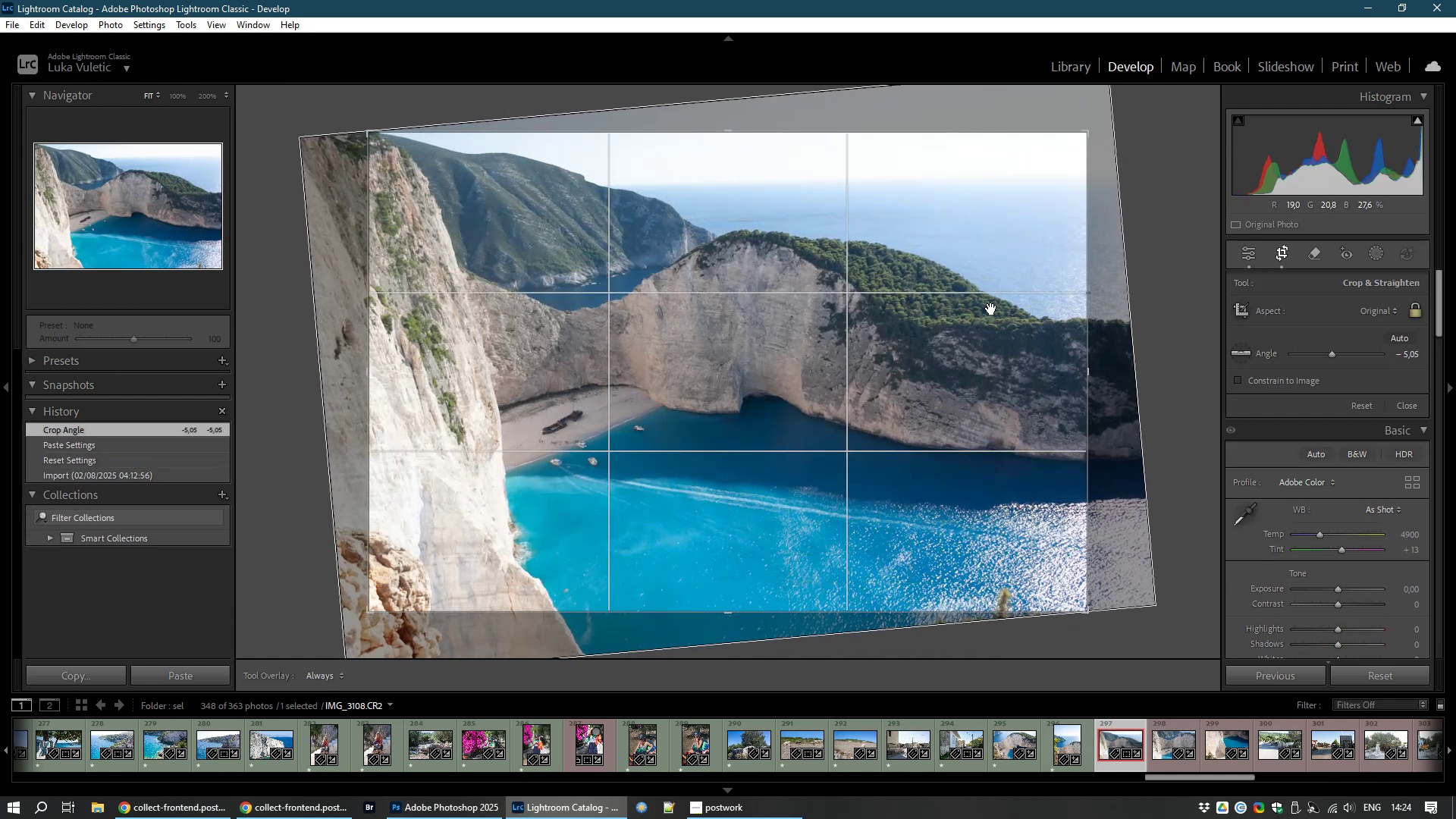 
double_click([991, 309])
 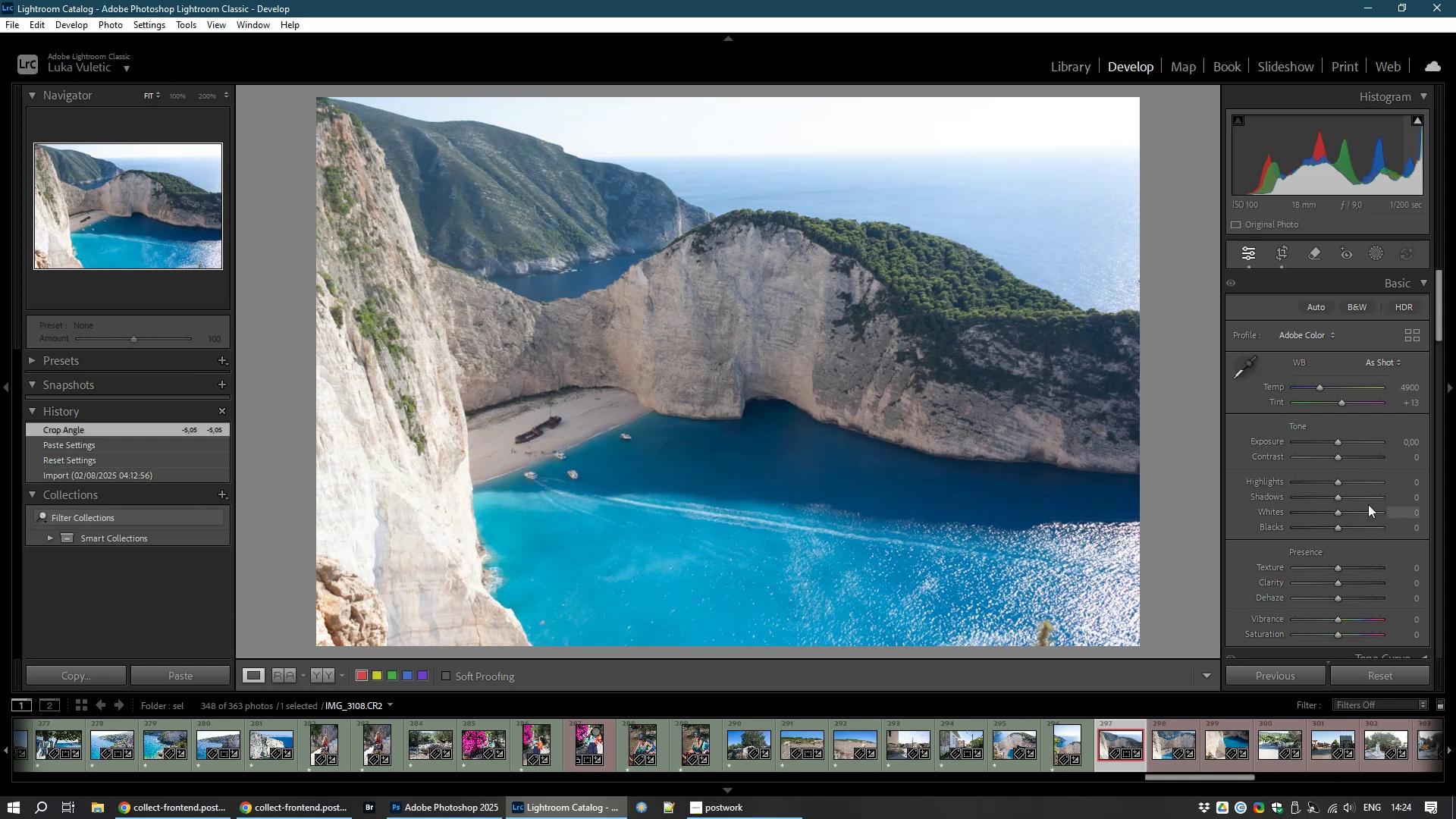 
wait(5.68)
 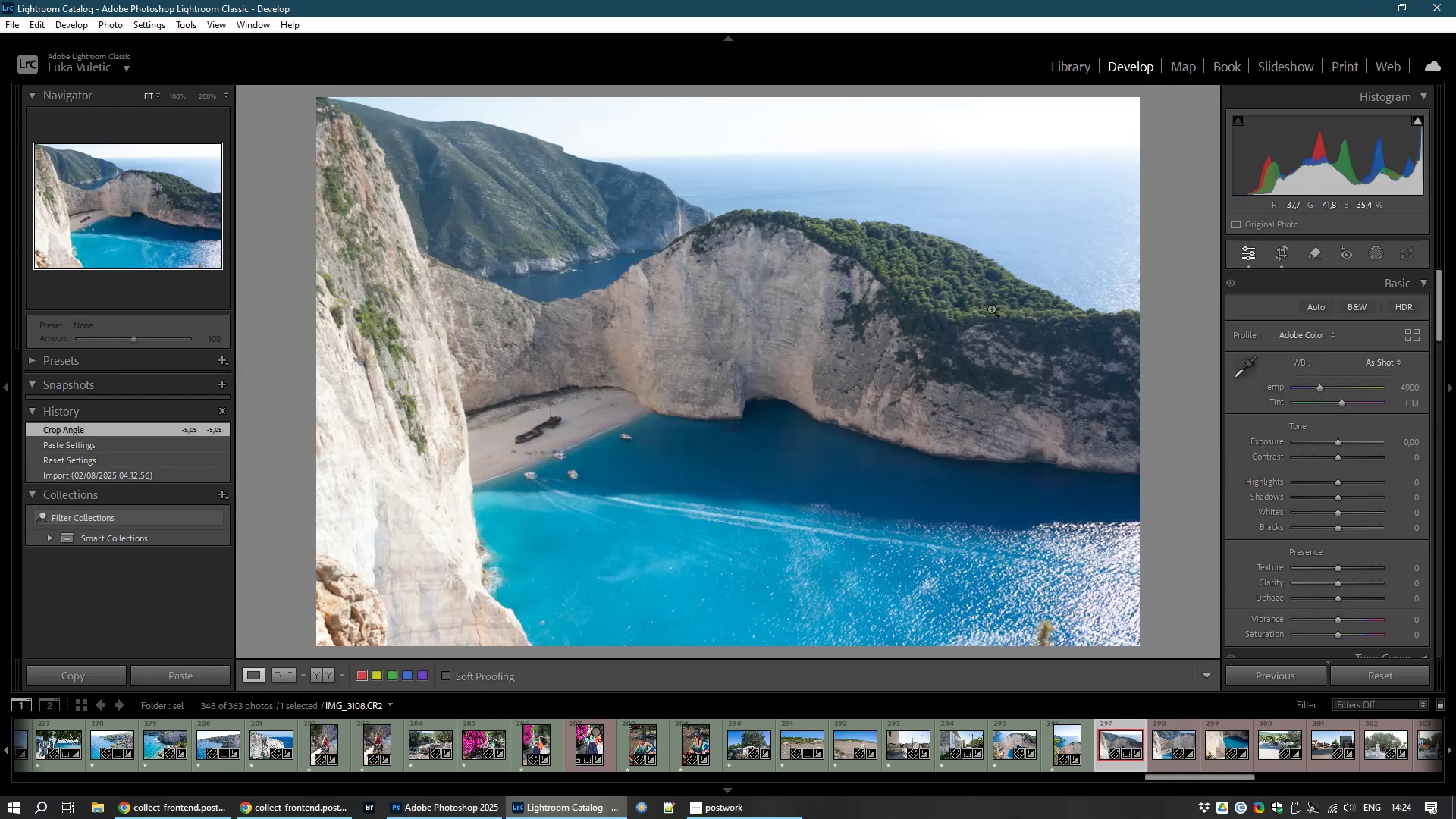 
left_click_drag(start_coordinate=[1341, 497], to_coordinate=[1363, 500])
 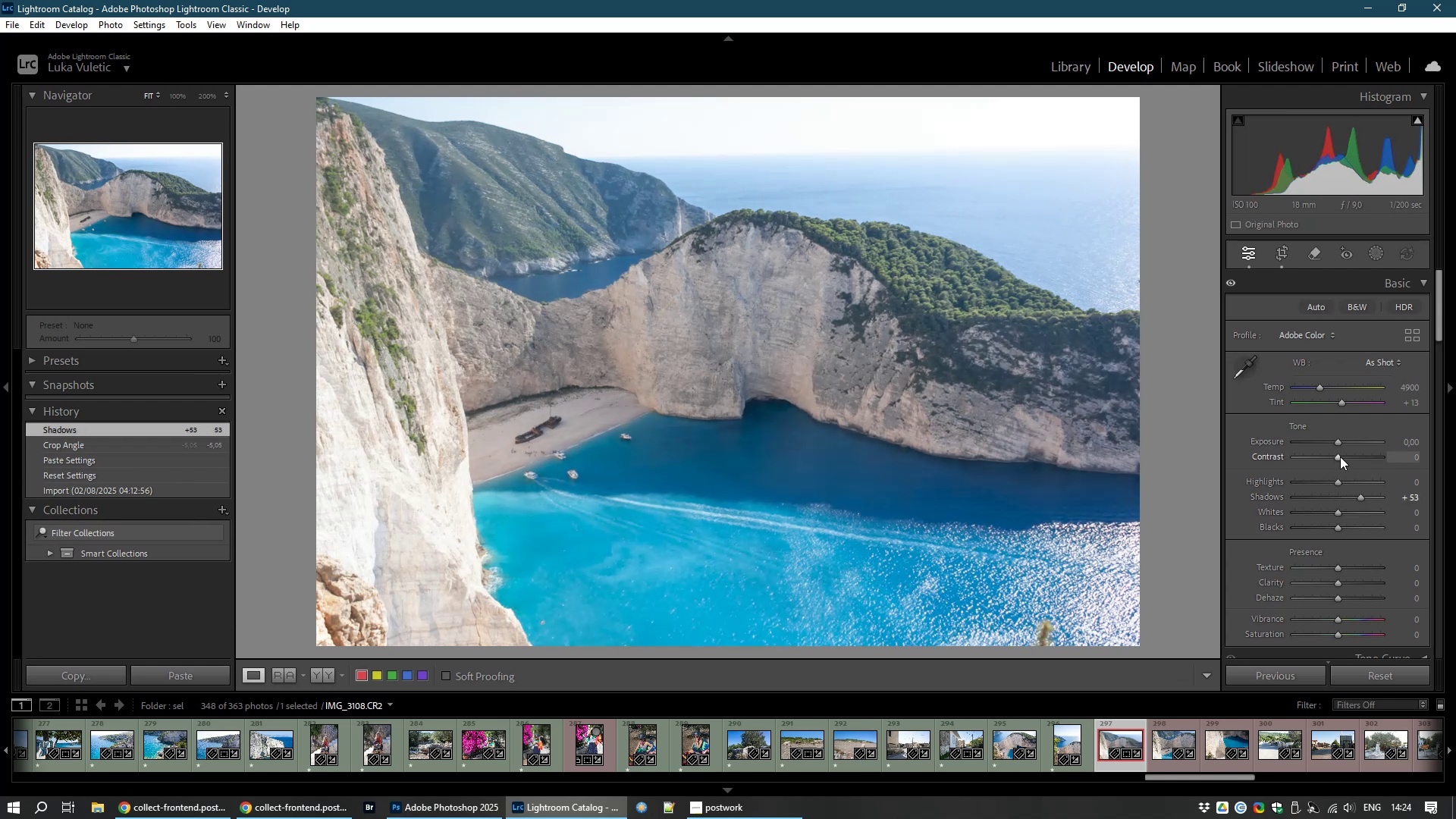 
left_click_drag(start_coordinate=[1341, 457], to_coordinate=[1364, 459])
 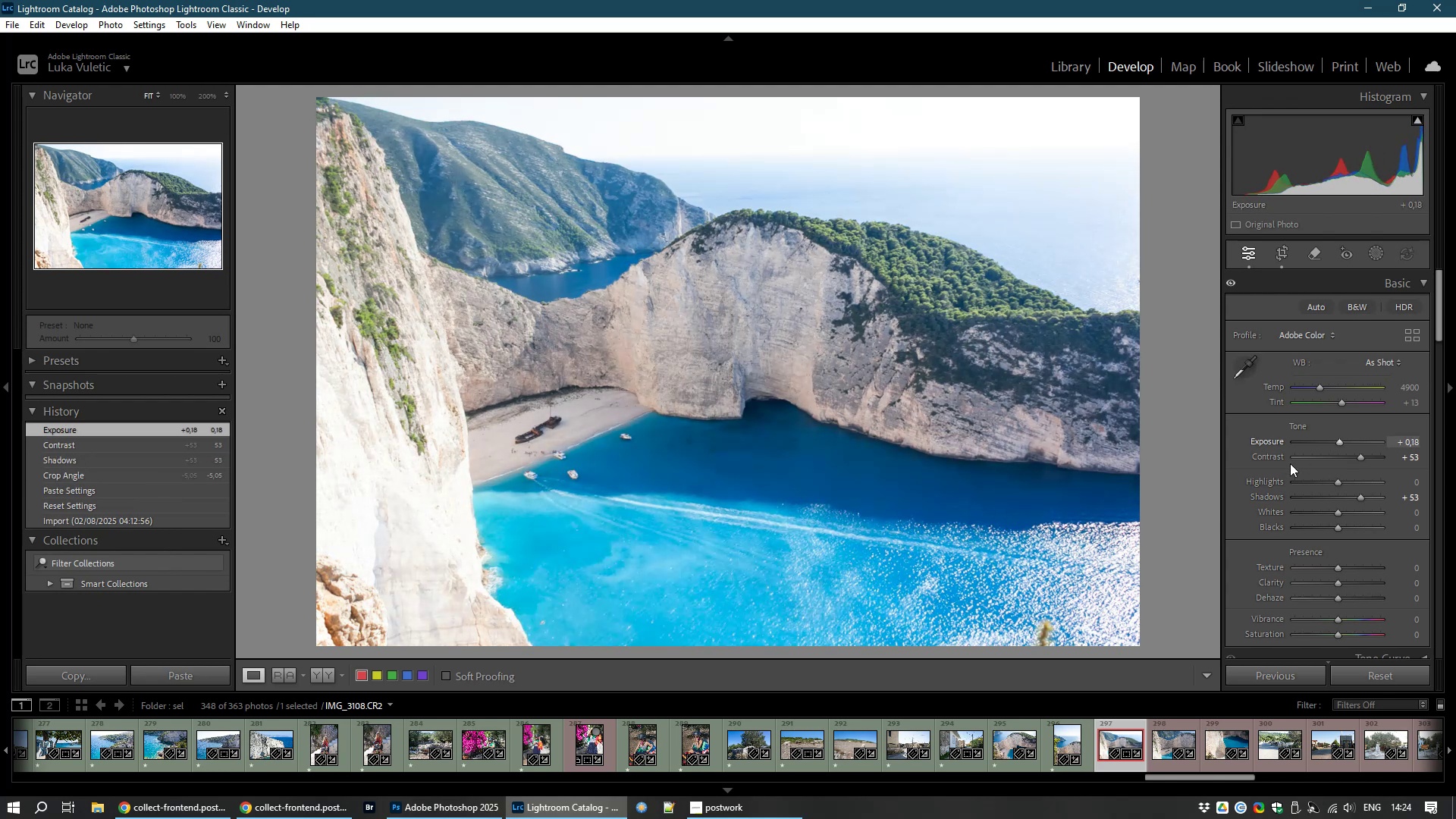 
wait(14.07)
 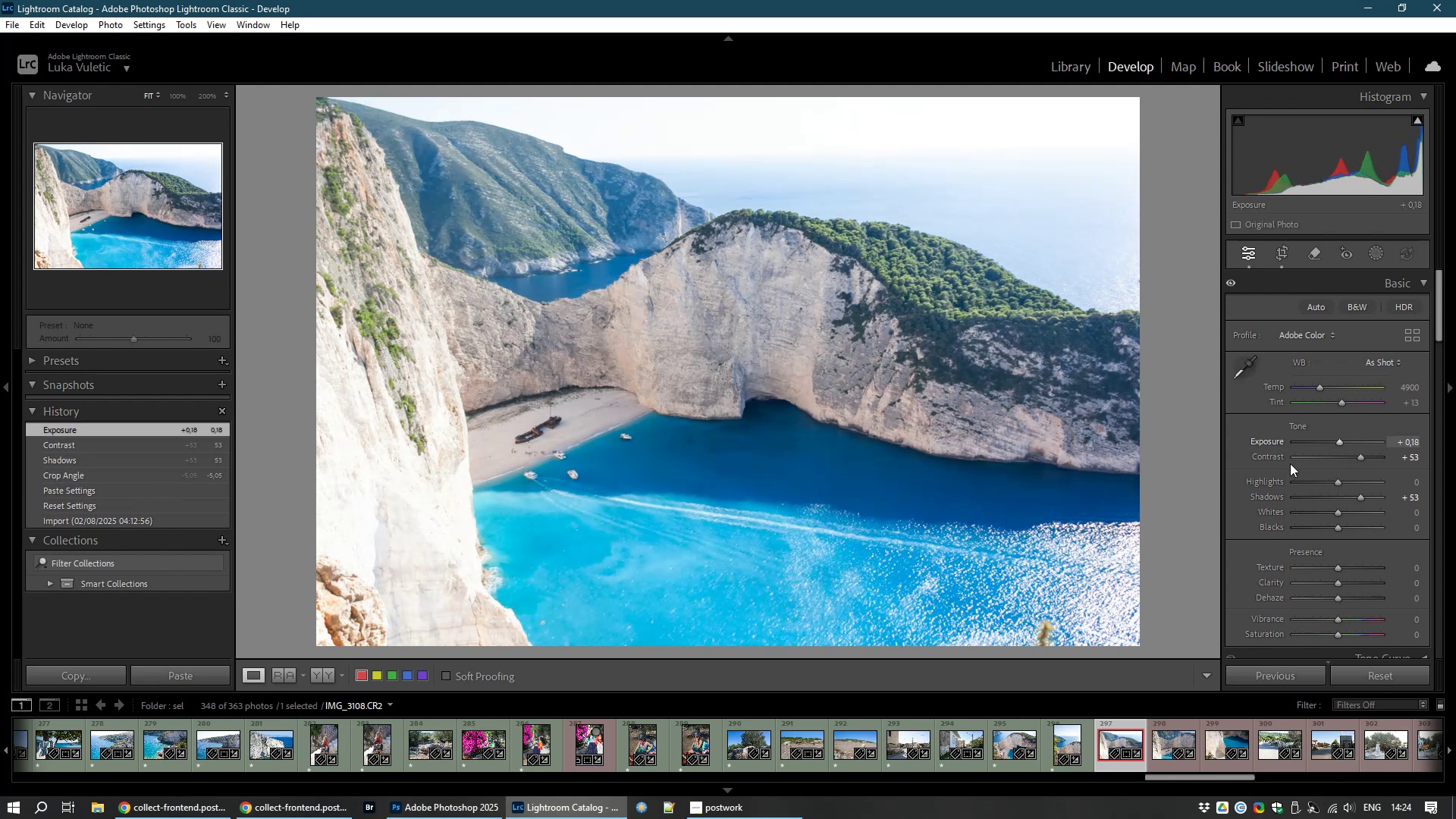 
type(81)
 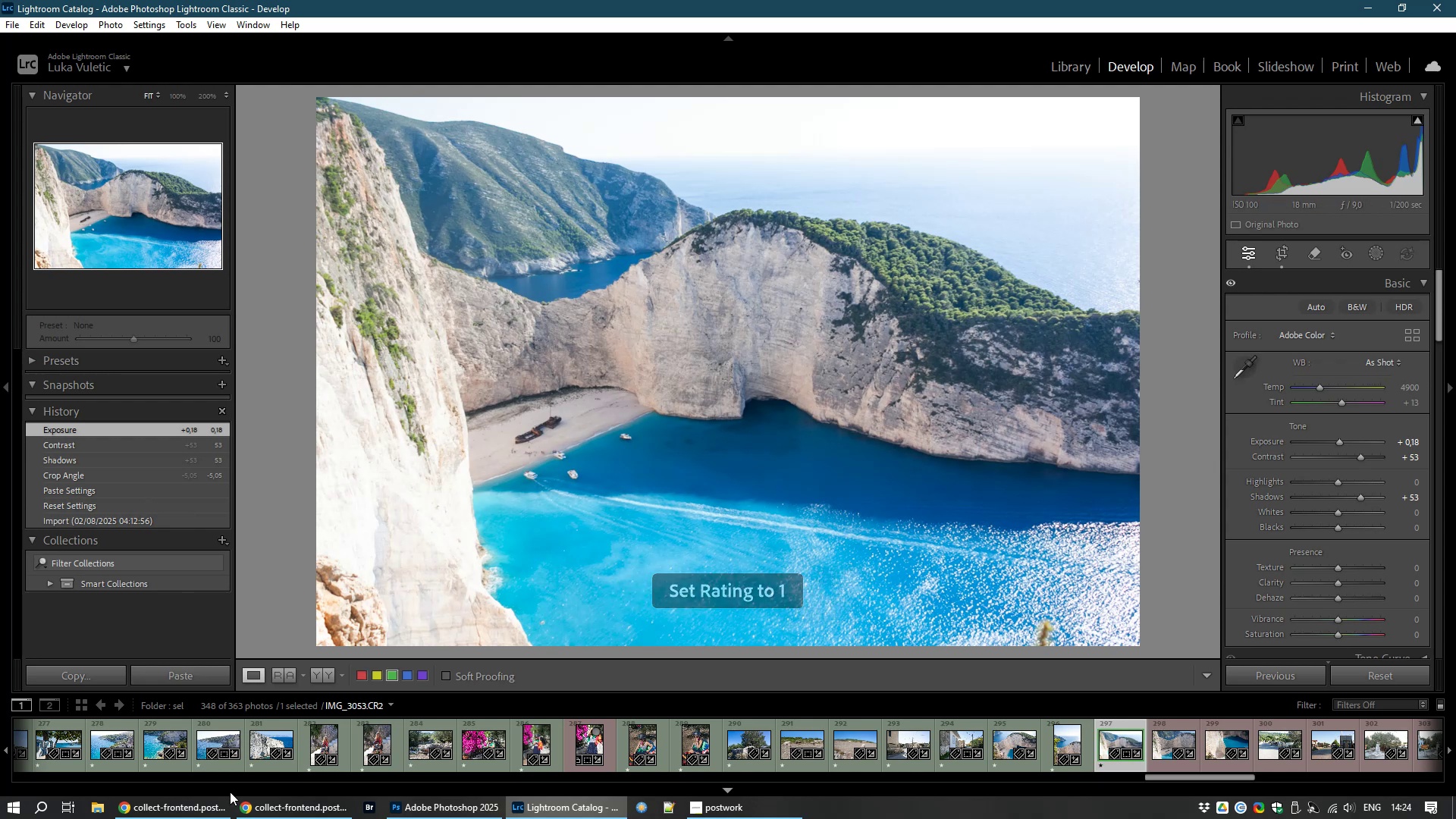 
left_click([162, 814])
 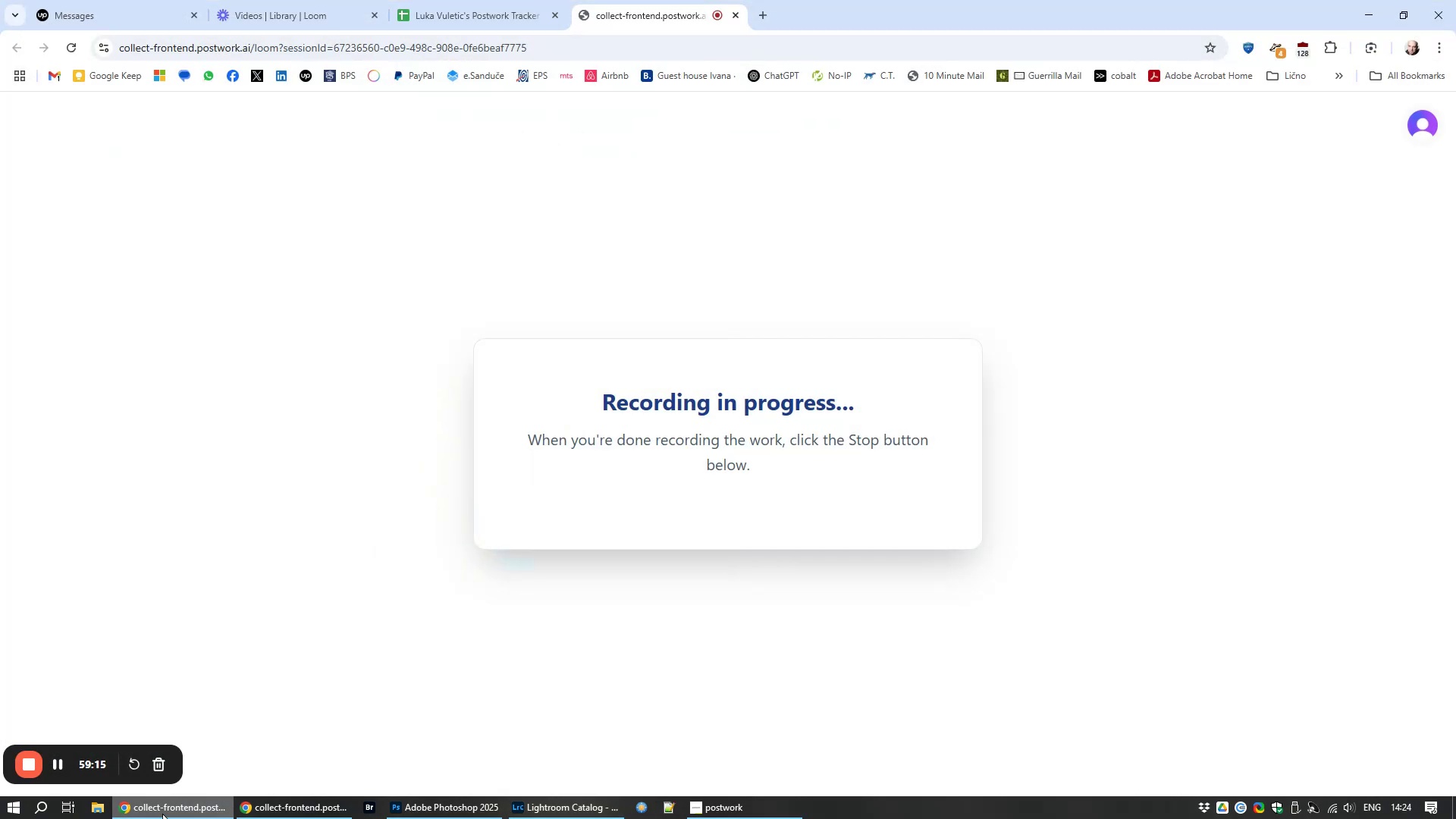 
left_click([162, 814])
 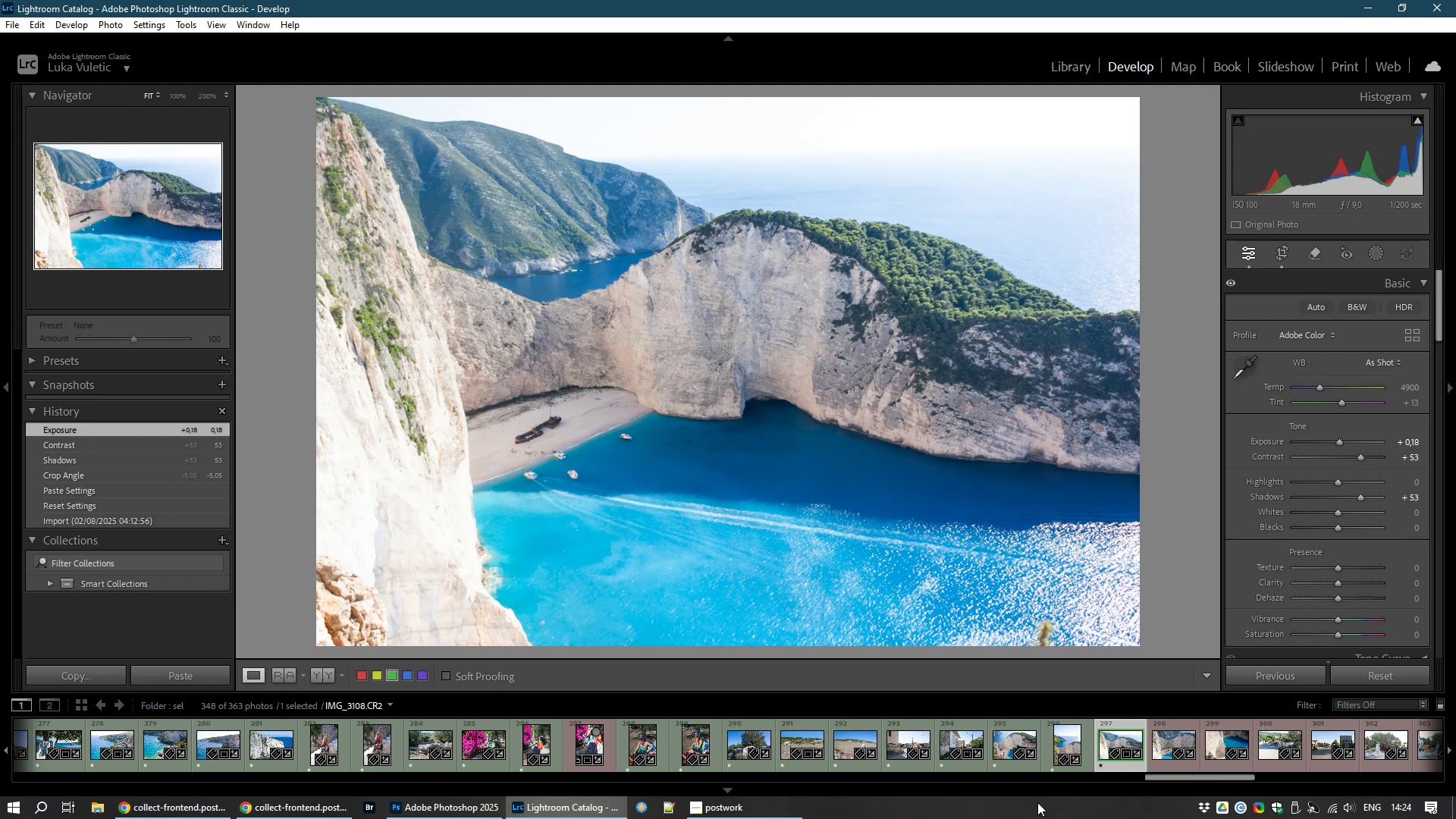 
left_click([1166, 736])
 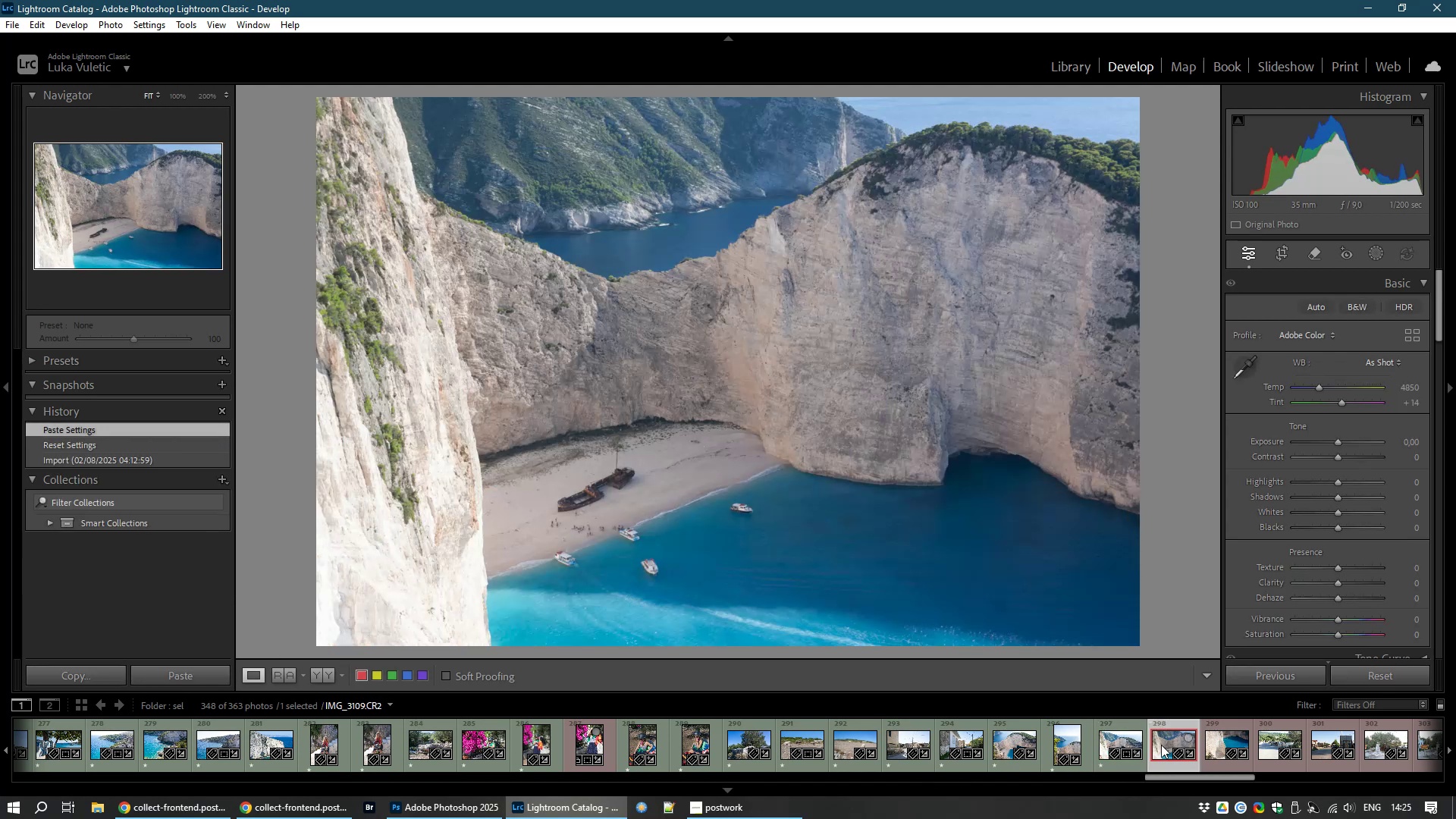 
left_click([1110, 739])
 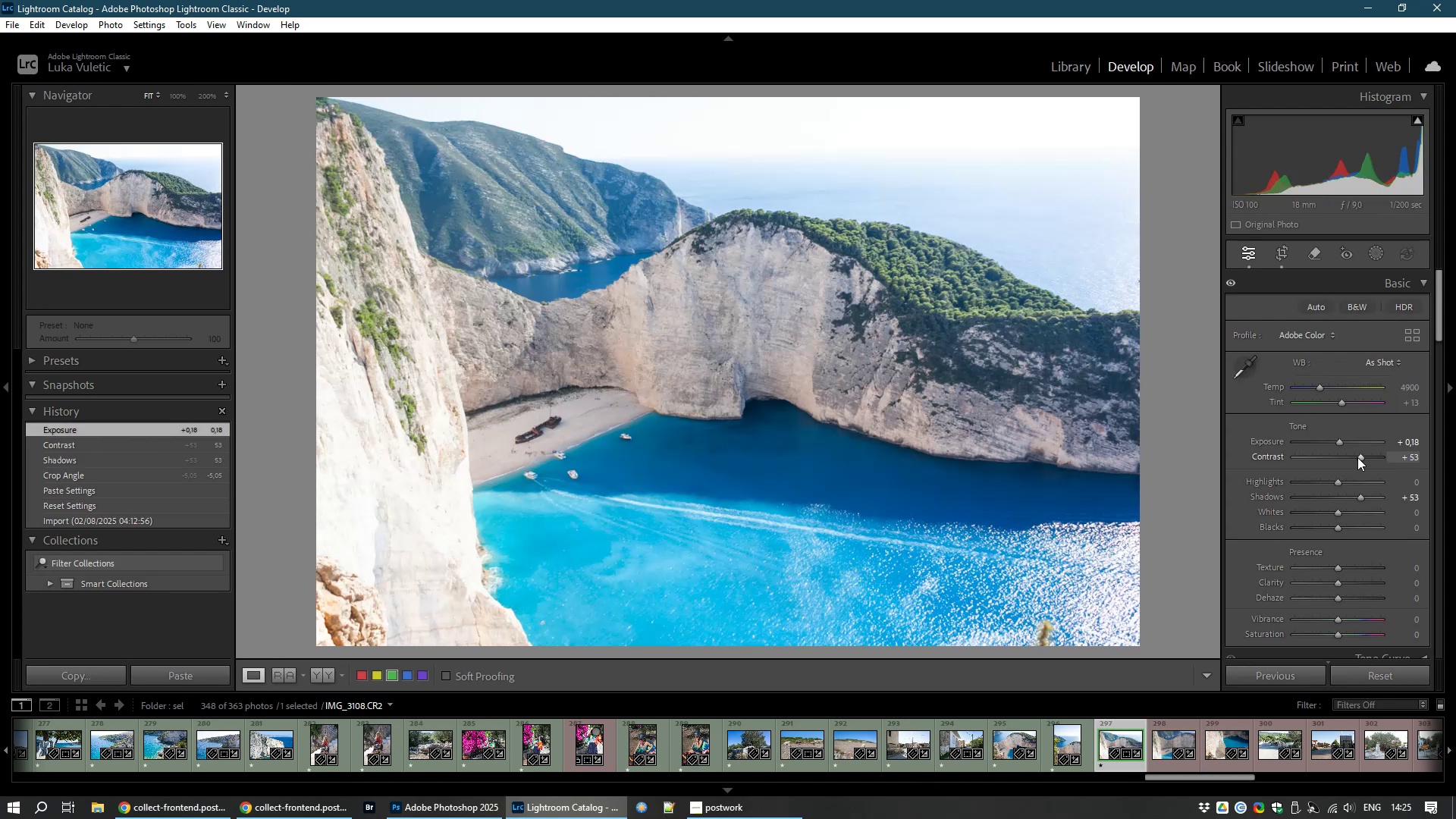 
wait(8.35)
 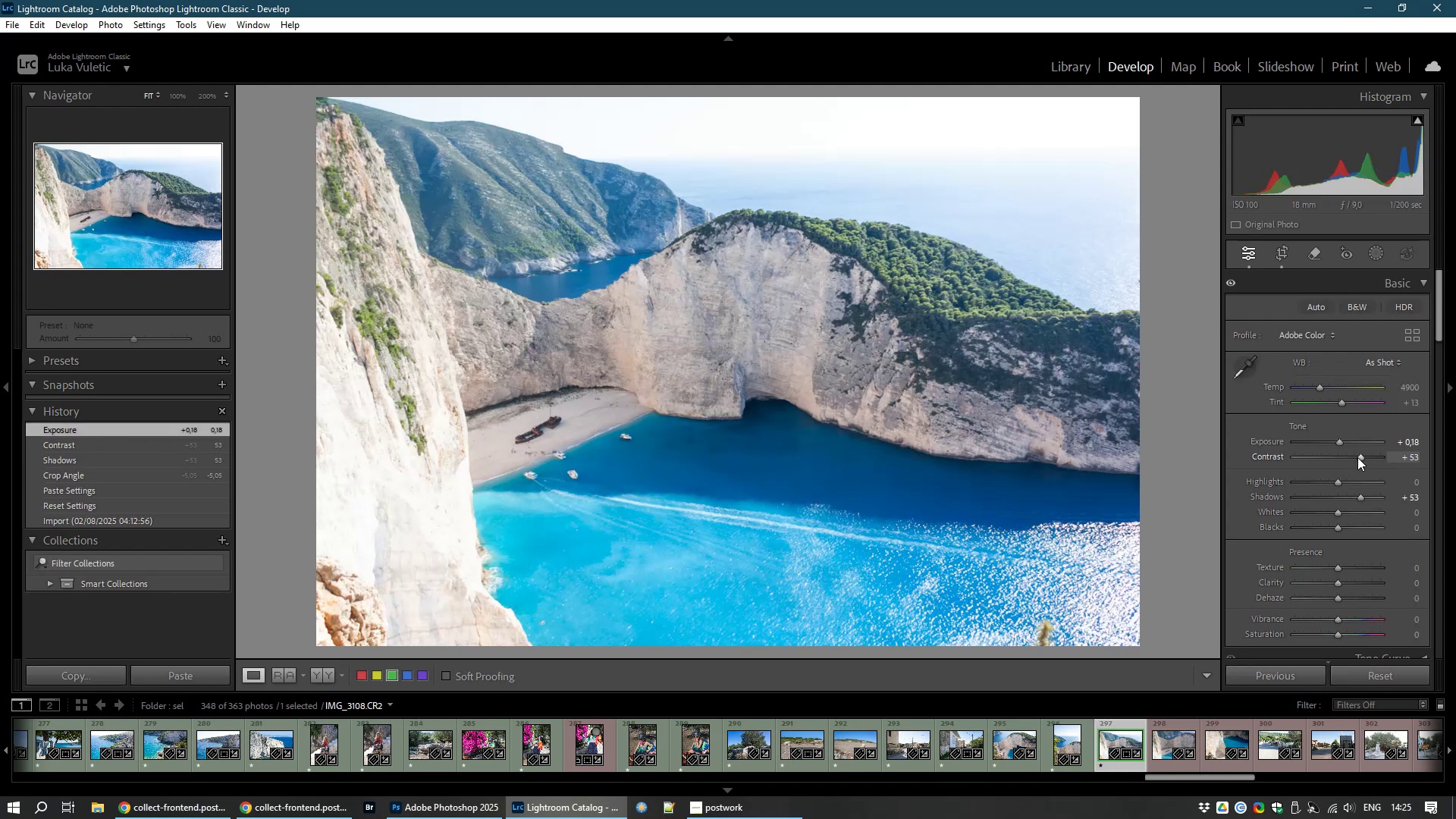 
scroll: coordinate [1344, 604], scroll_direction: down, amount: 2.0
 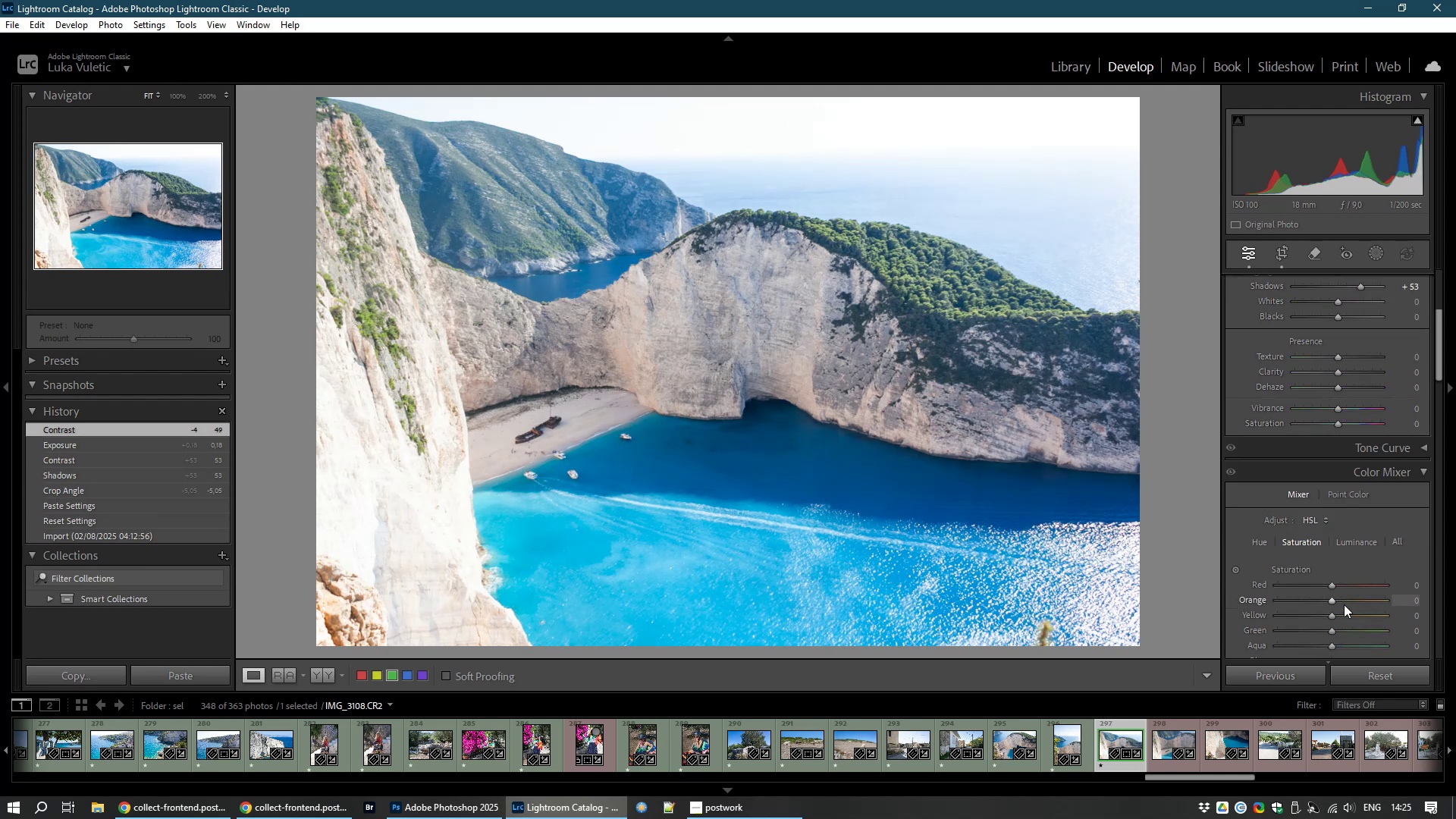 
scroll: coordinate [1344, 604], scroll_direction: up, amount: 1.0
 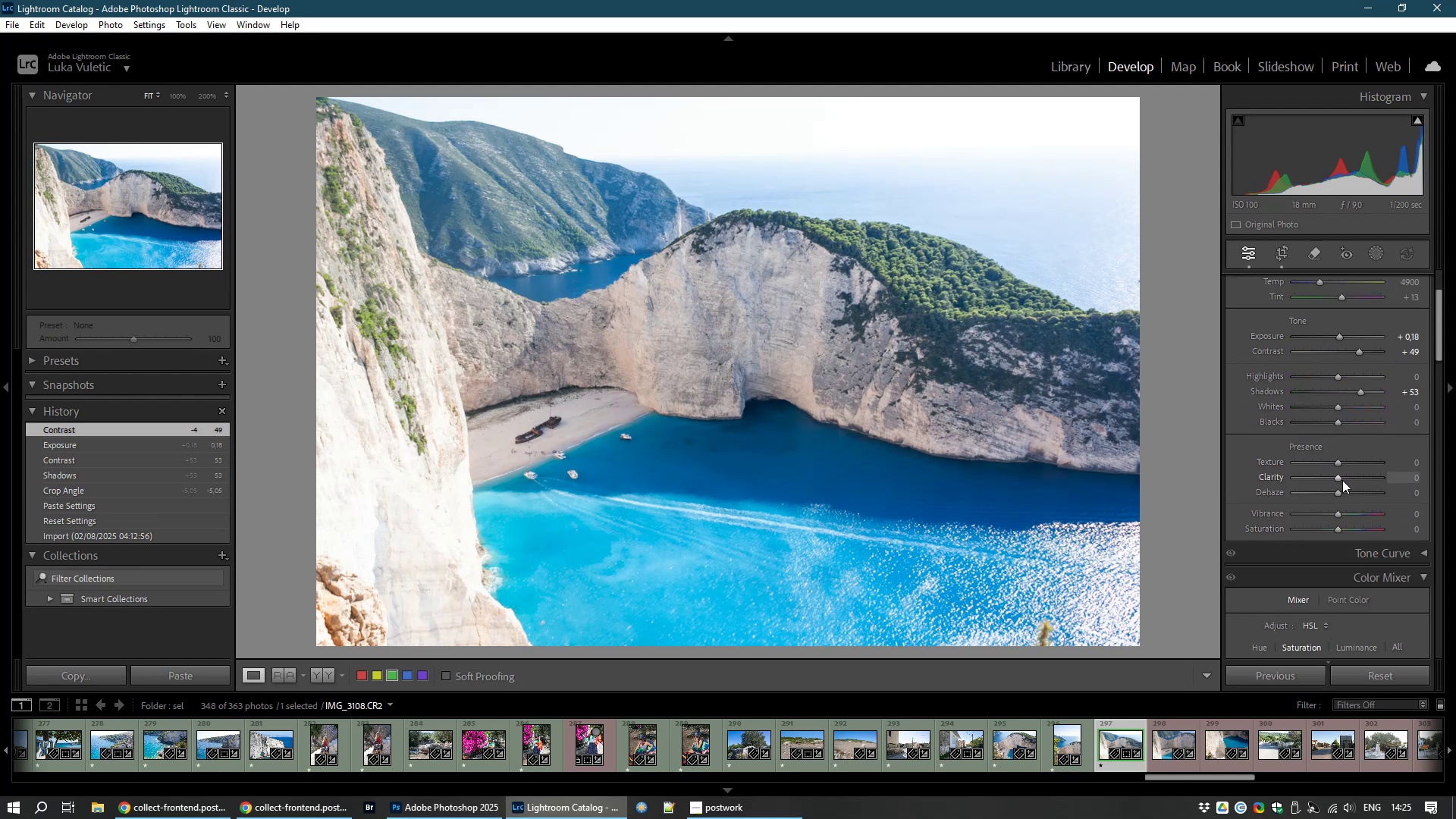 
scroll: coordinate [1339, 490], scroll_direction: down, amount: 4.0
 